 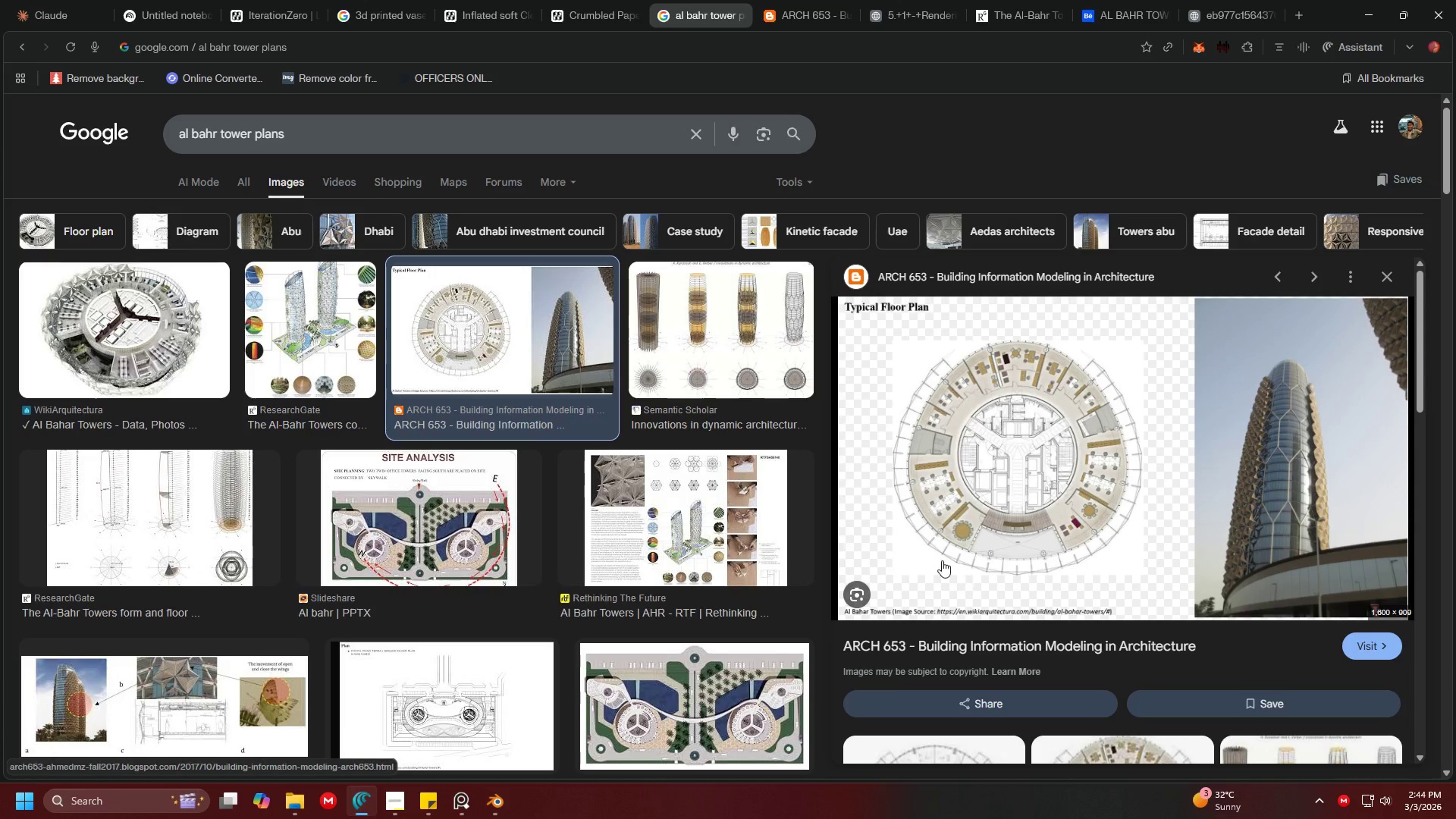 
scroll: coordinate [695, 457], scroll_direction: down, amount: 2.0
 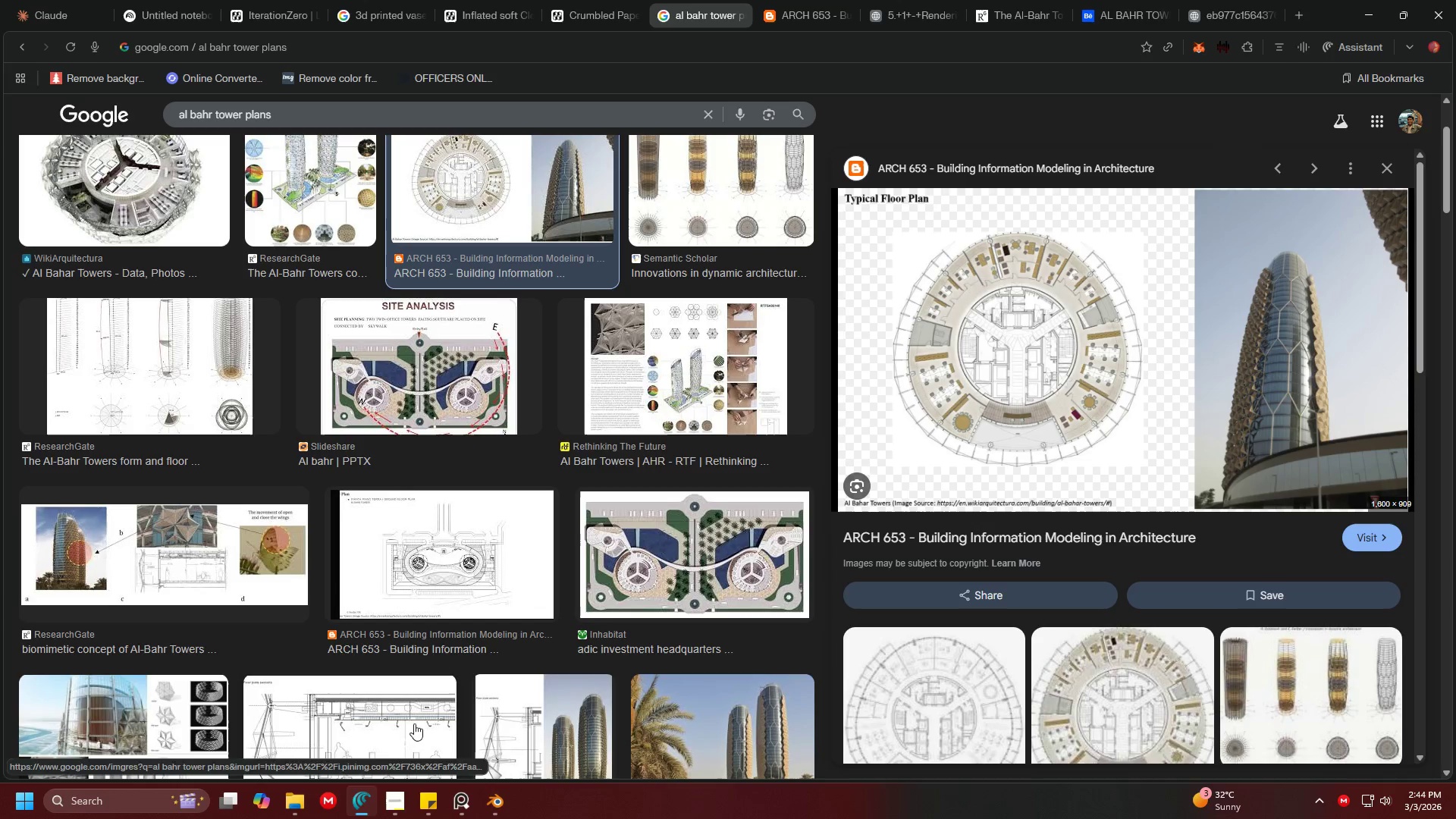 
left_click([455, 808])
 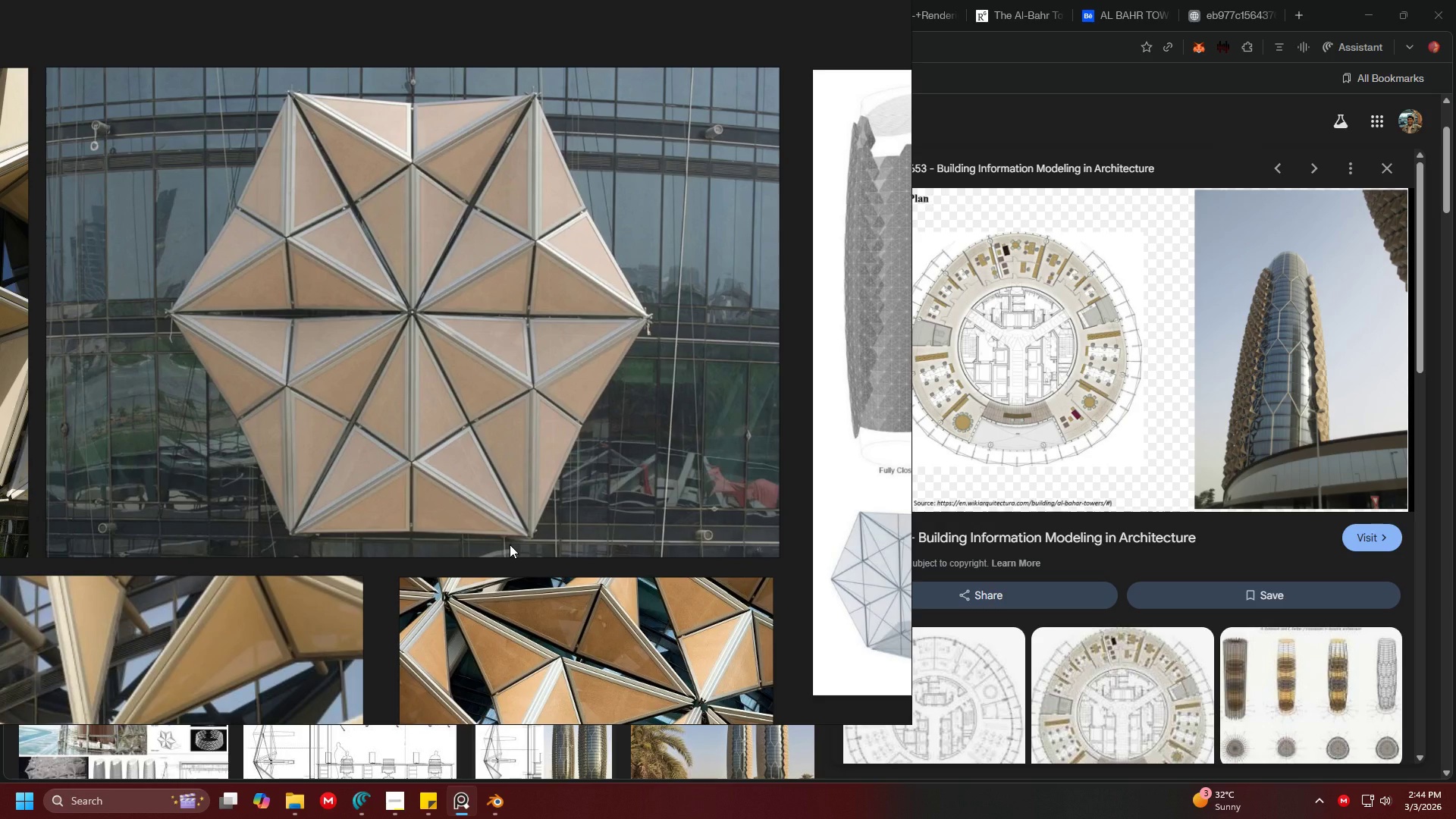 
scroll: coordinate [507, 479], scroll_direction: down, amount: 4.0
 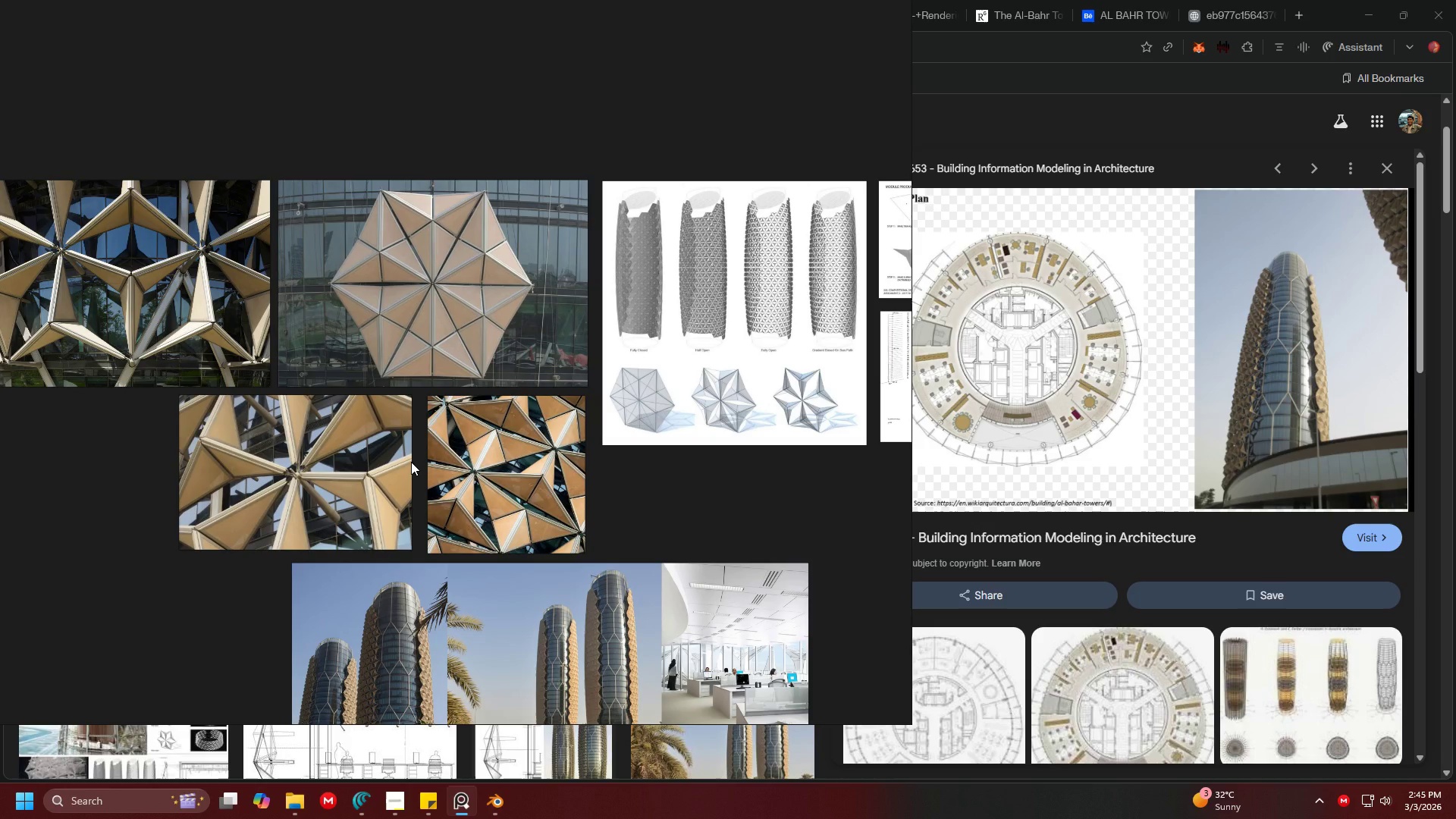 
wait(8.69)
 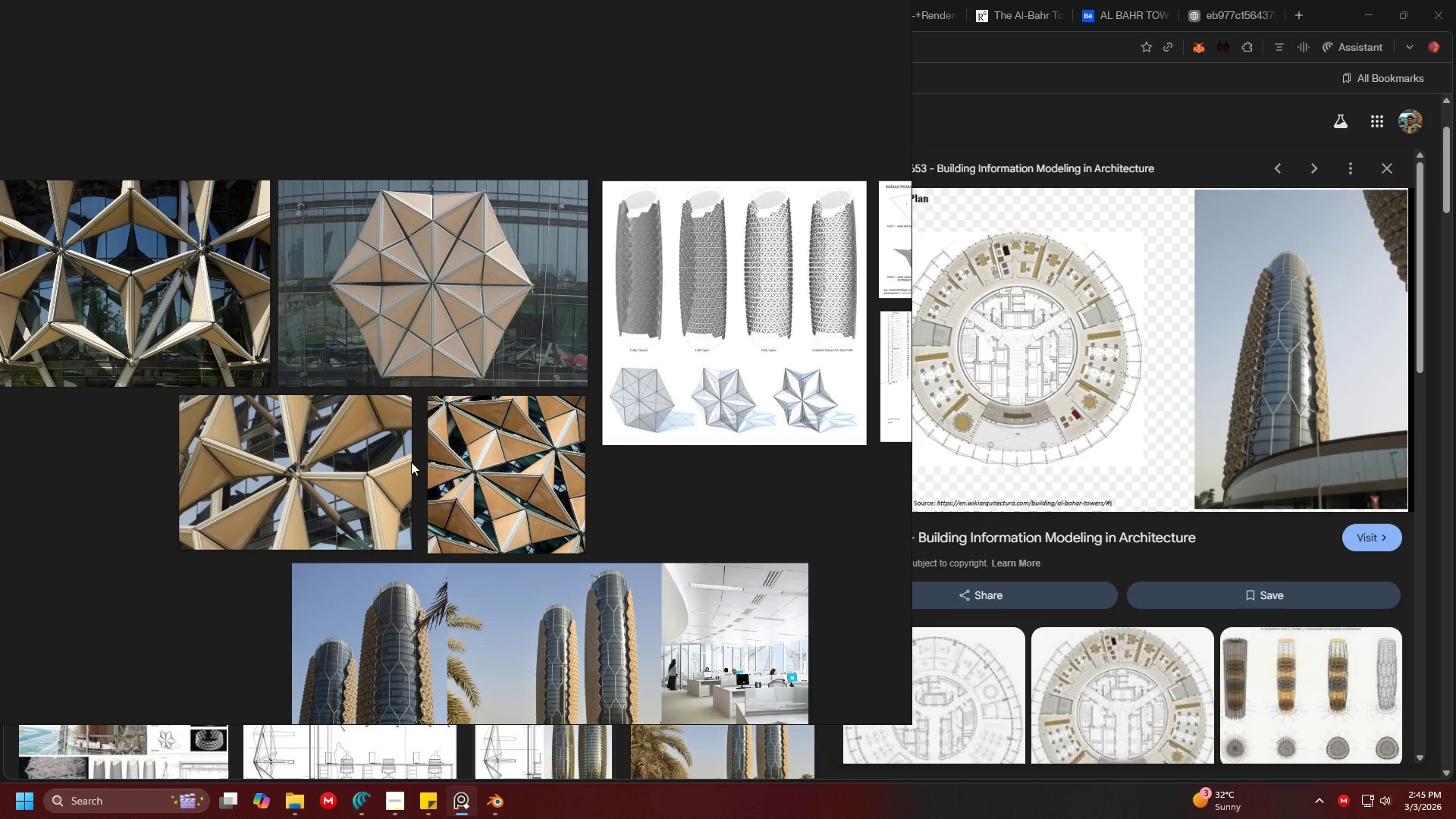 
scroll: coordinate [224, 522], scroll_direction: down, amount: 1.0
 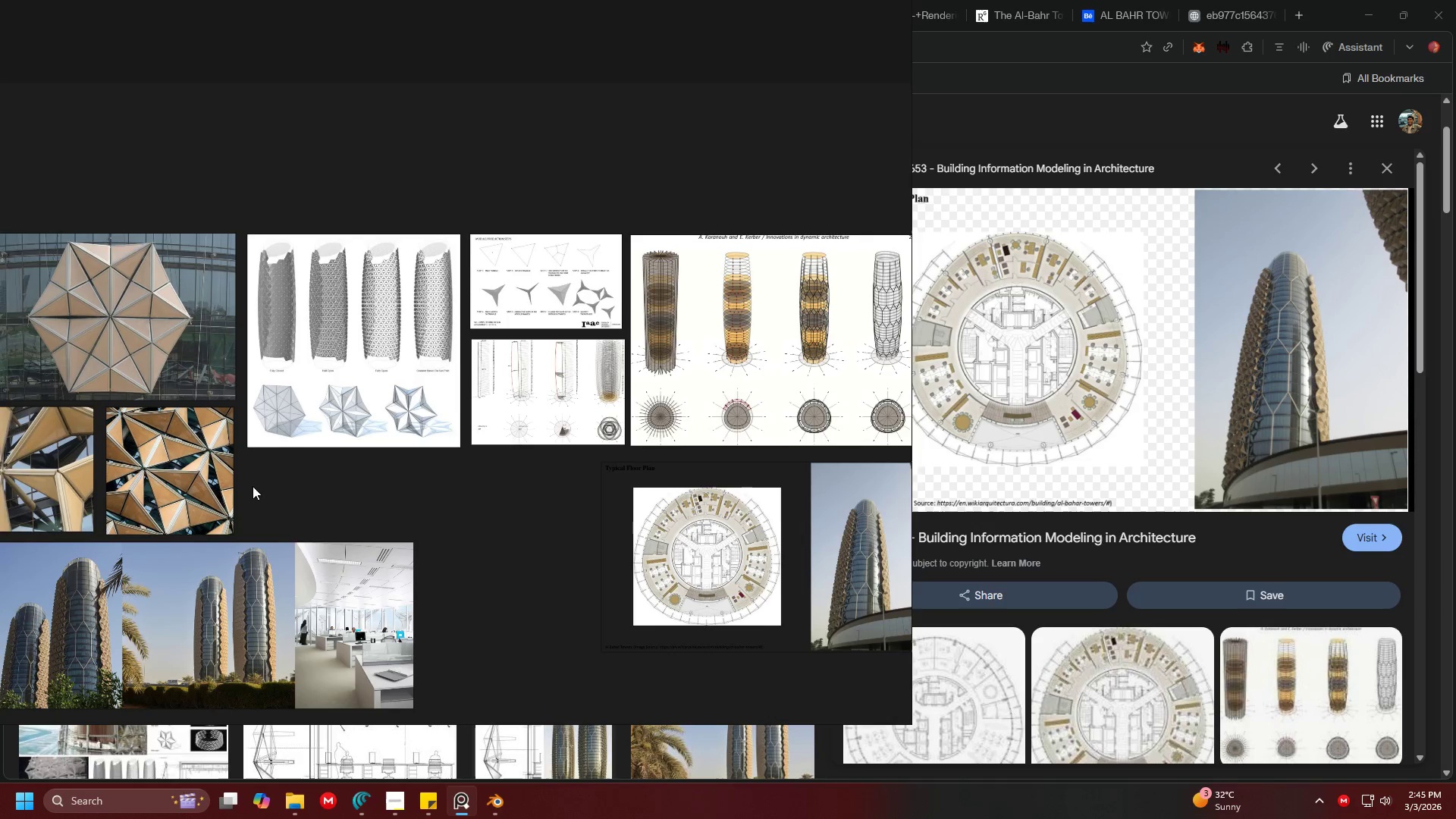 
wait(8.08)
 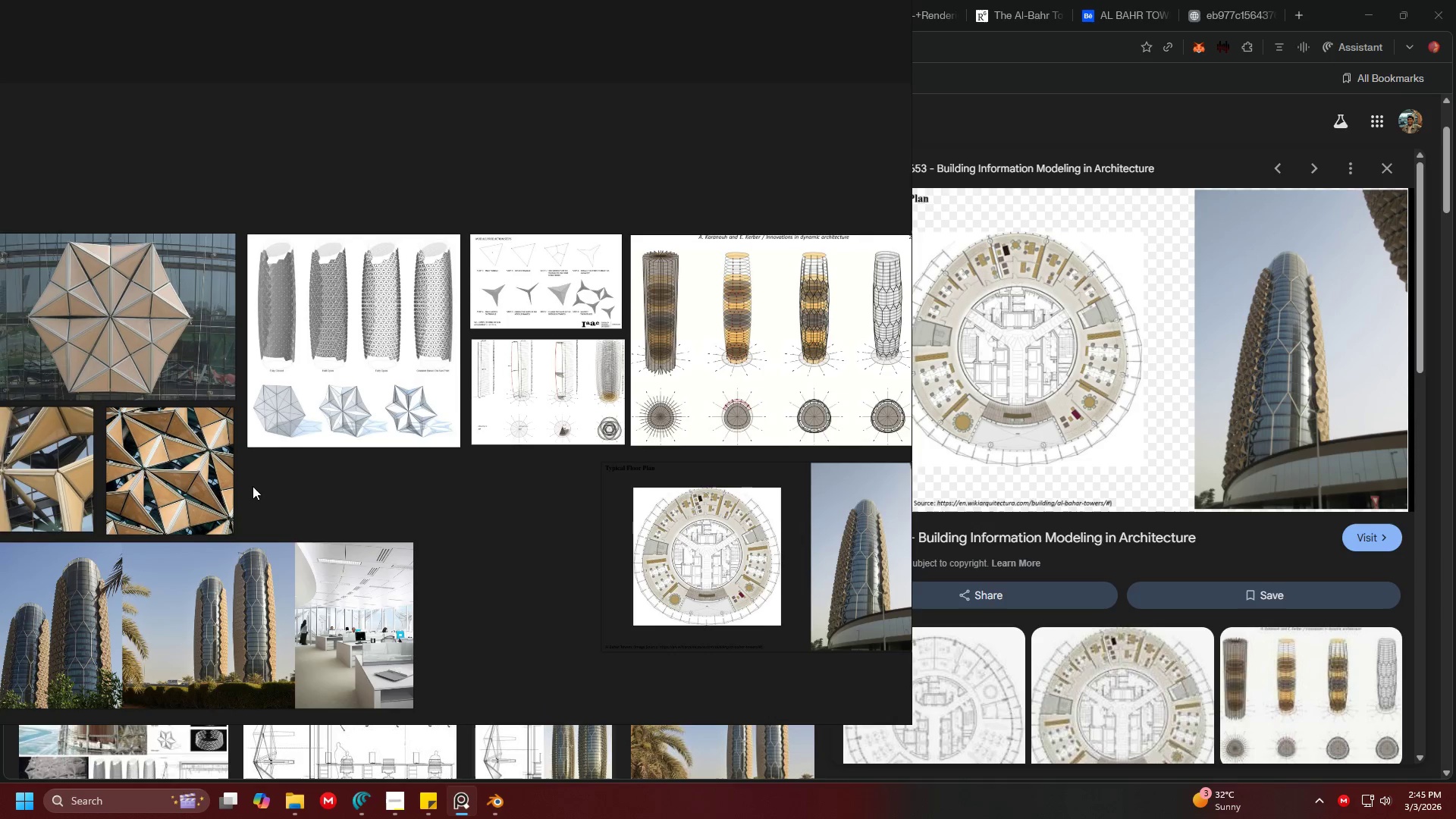 
scroll: coordinate [617, 478], scroll_direction: up, amount: 2.0
 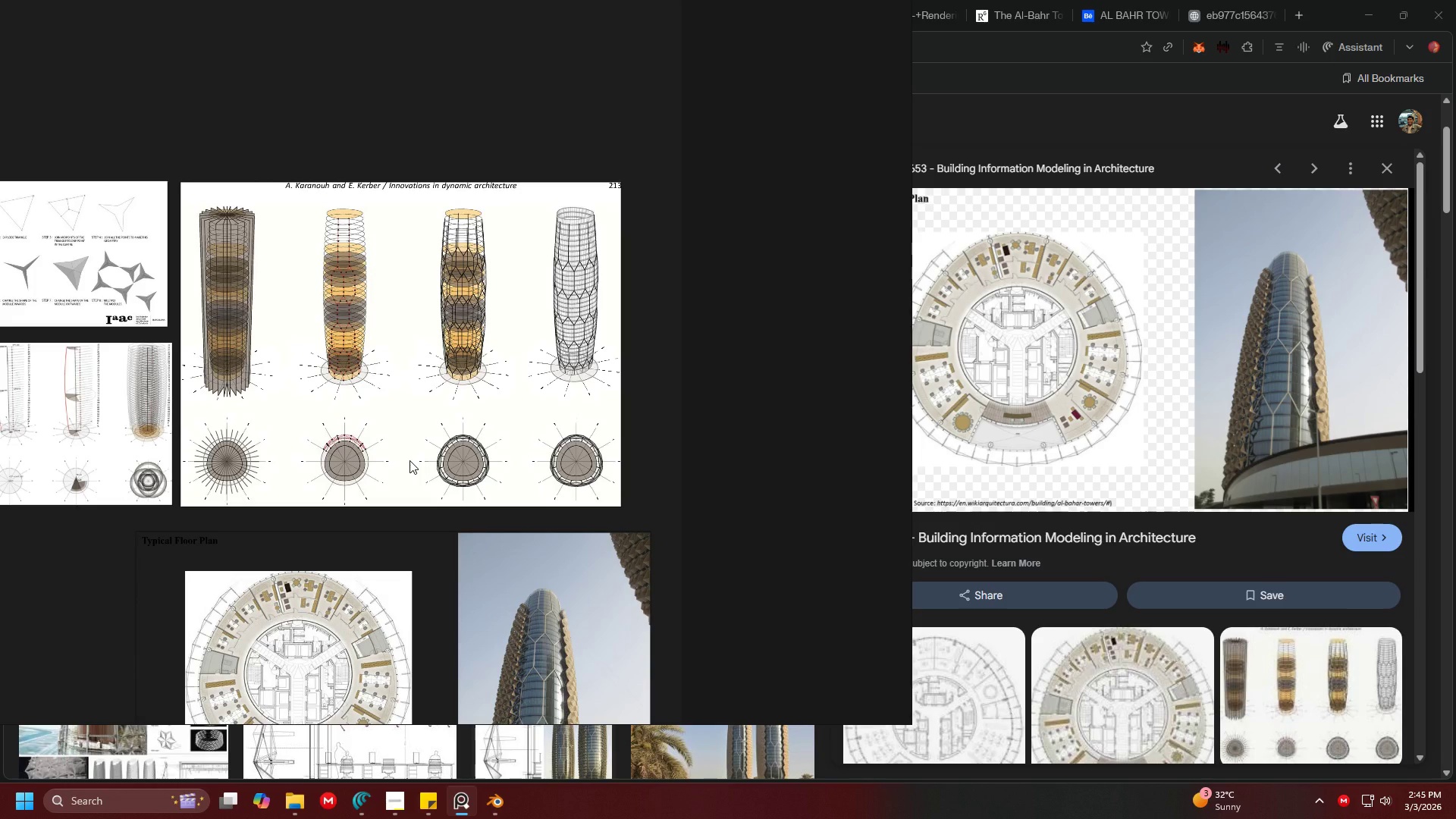 
wait(9.34)
 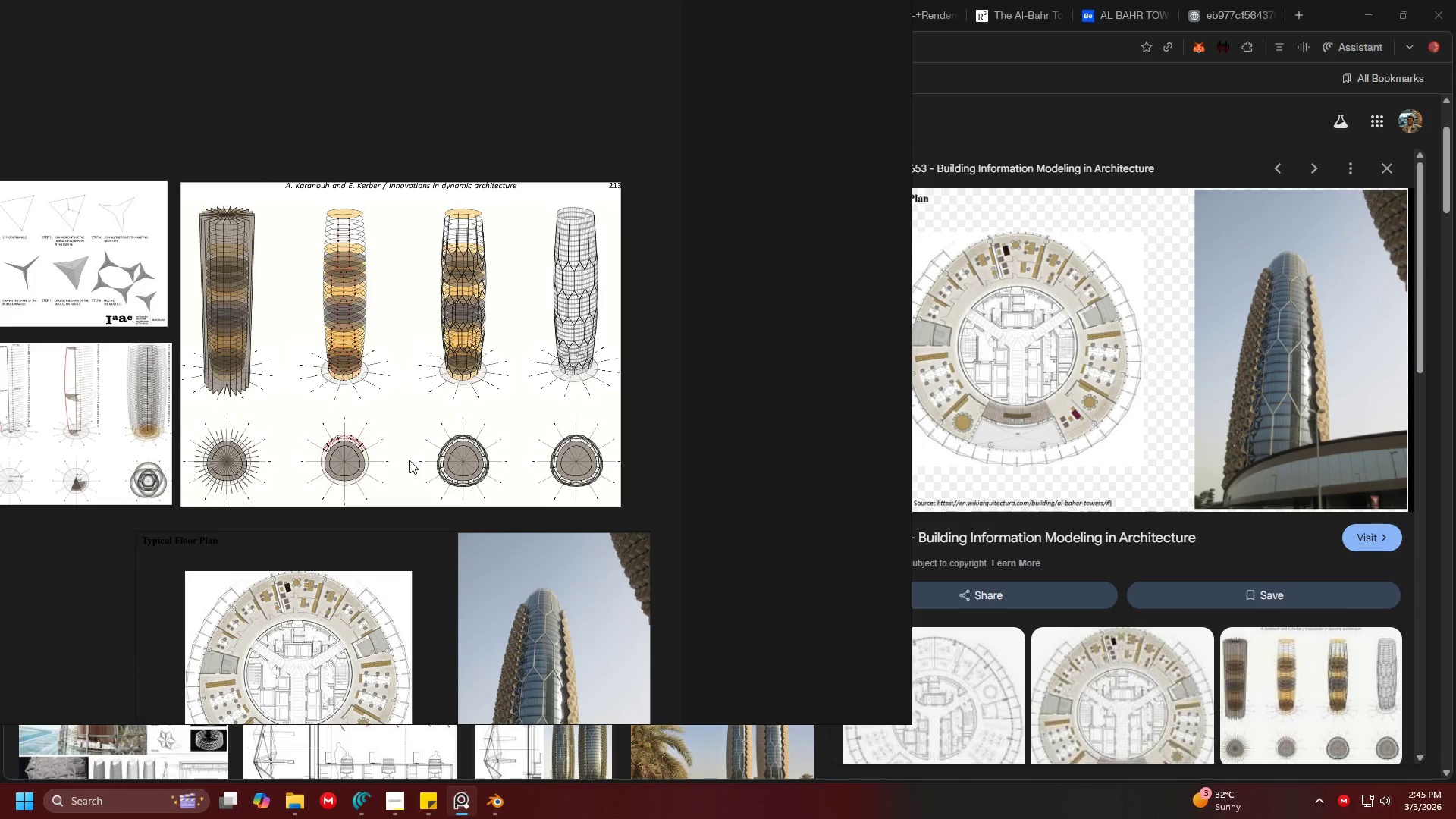 
scroll: coordinate [435, 585], scroll_direction: down, amount: 1.0
 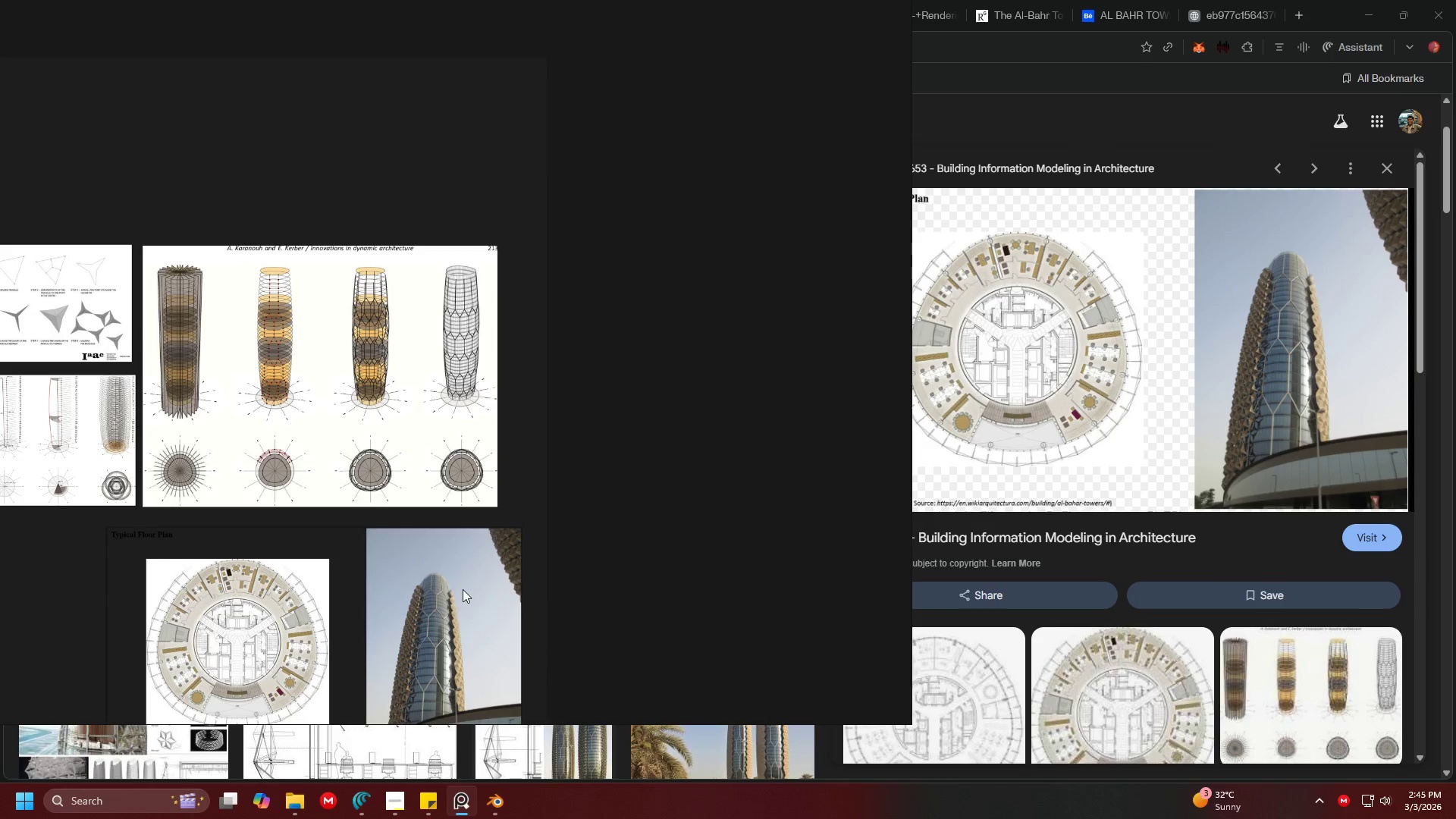 
scroll: coordinate [395, 466], scroll_direction: up, amount: 3.0
 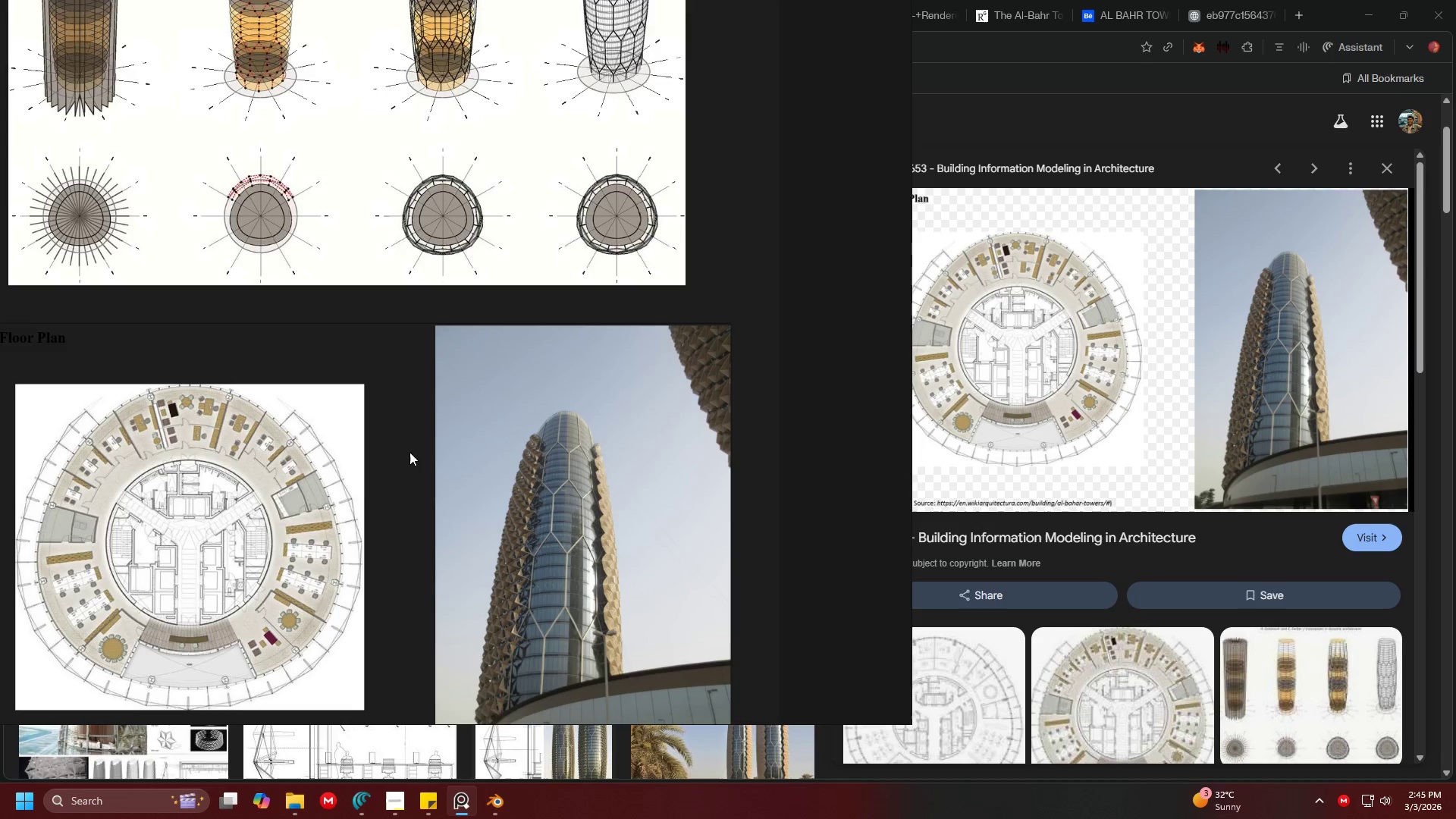 
scroll: coordinate [417, 454], scroll_direction: down, amount: 1.0
 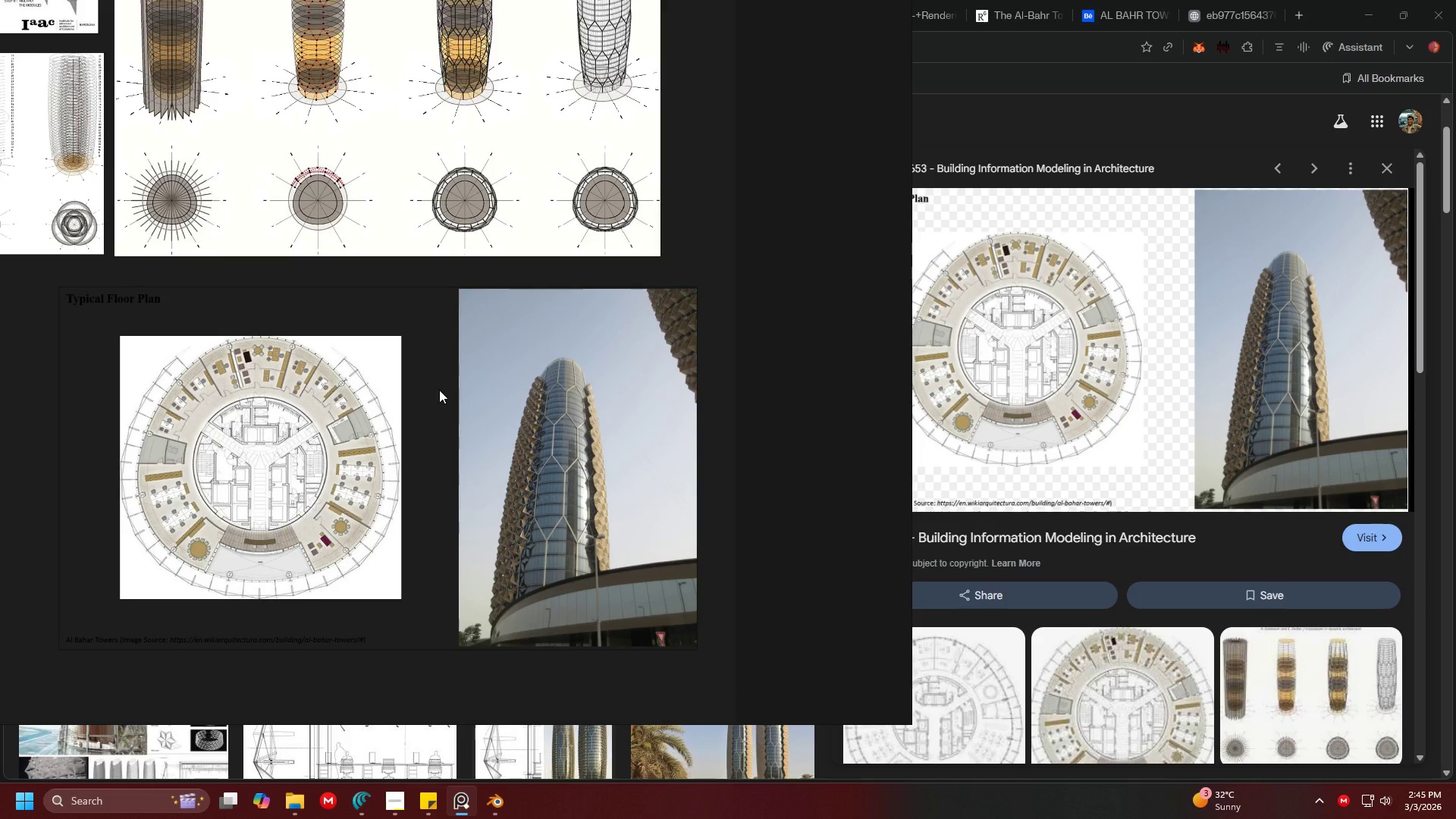 
scroll: coordinate [378, 318], scroll_direction: up, amount: 5.0
 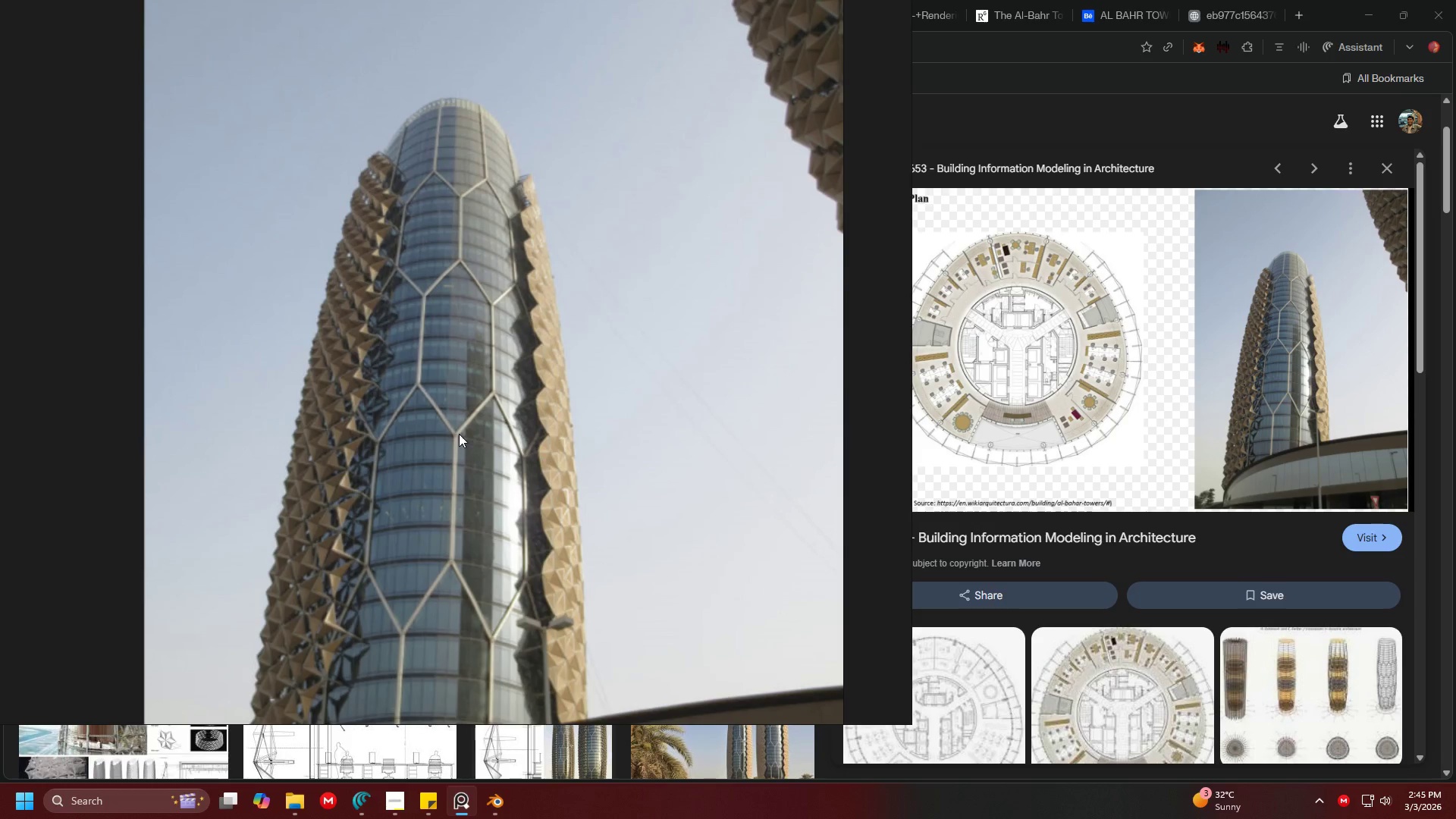 
scroll: coordinate [455, 275], scroll_direction: down, amount: 8.0
 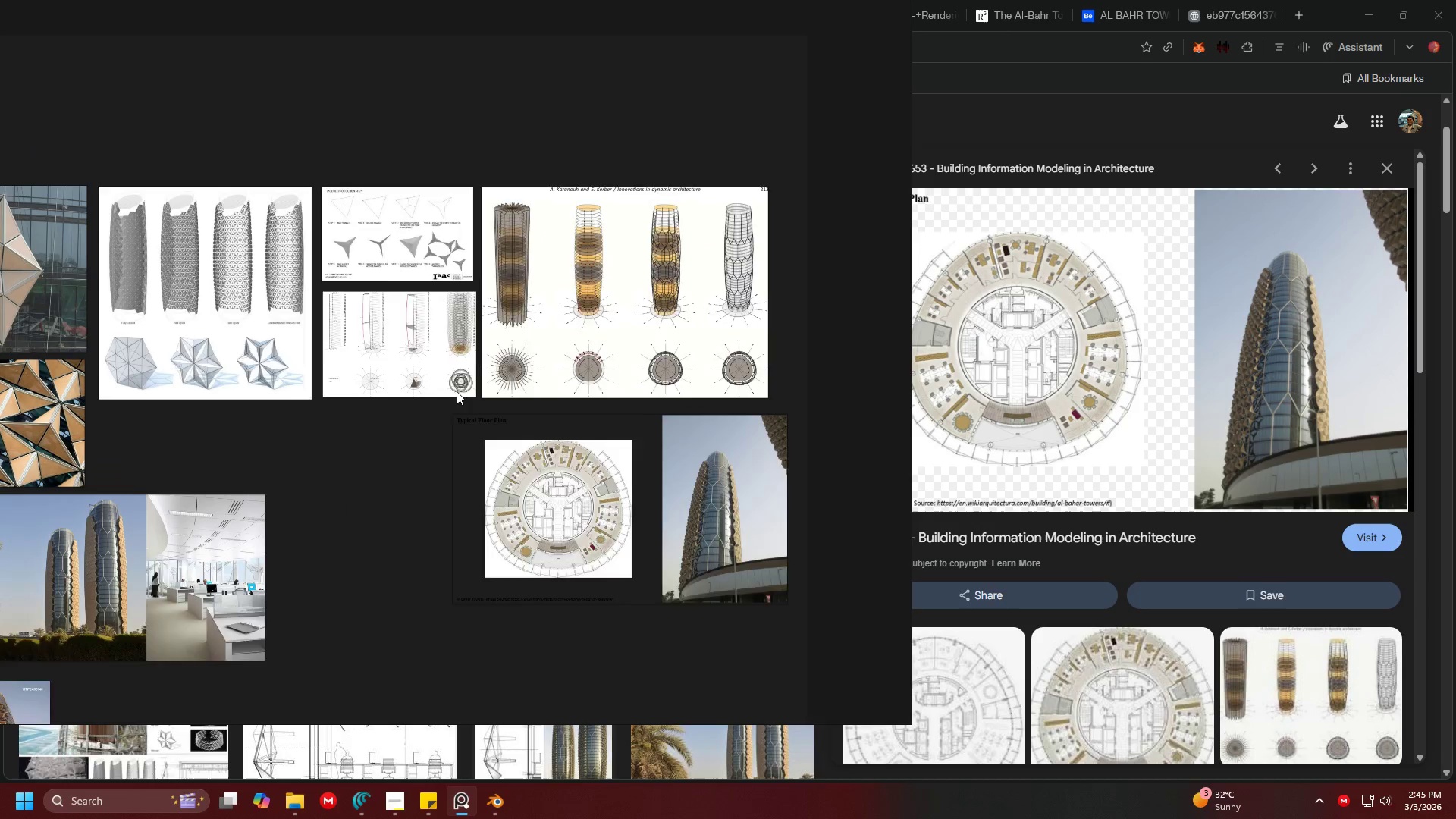 
scroll: coordinate [239, 294], scroll_direction: up, amount: 6.0
 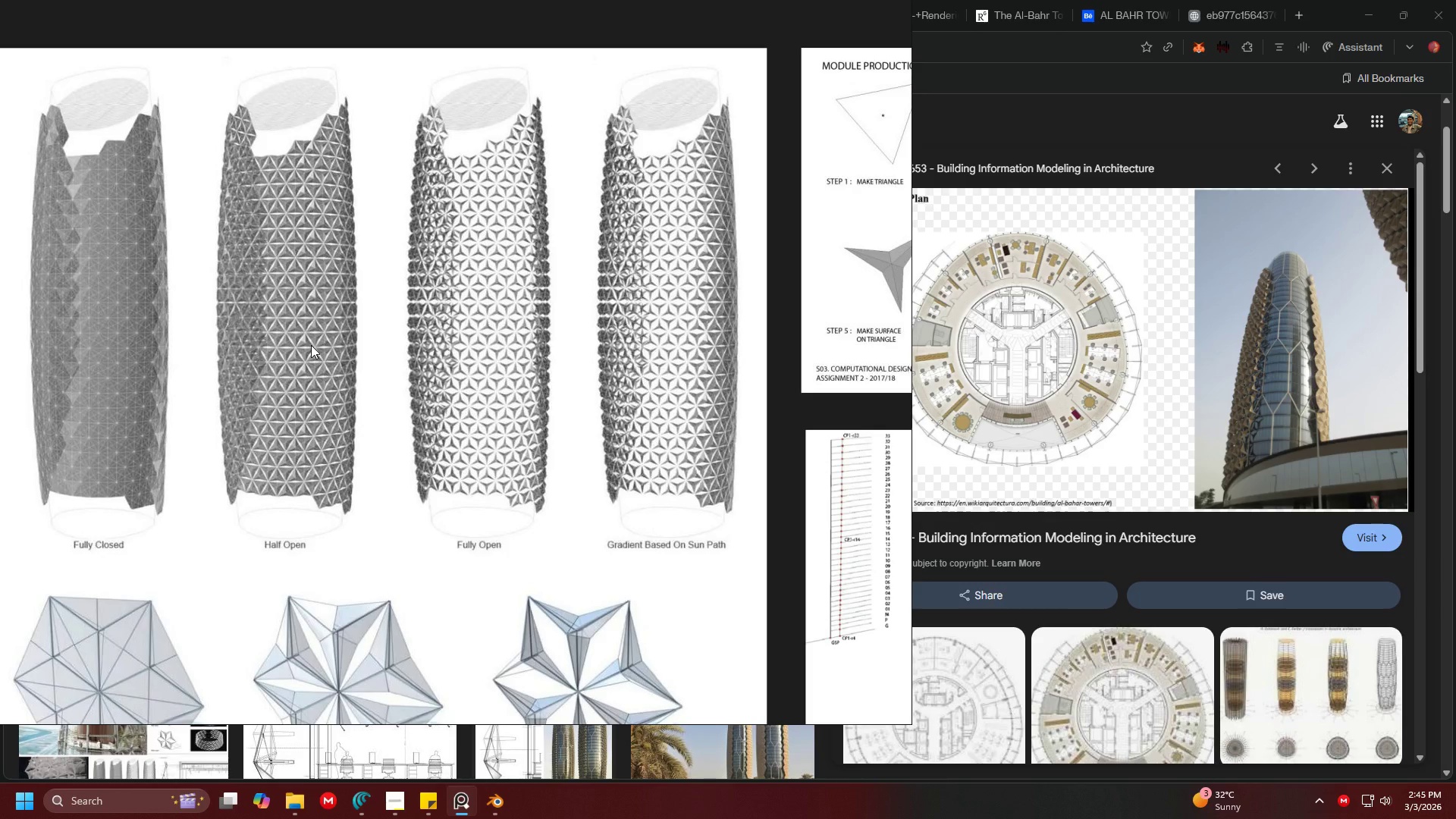 
wait(8.76)
 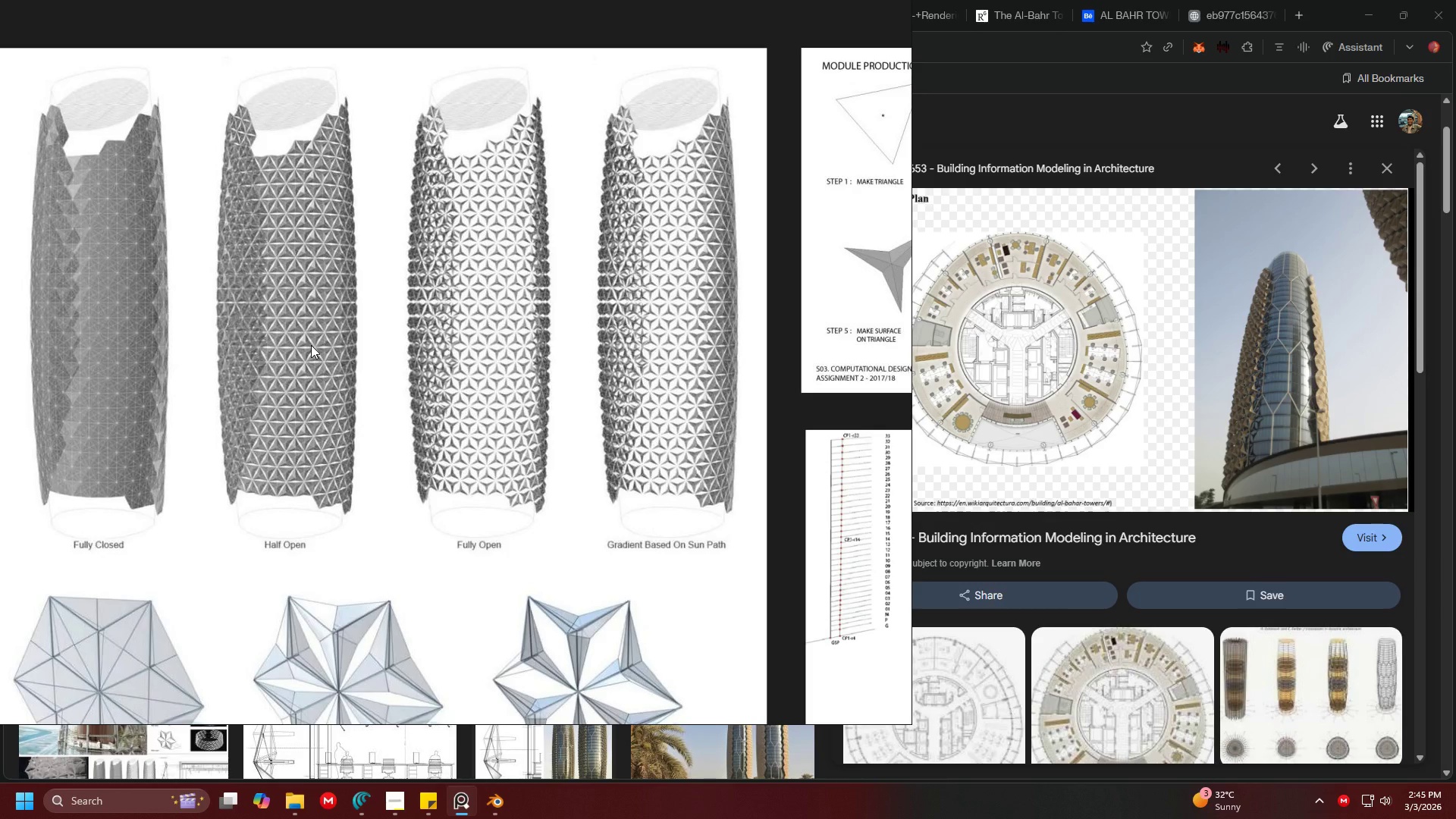 
scroll: coordinate [345, 404], scroll_direction: down, amount: 2.0
 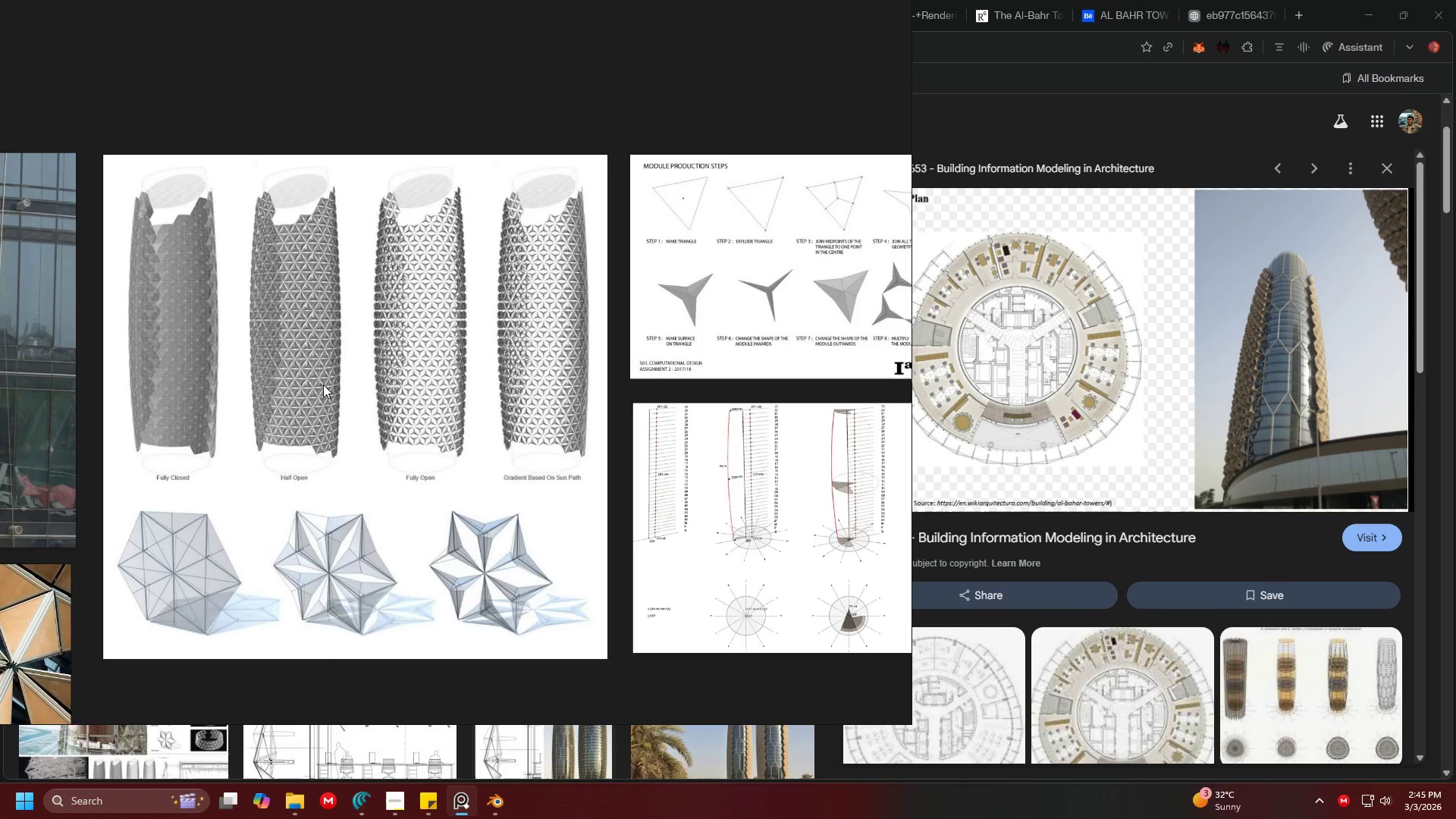 
scroll: coordinate [344, 409], scroll_direction: up, amount: 1.0
 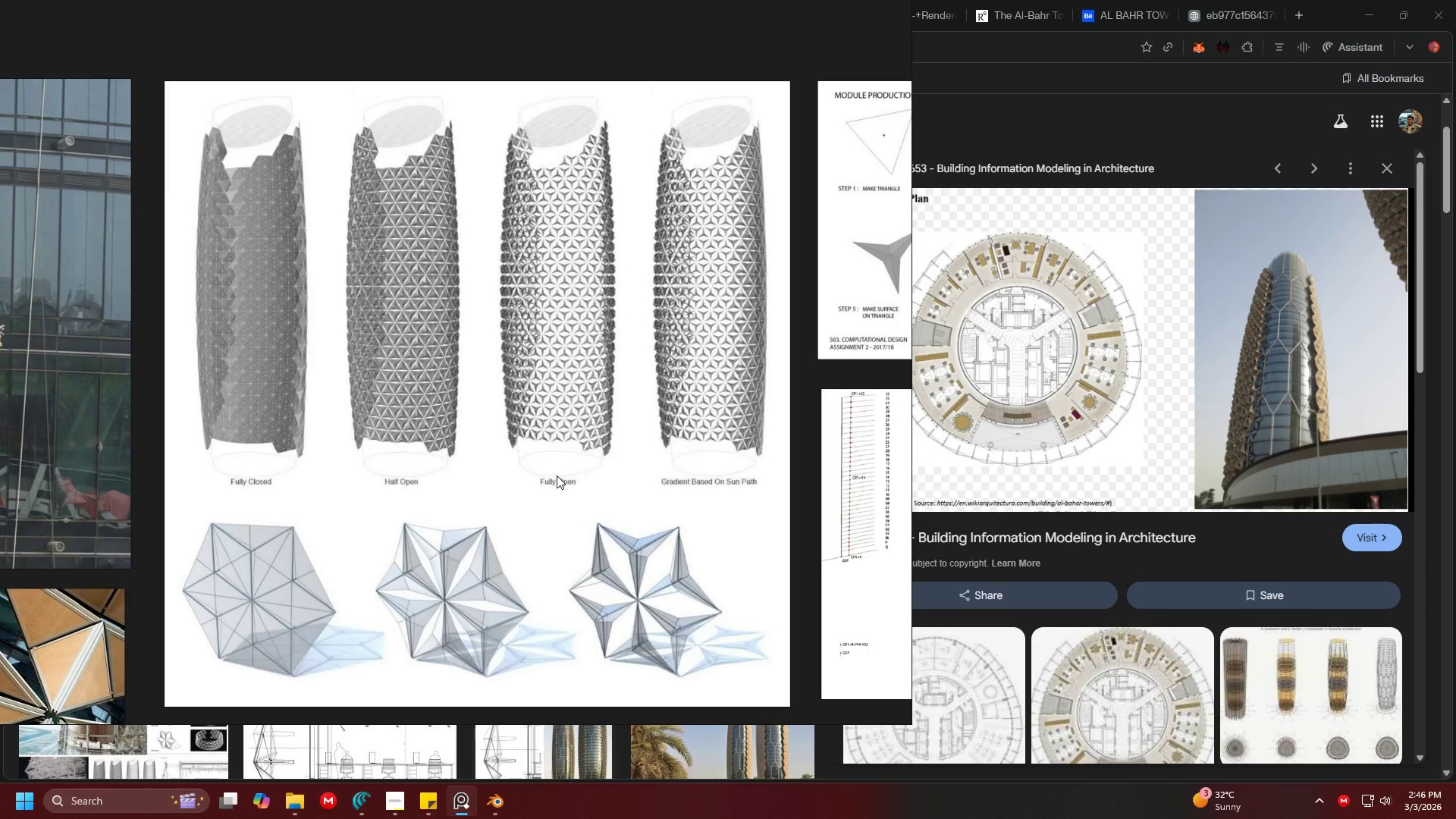 
wait(27.94)
 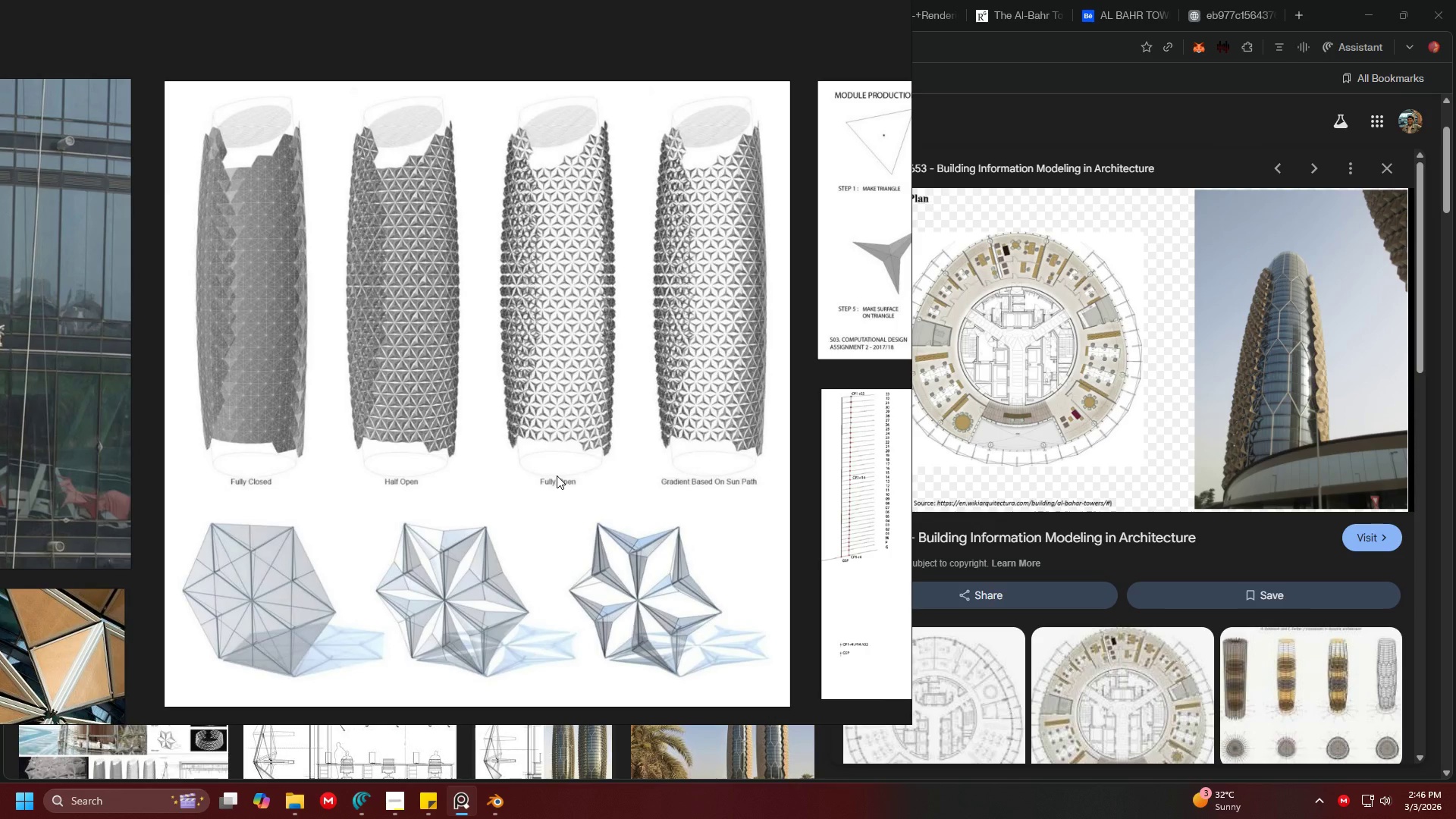 
scroll: coordinate [566, 457], scroll_direction: up, amount: 2.0
 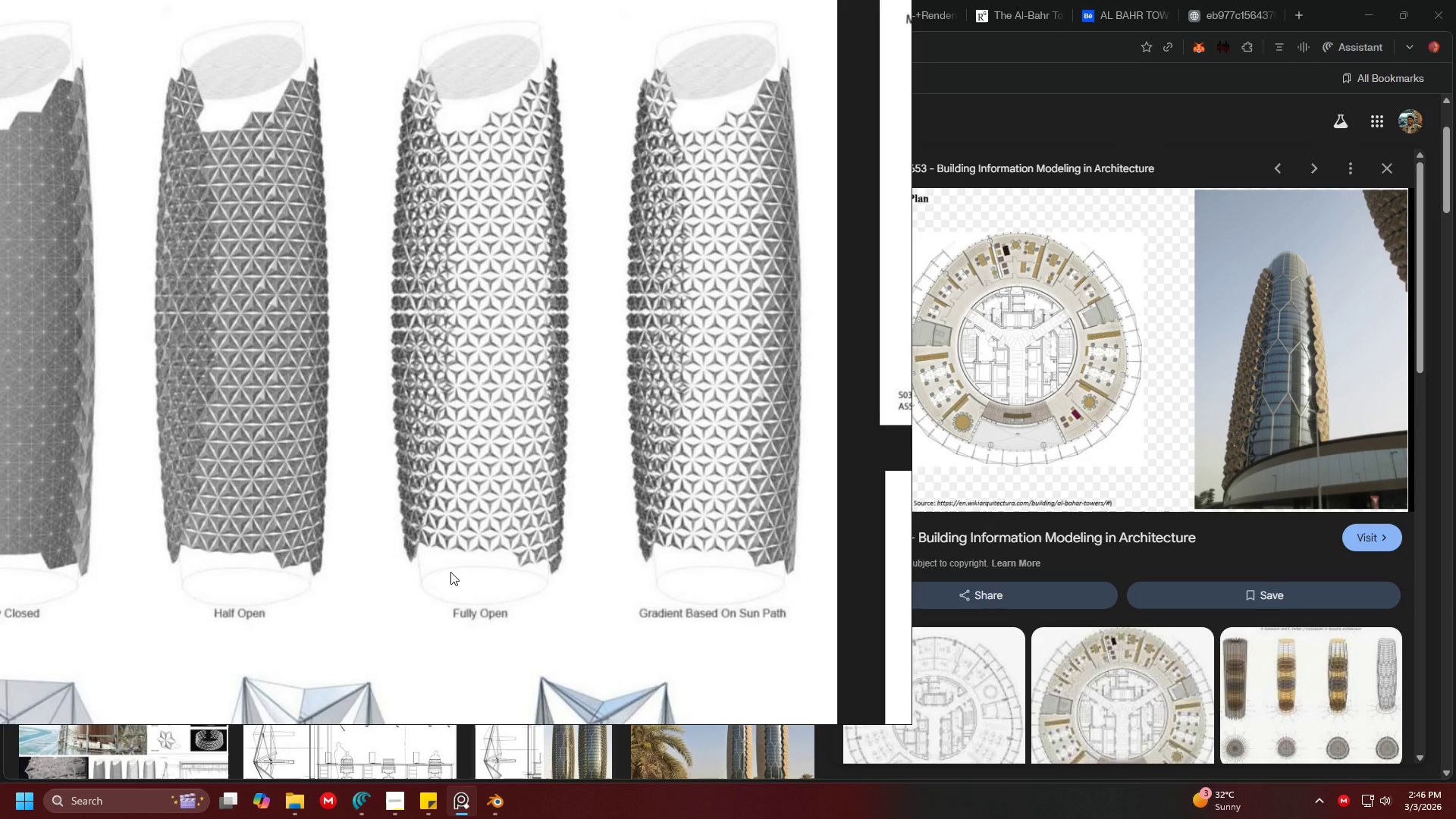 
wait(10.96)
 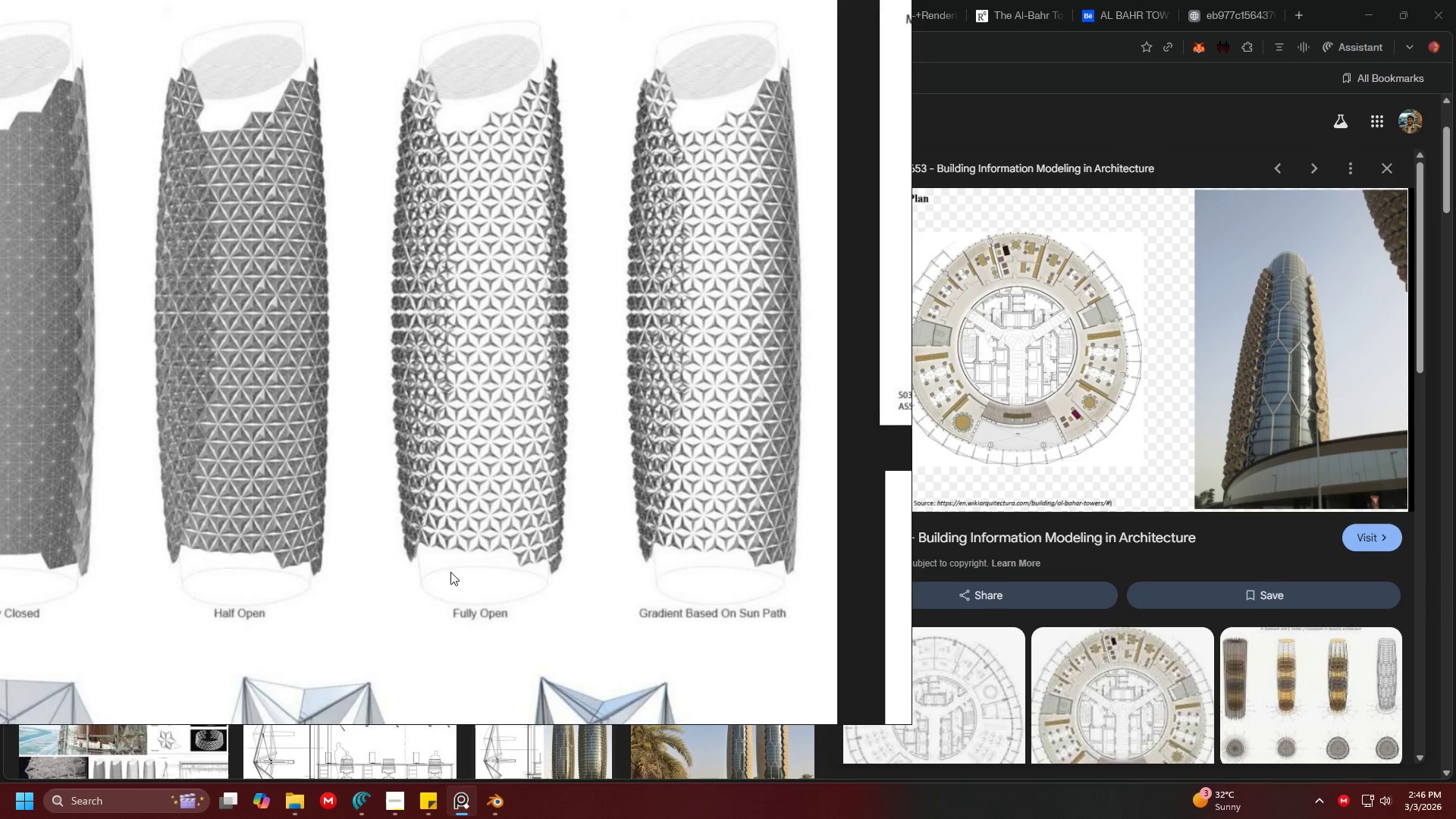 
scroll: coordinate [382, 403], scroll_direction: up, amount: 2.0
 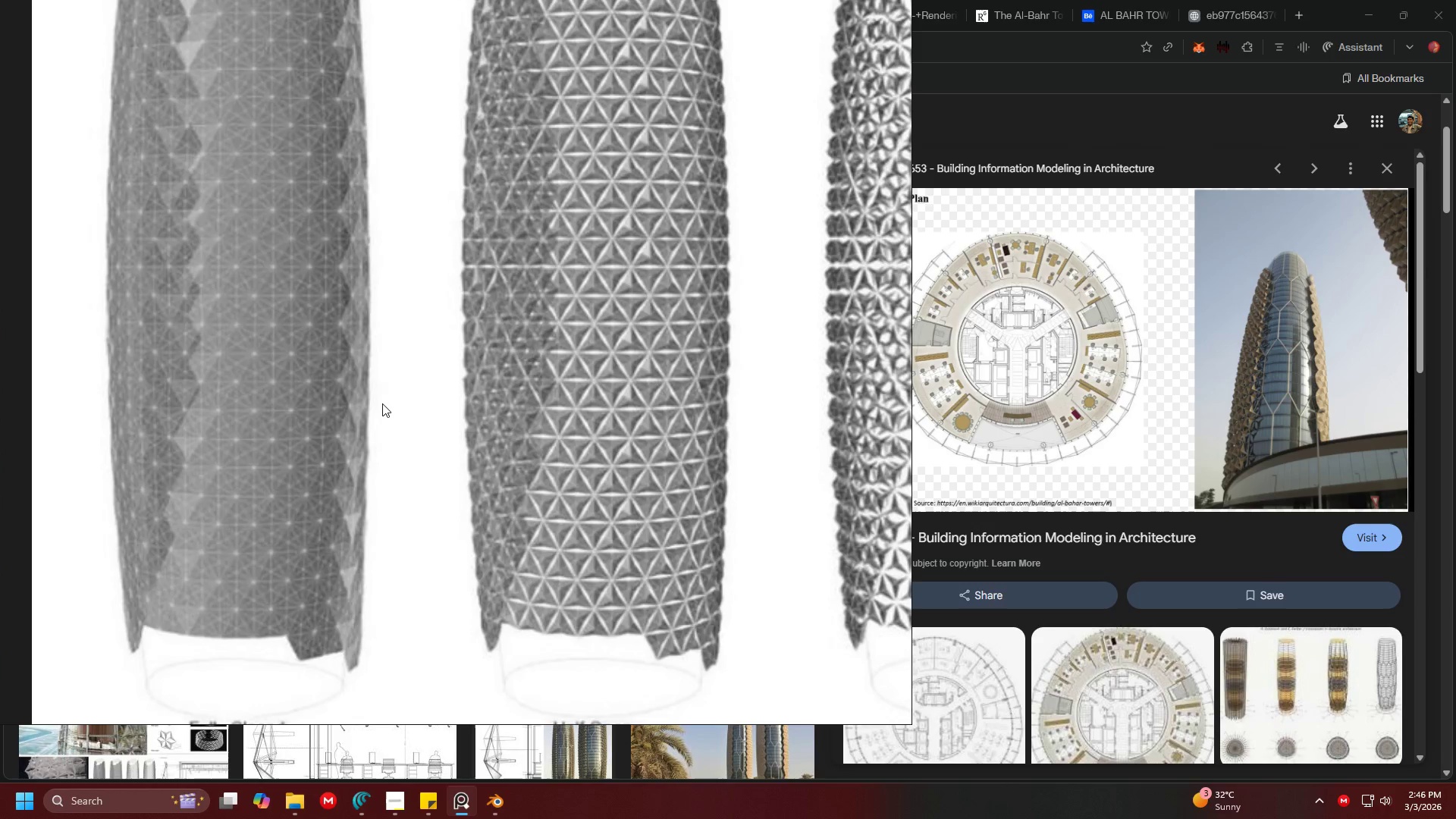 
key(Shift+ShiftLeft)
 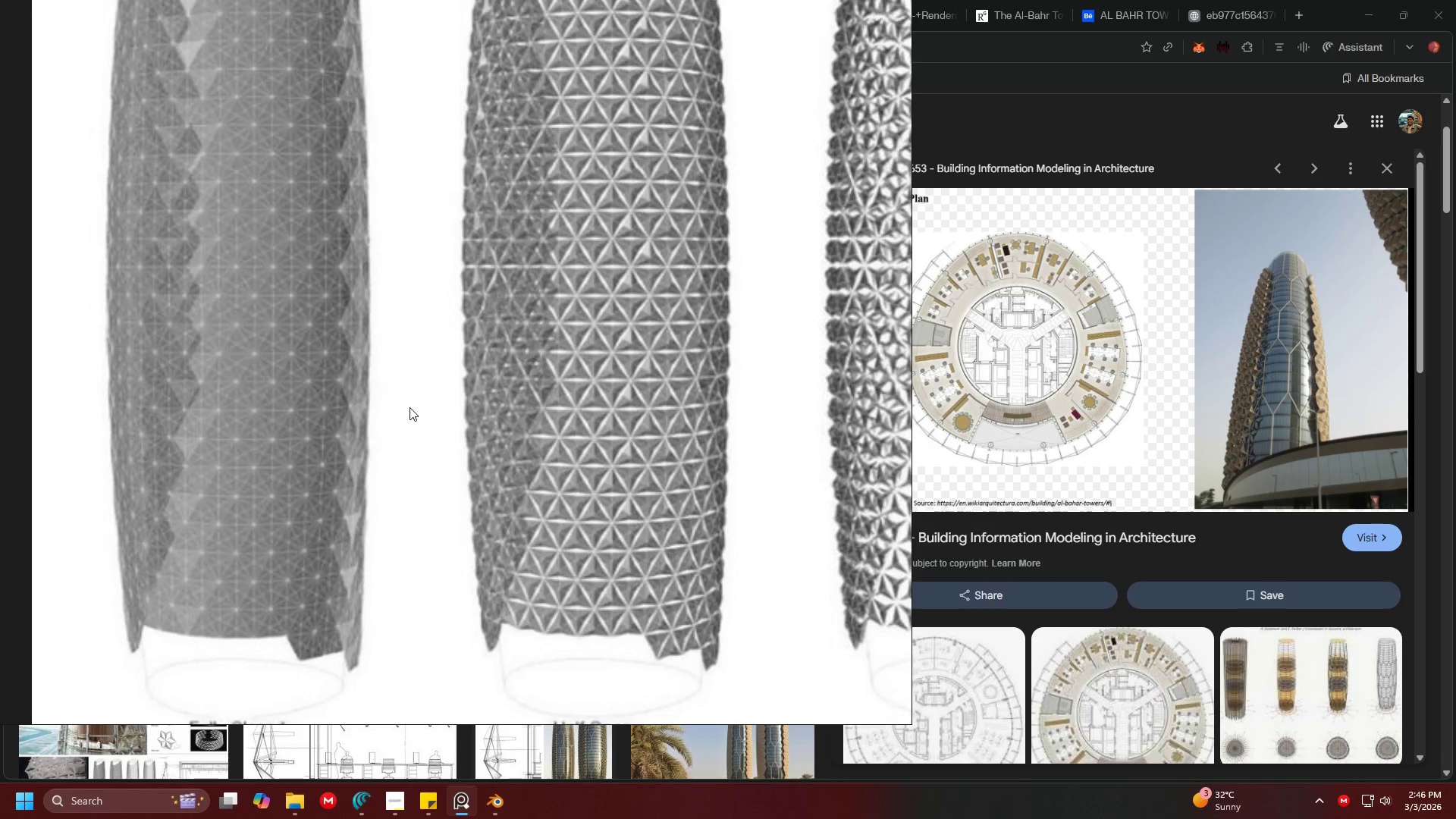 
hold_key(key=ShiftLeft, duration=0.33)
scroll: coordinate [598, 404], scroll_direction: down, amount: 5.0
 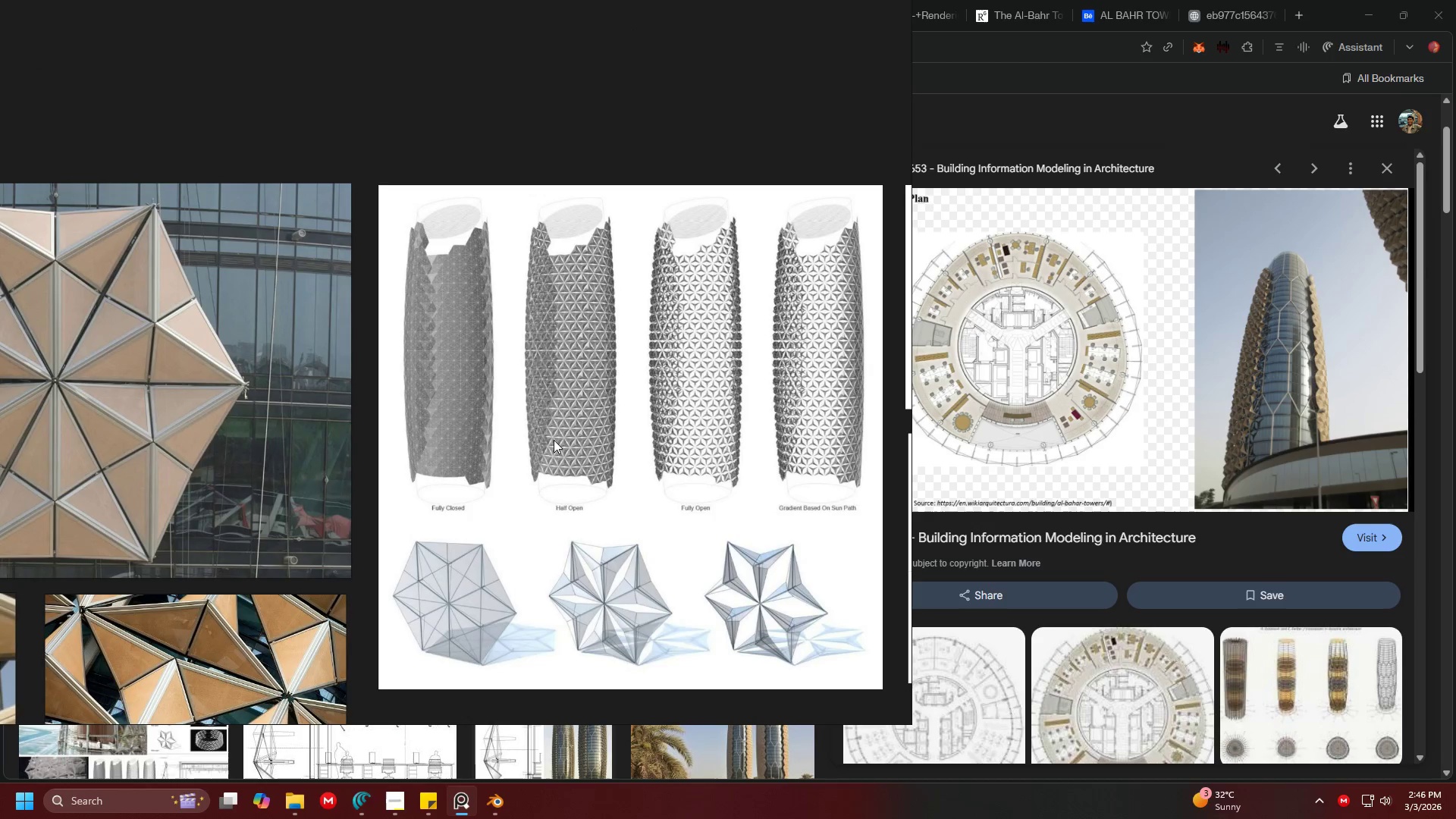 
scroll: coordinate [641, 411], scroll_direction: up, amount: 3.0
 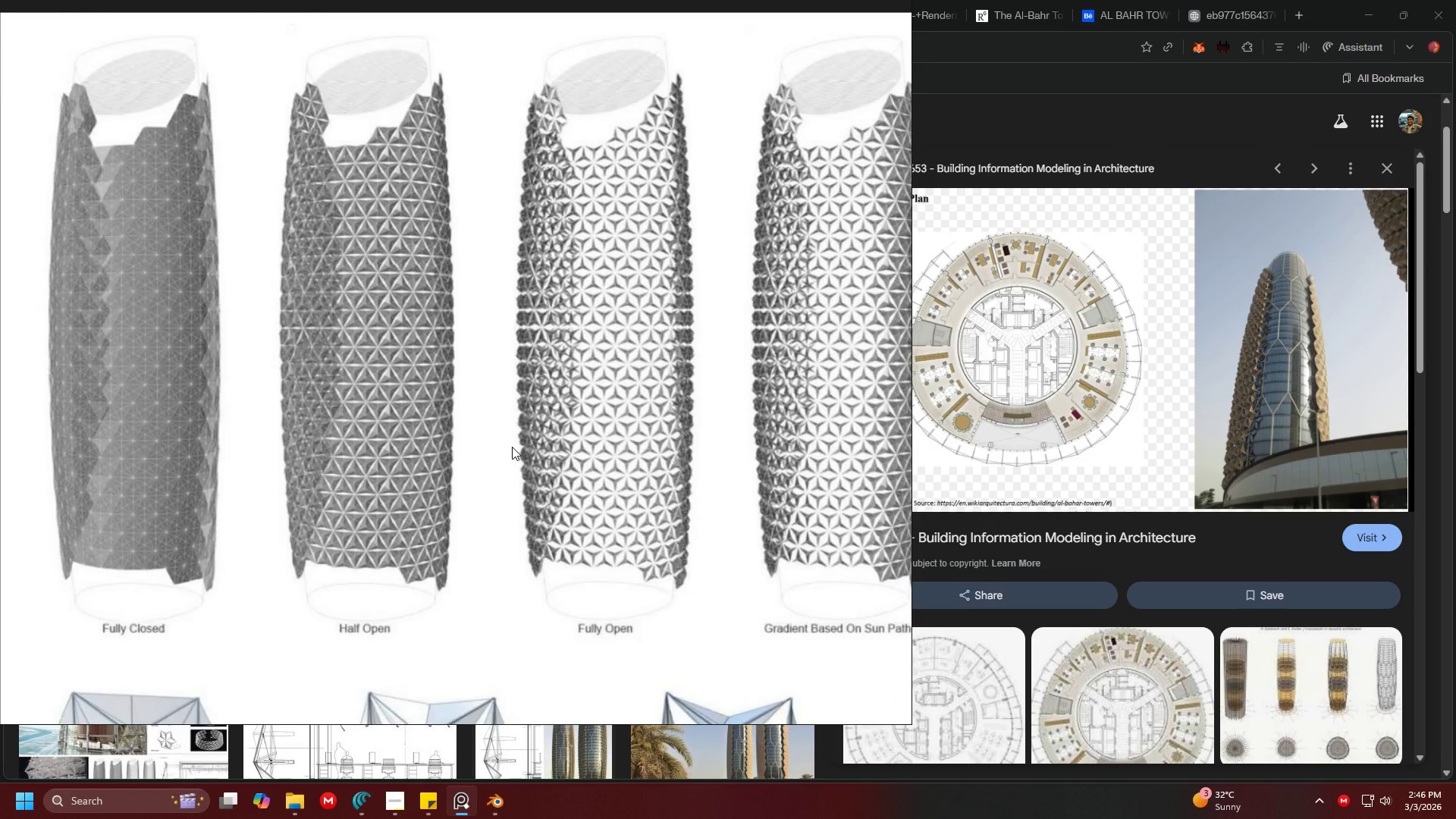 
scroll: coordinate [514, 447], scroll_direction: down, amount: 3.0
 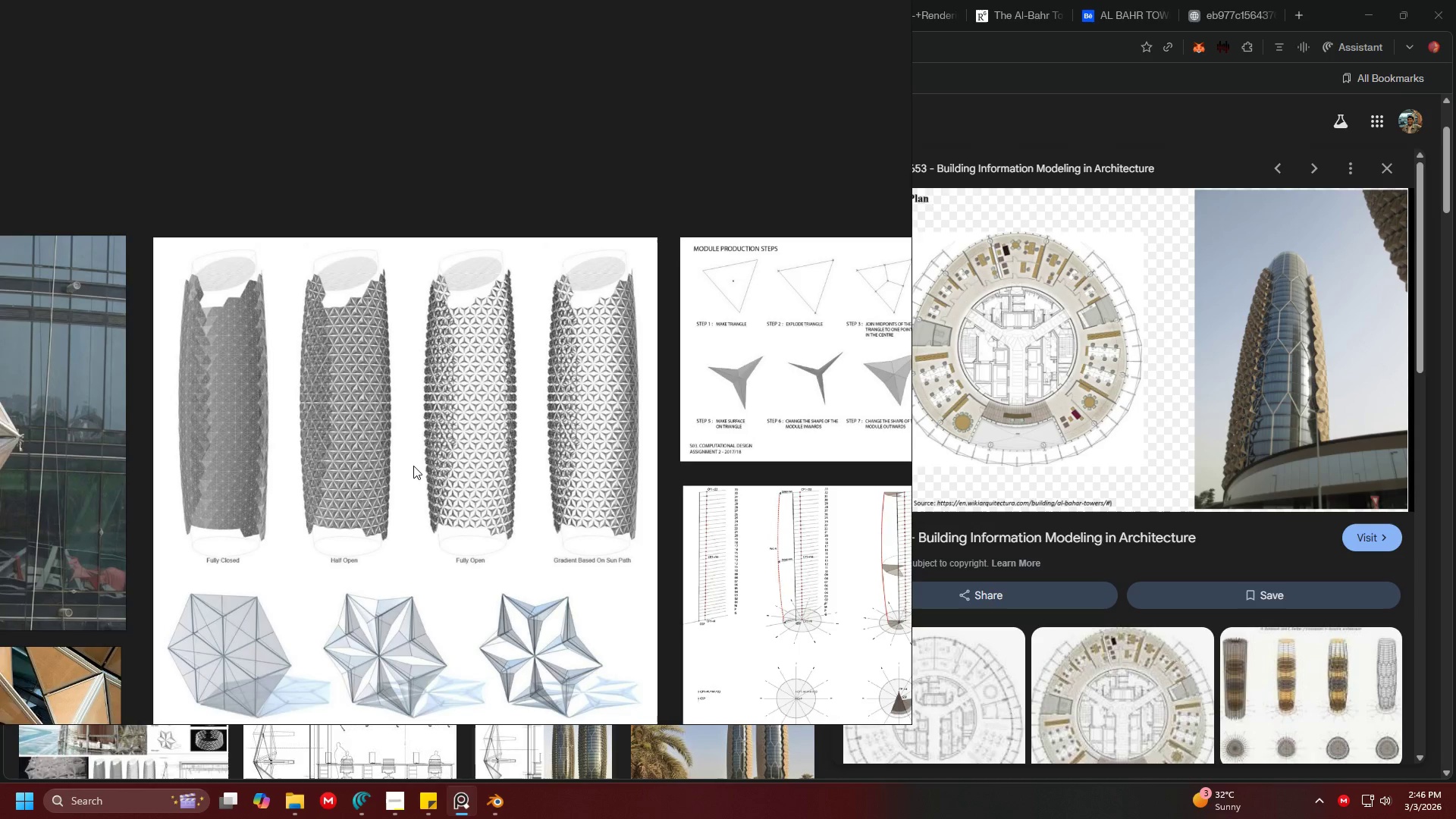 
scroll: coordinate [397, 460], scroll_direction: up, amount: 3.0
 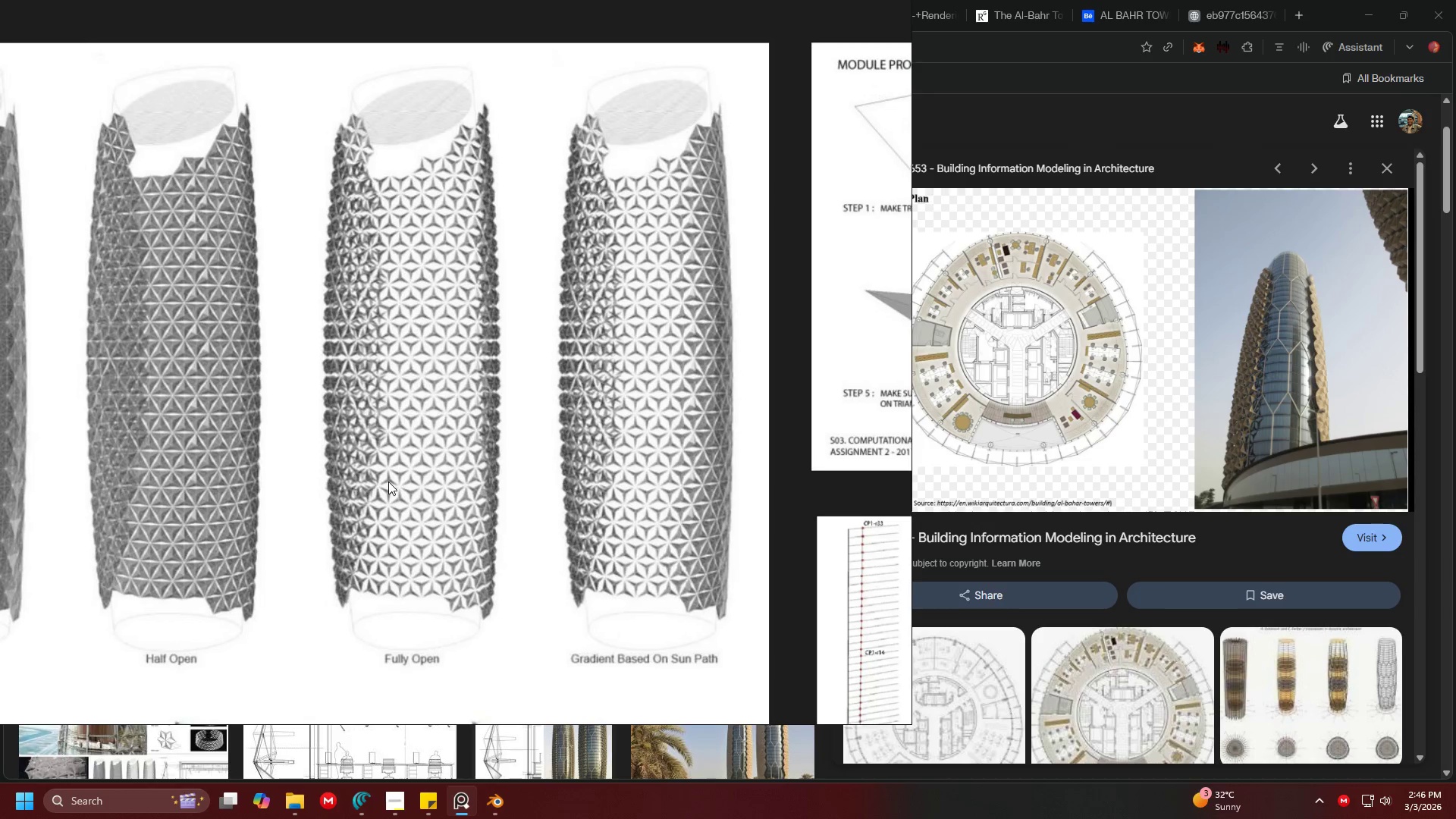 
wait(12.1)
 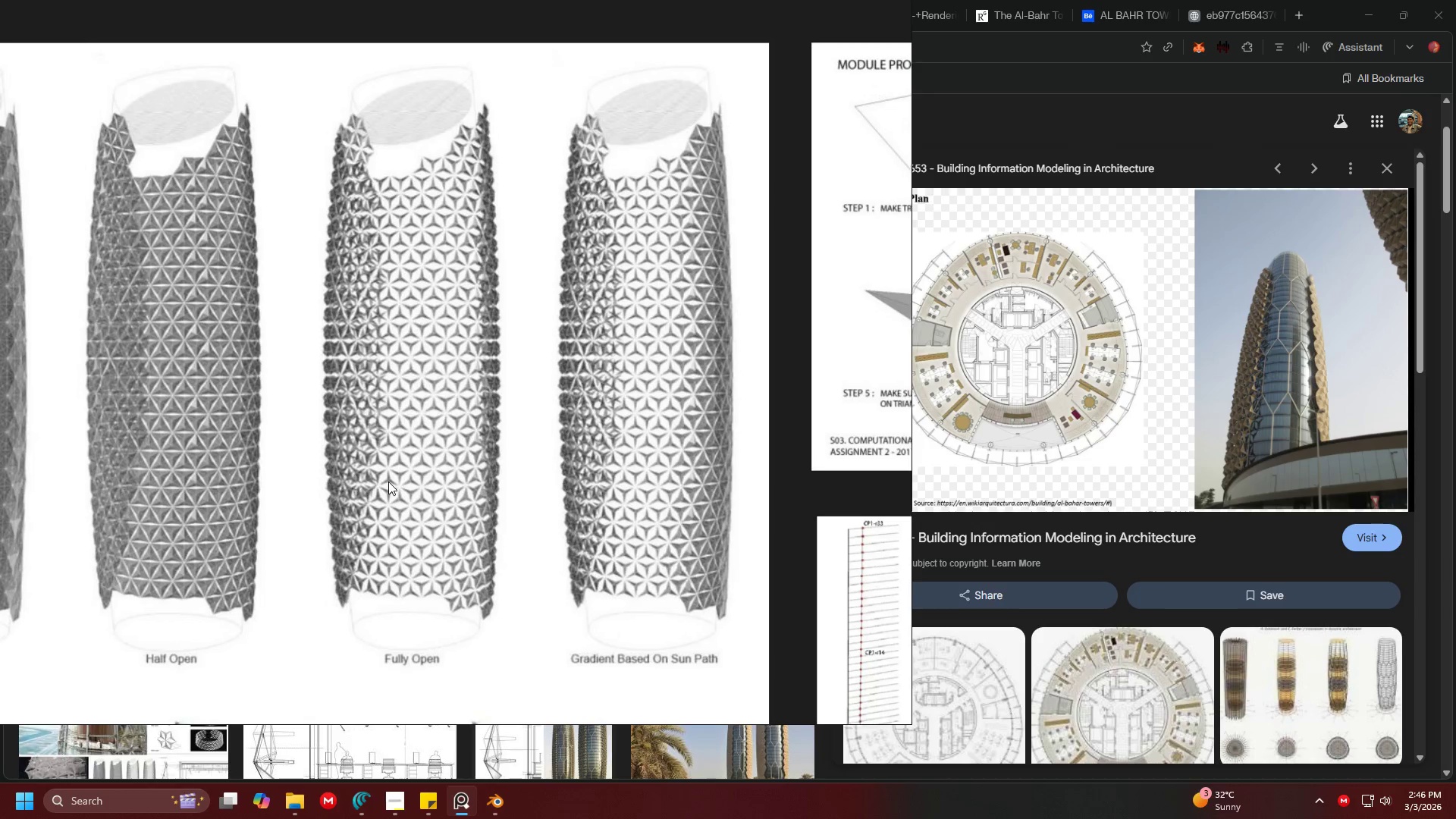 
scroll: coordinate [391, 491], scroll_direction: up, amount: 1.0
 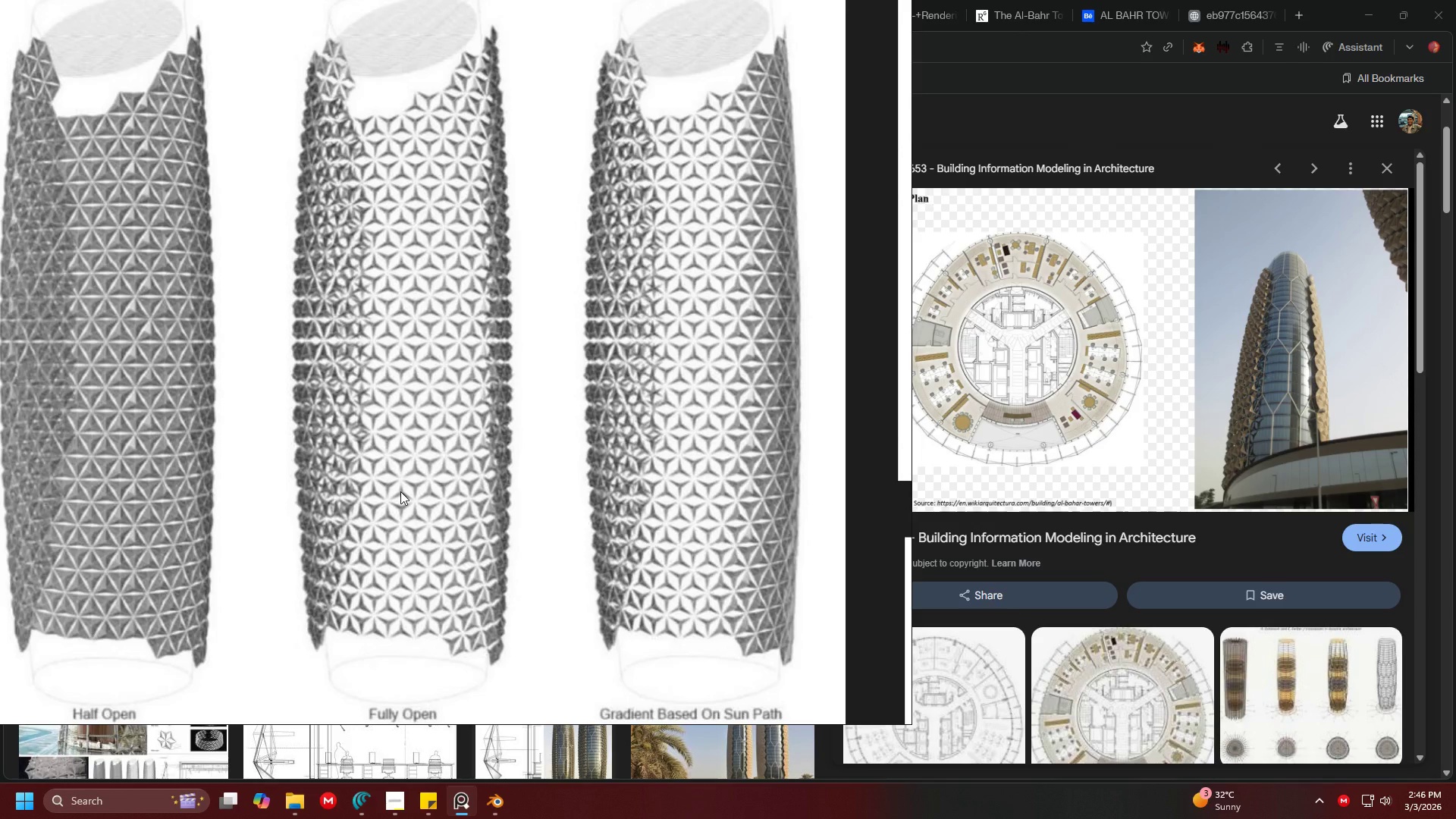 
scroll: coordinate [442, 488], scroll_direction: down, amount: 1.0
 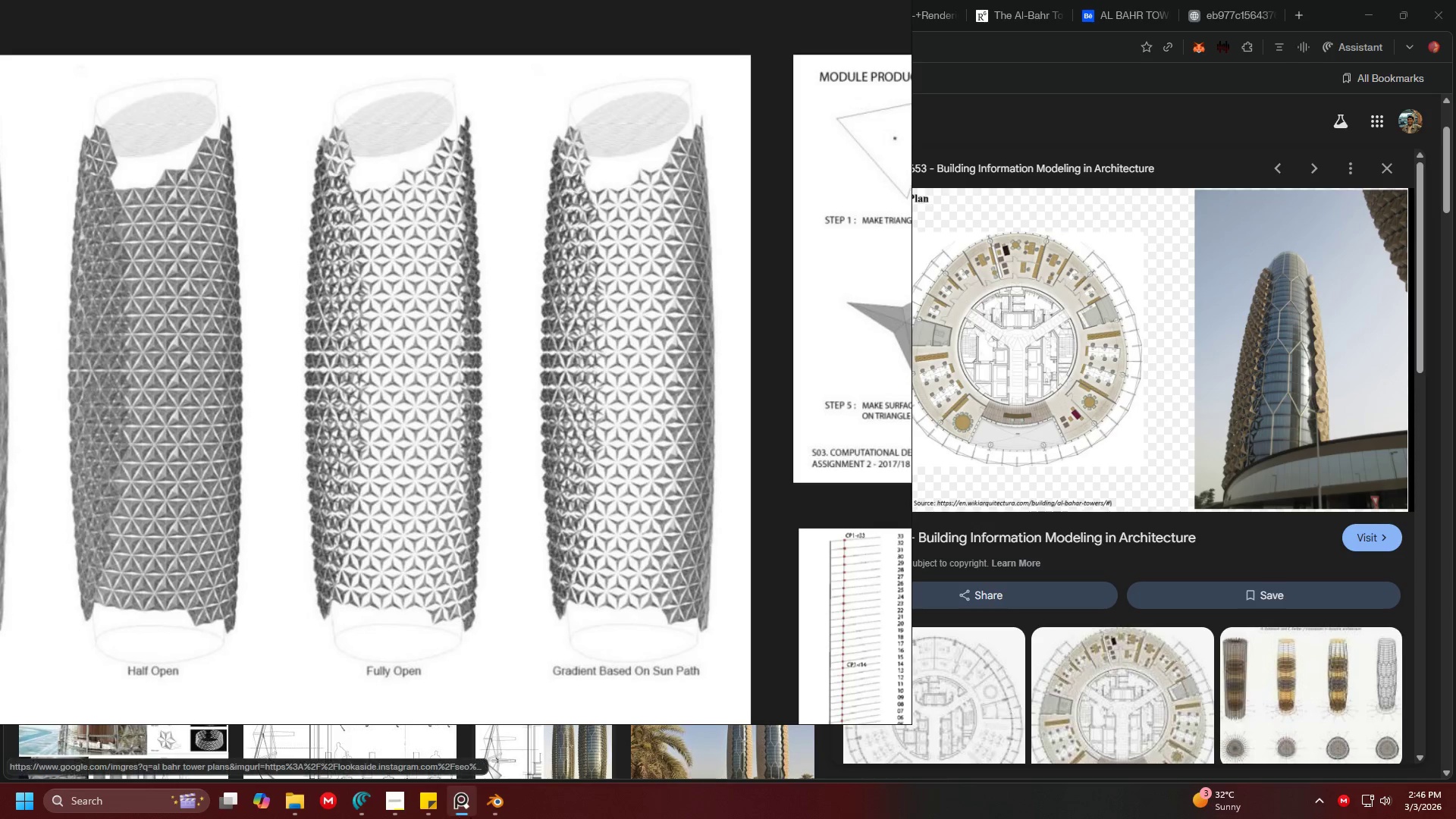 
left_click([491, 810])
 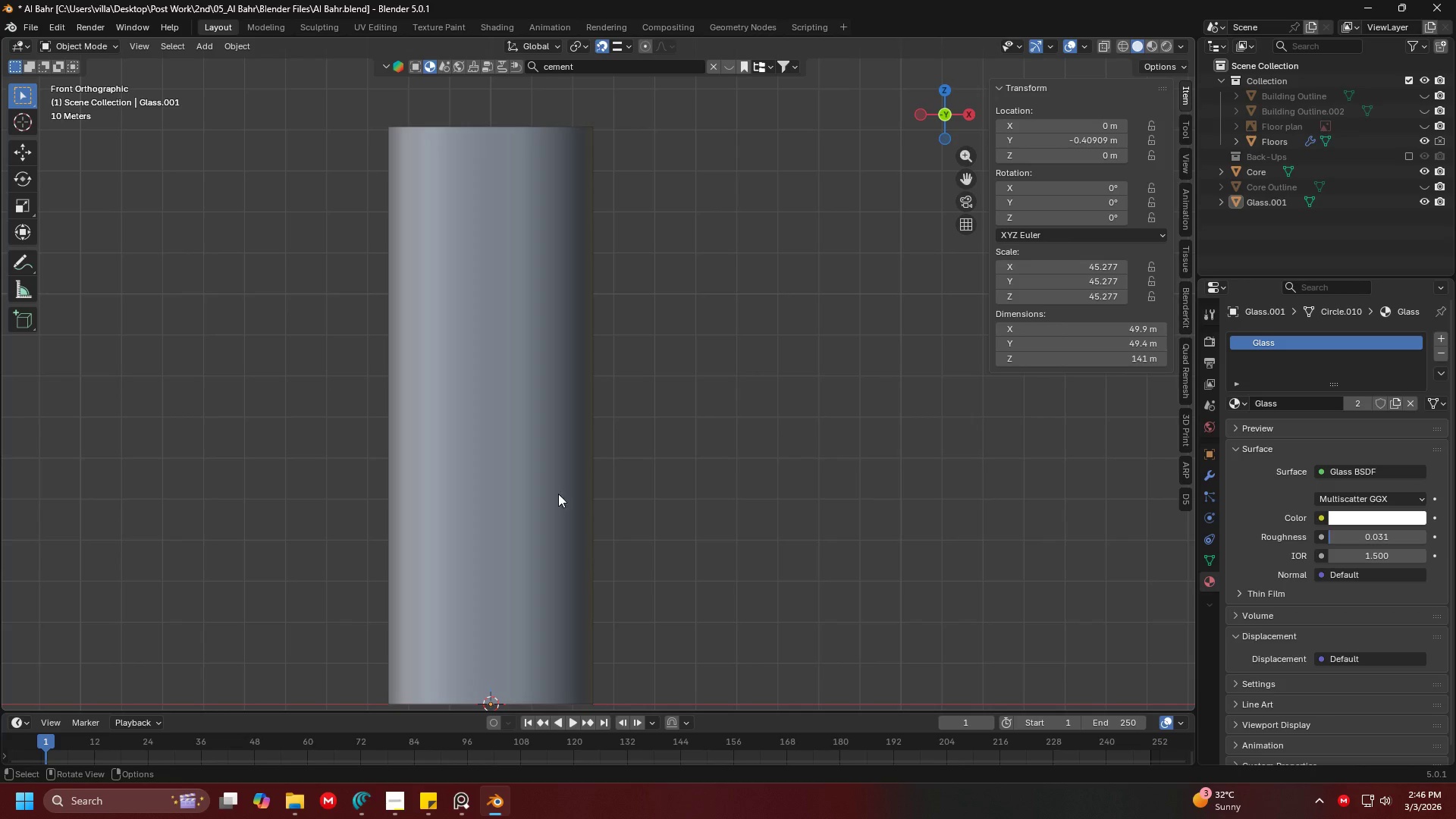 
hold_key(key=ShiftLeft, duration=0.31)
 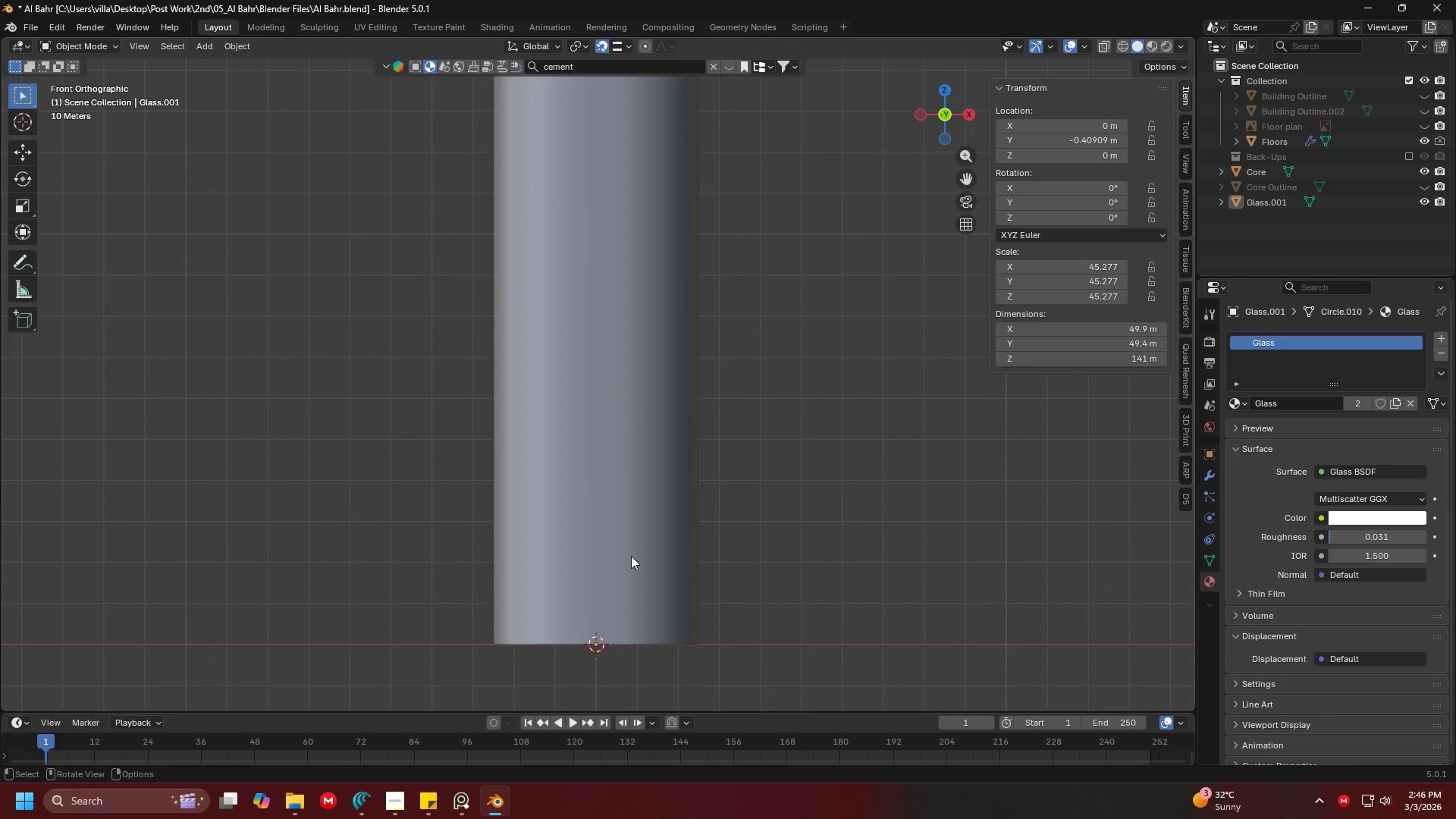 
key(Shift+ShiftLeft)
 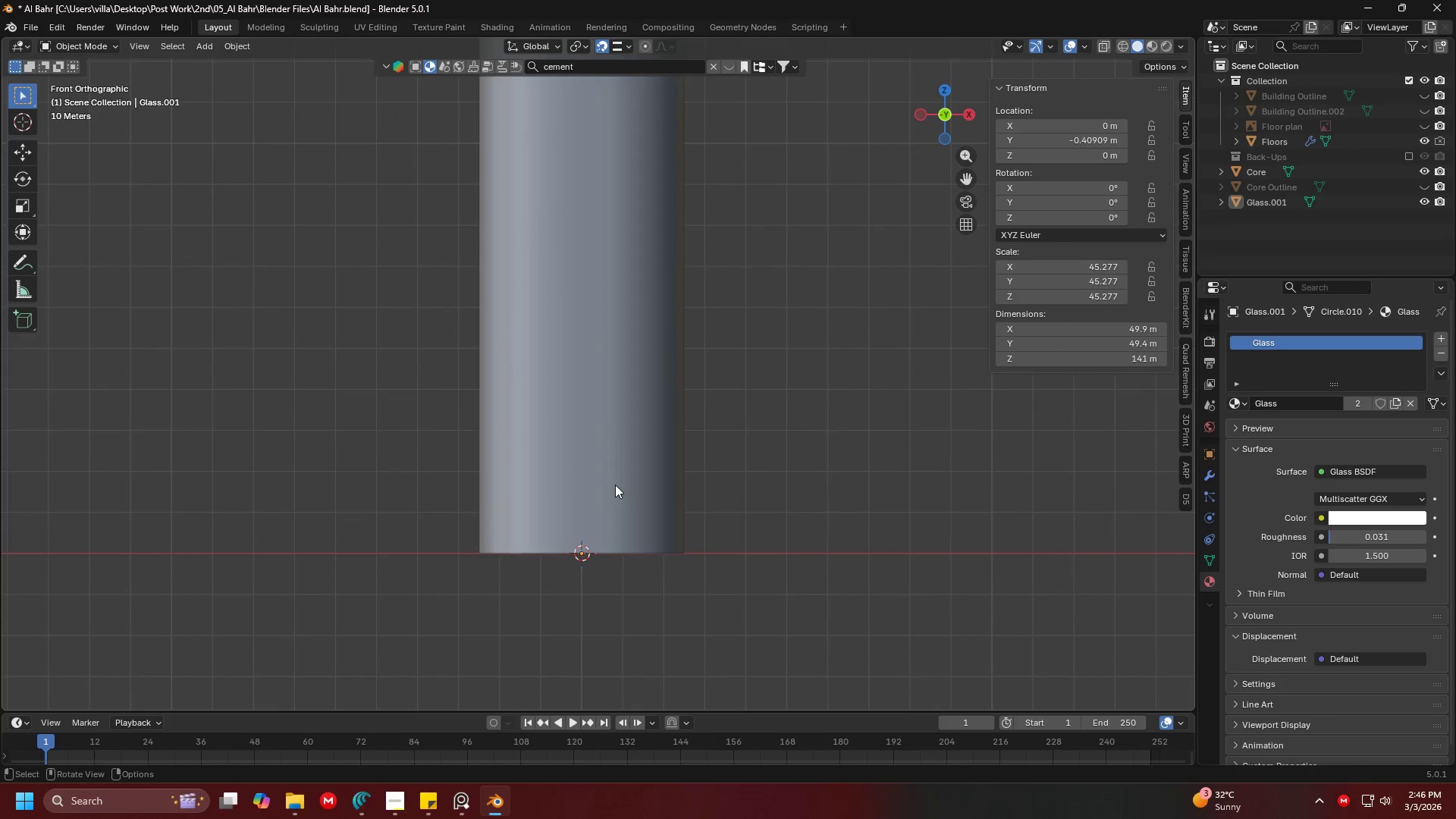 
scroll: coordinate [634, 488], scroll_direction: none, amount: 0.0
 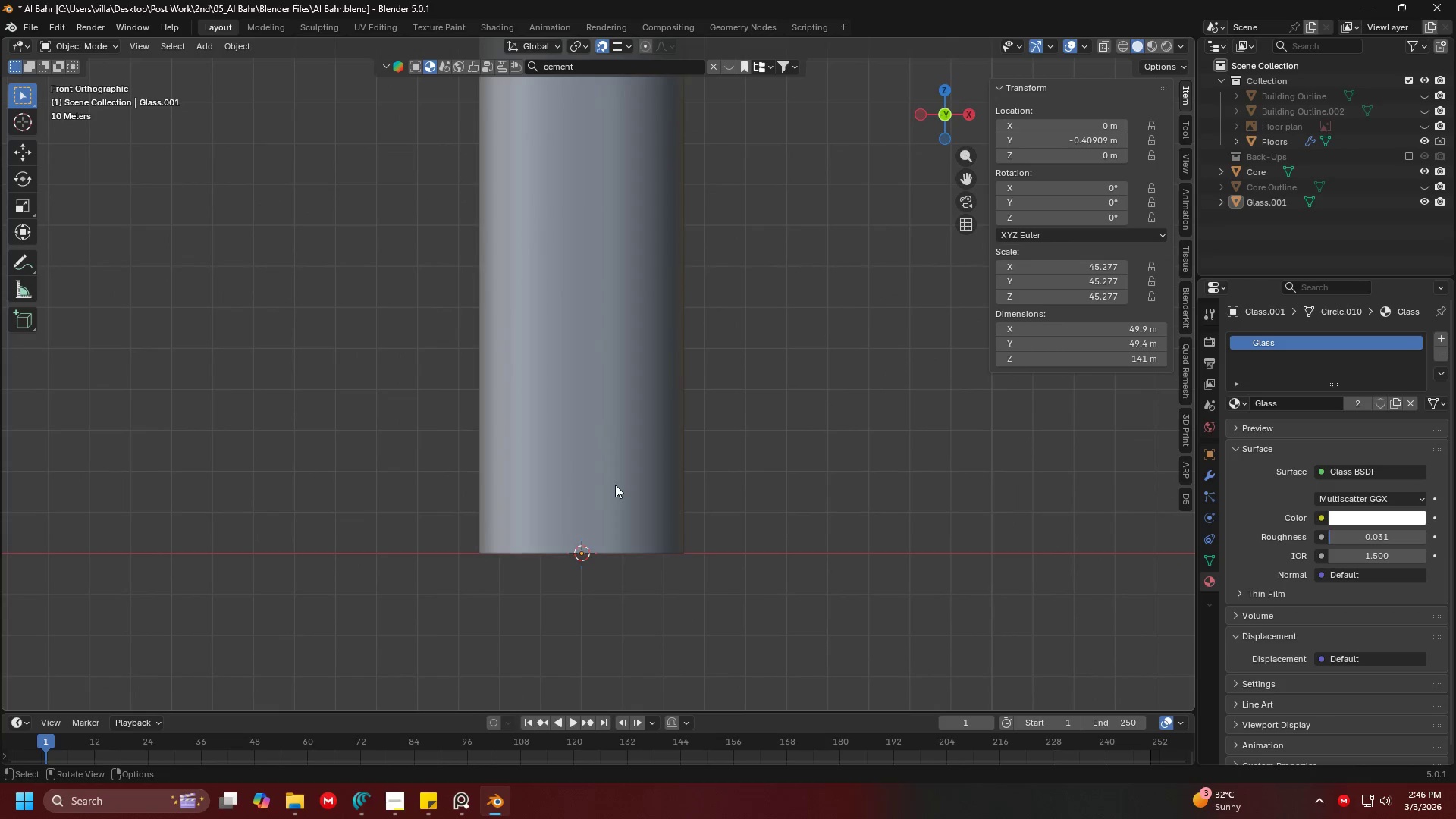 
left_click([615, 485])
 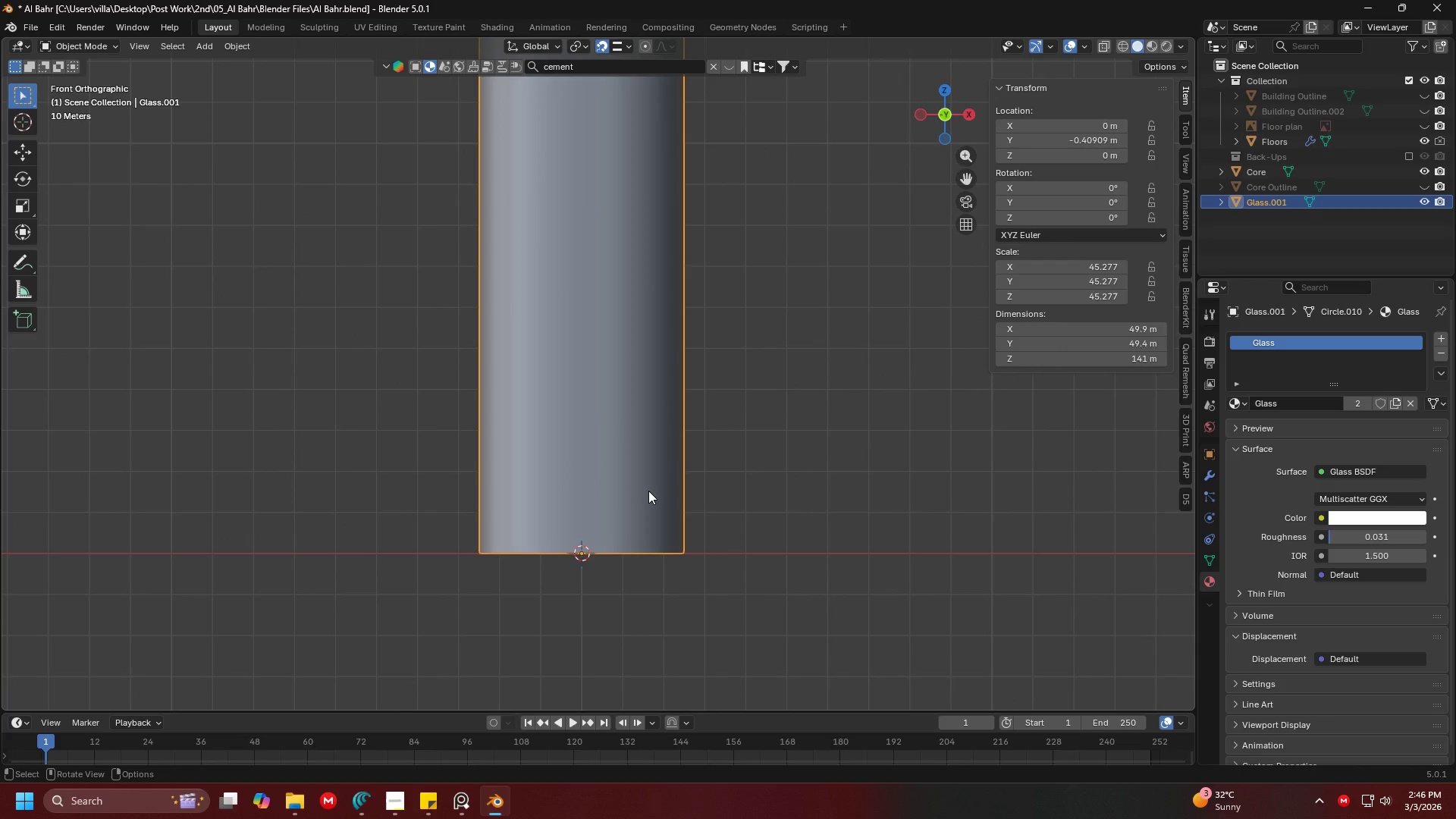 
key(H)
 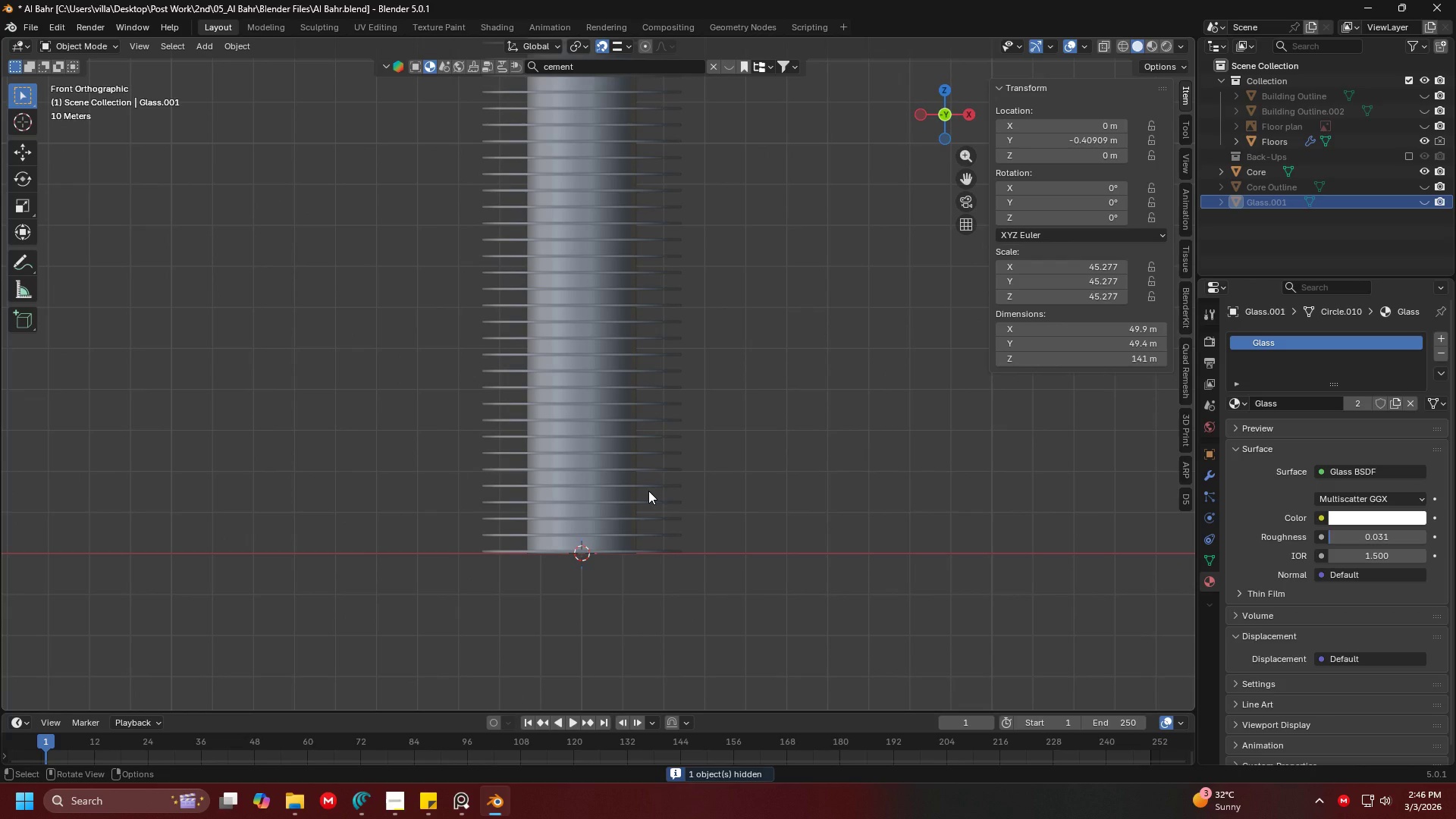 
hold_key(key=ShiftLeft, duration=0.52)
 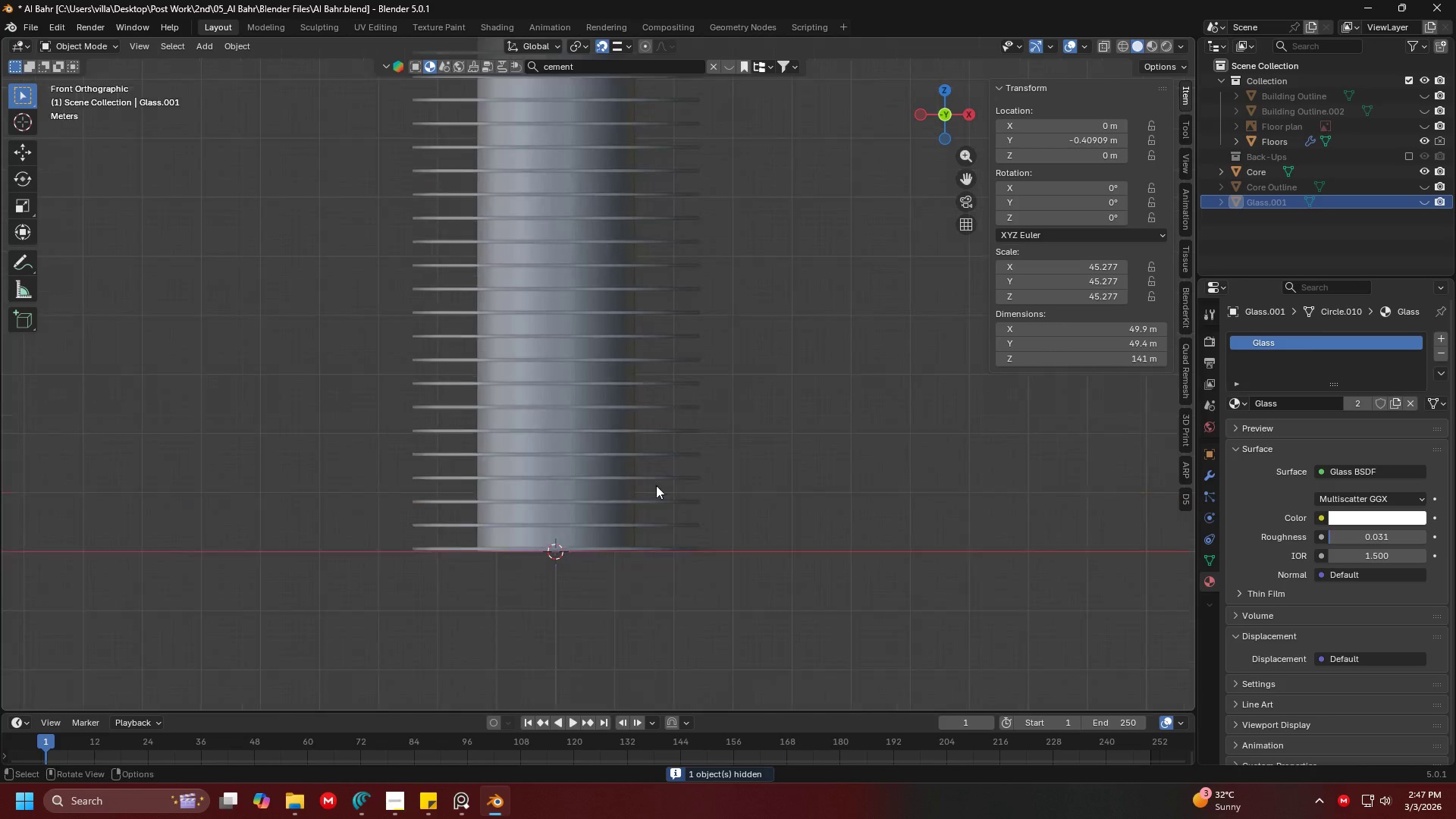 
key(Shift+ShiftLeft)
 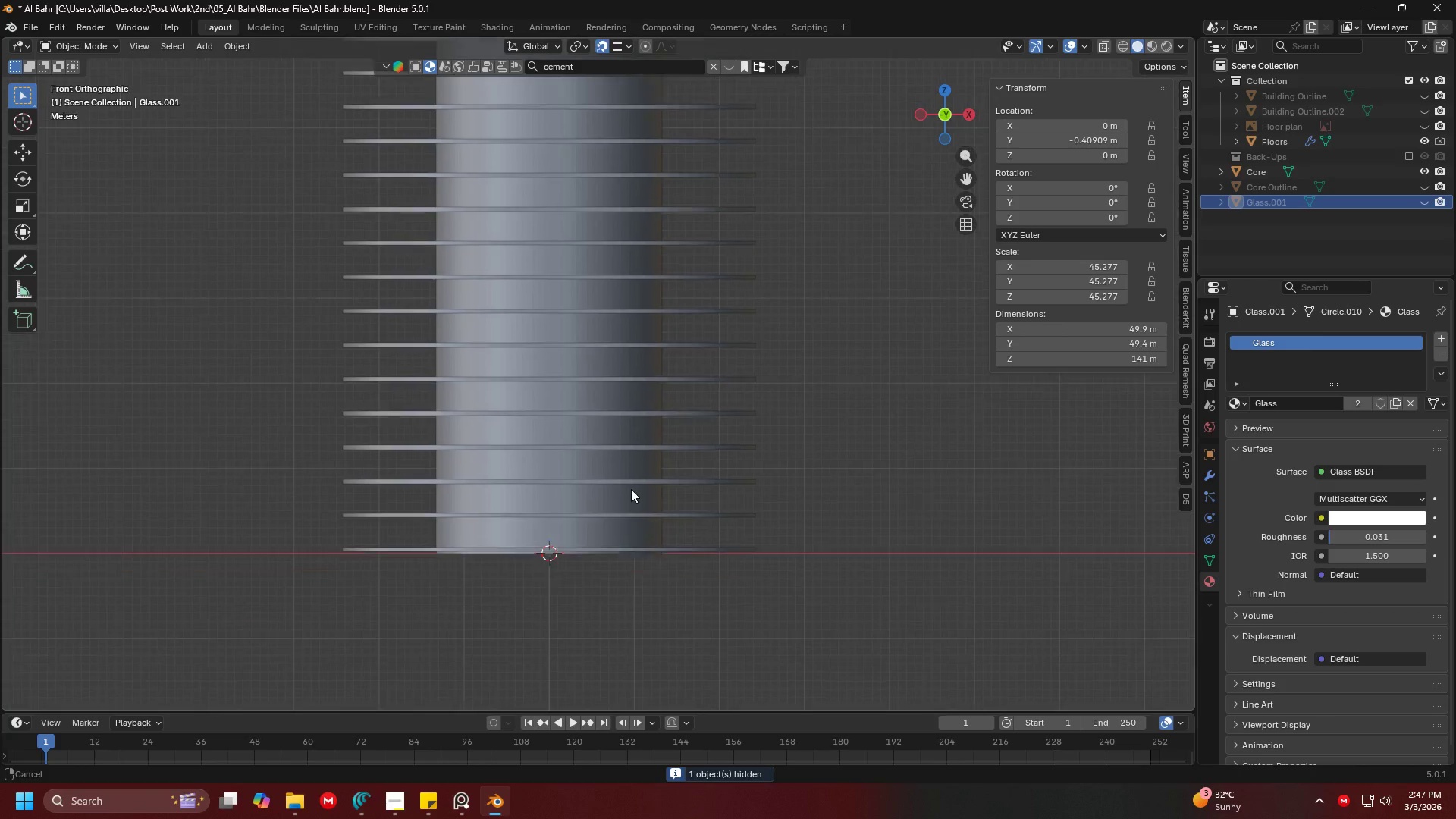 
scroll: coordinate [653, 496], scroll_direction: up, amount: 4.0
 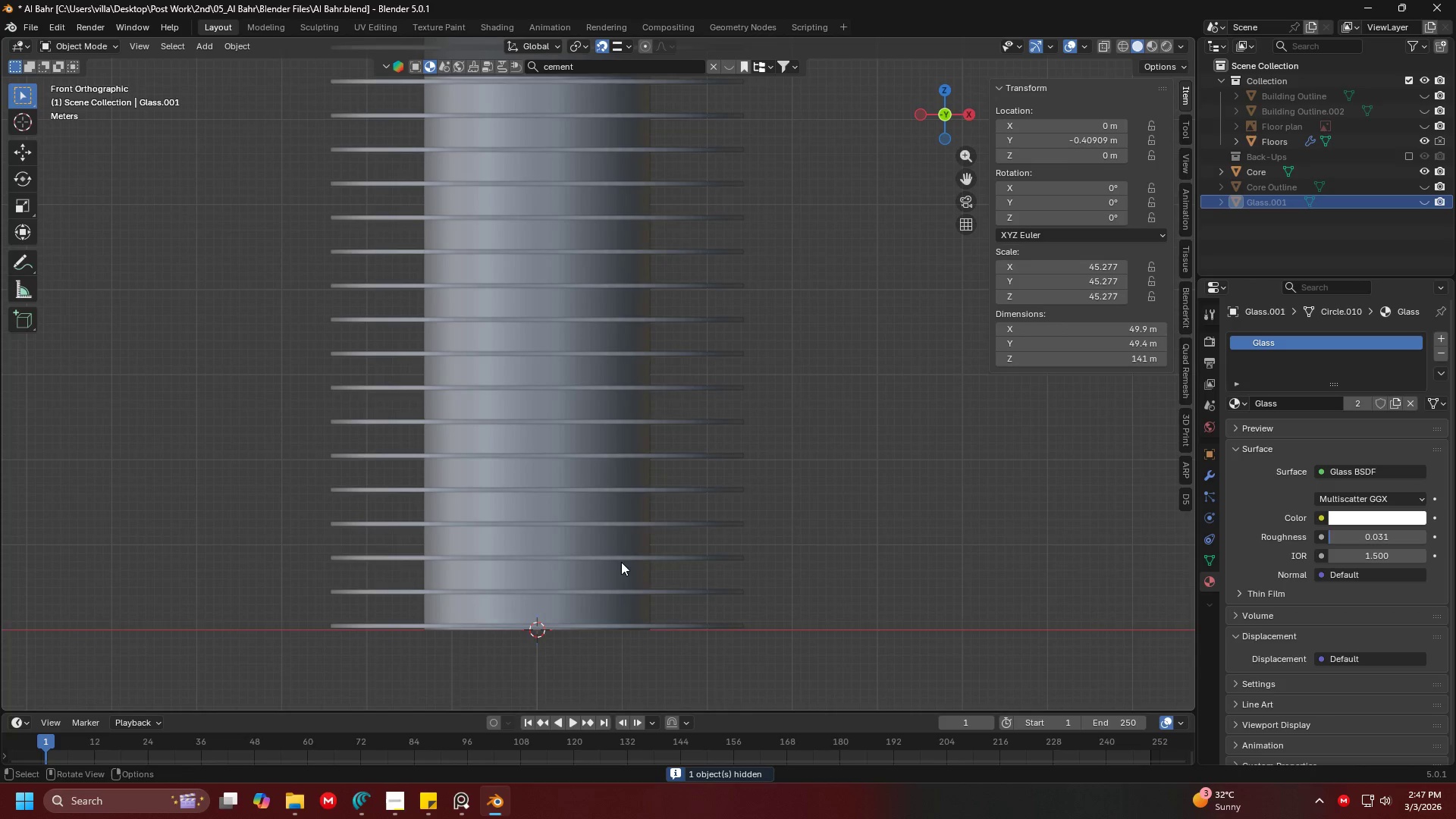 
key(Shift+A)
 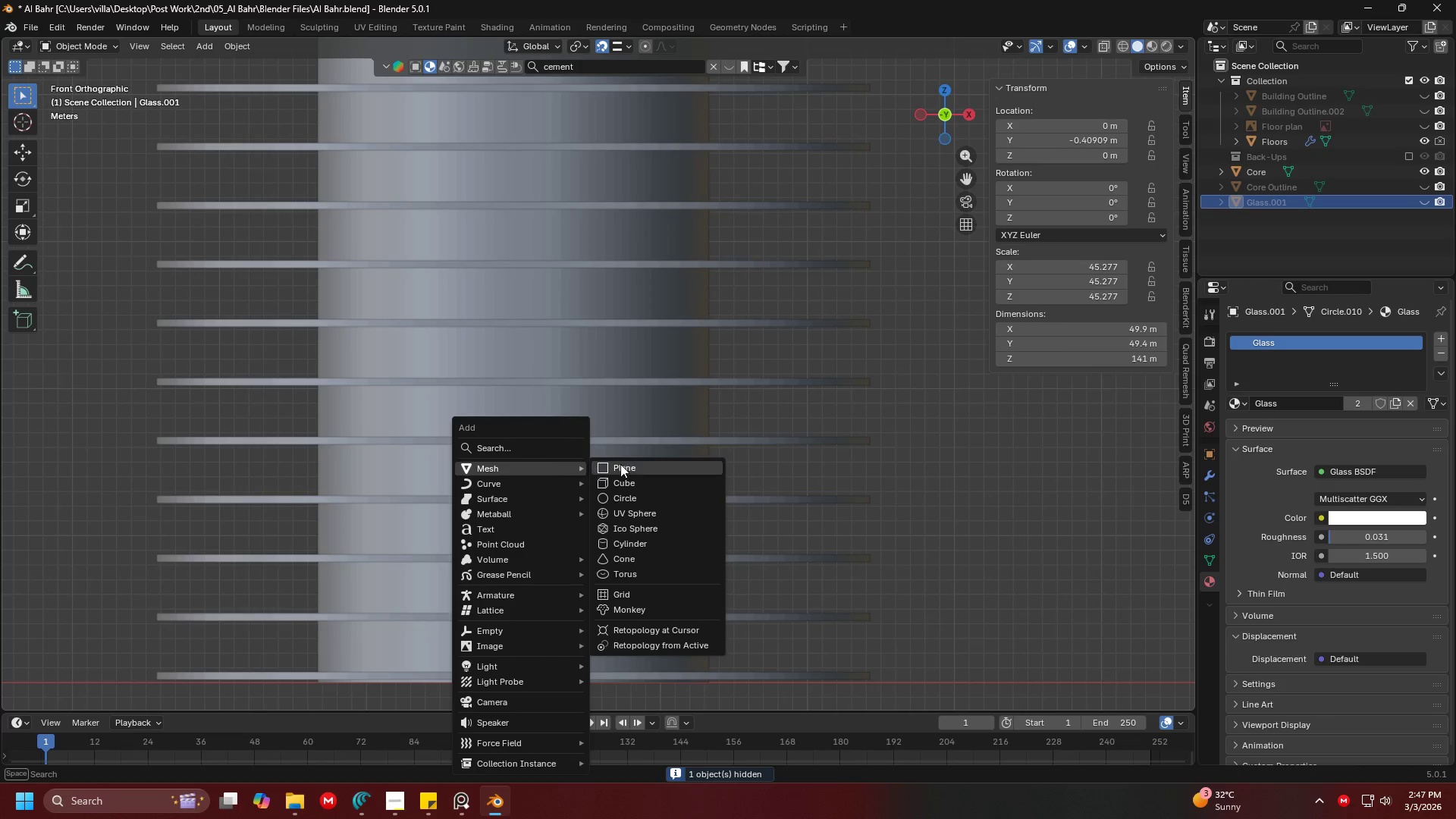 
scroll: coordinate [631, 488], scroll_direction: up, amount: 3.0
 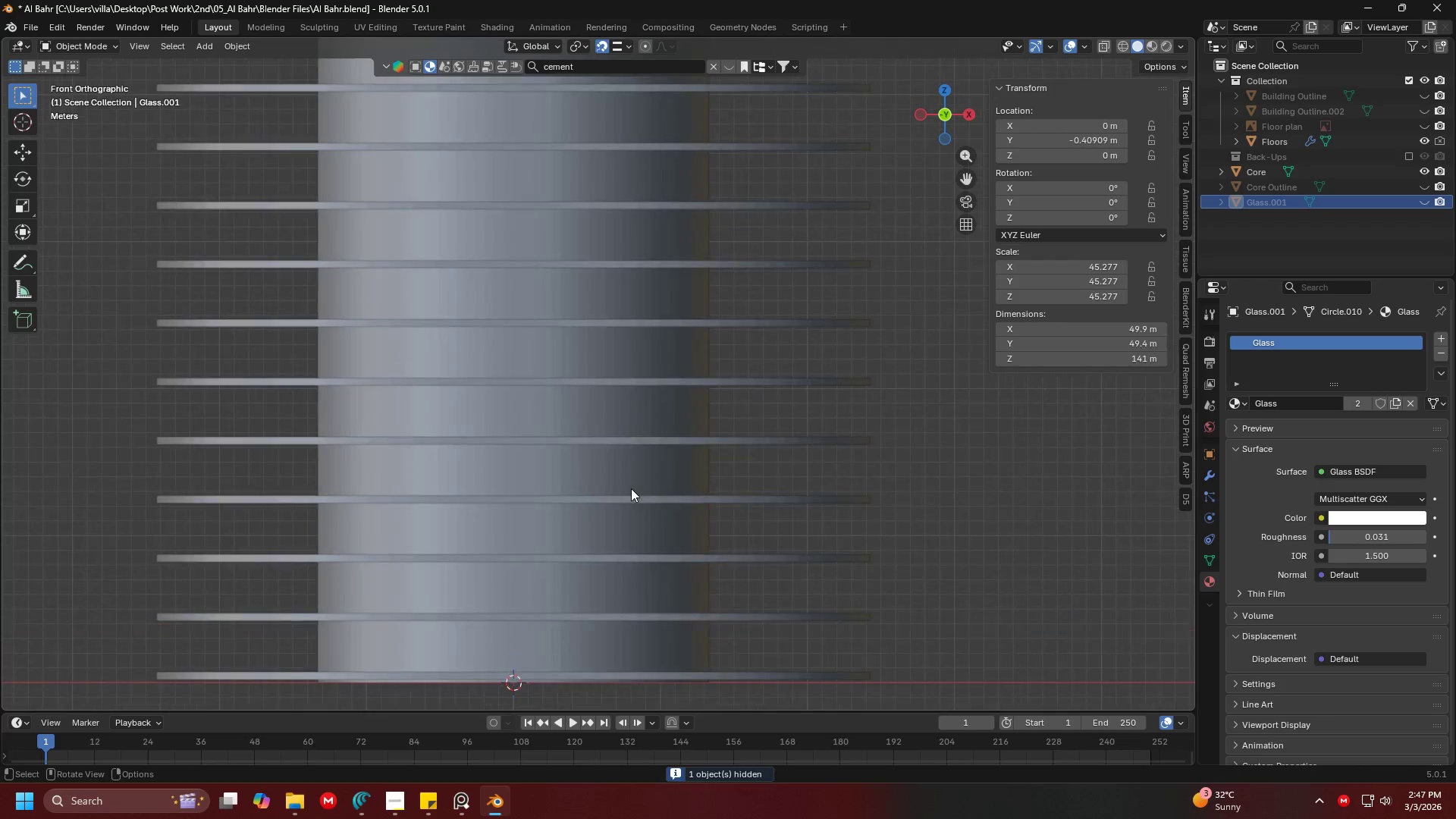 
left_click([632, 466])
 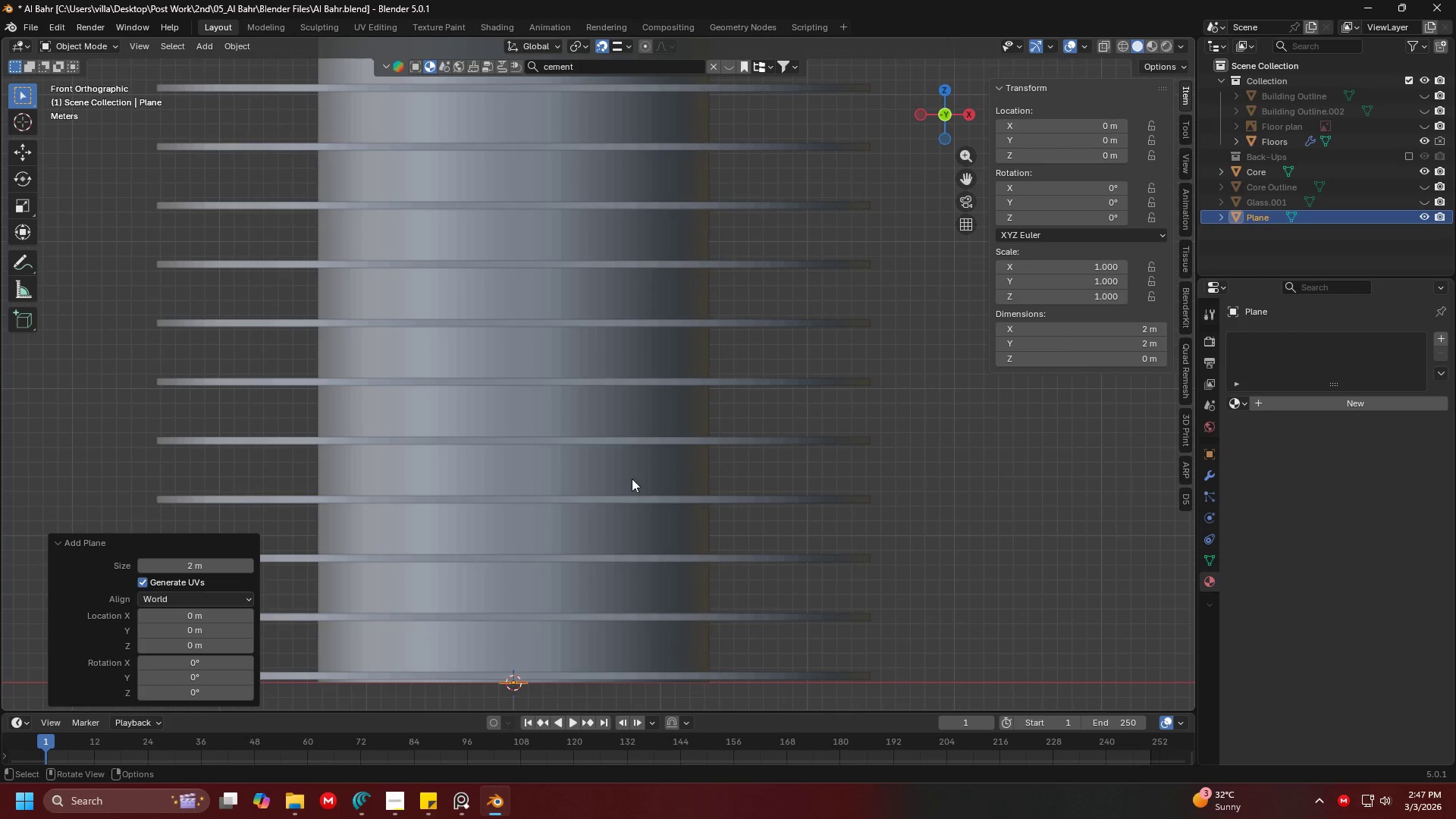 
key(Shift+ShiftLeft)
 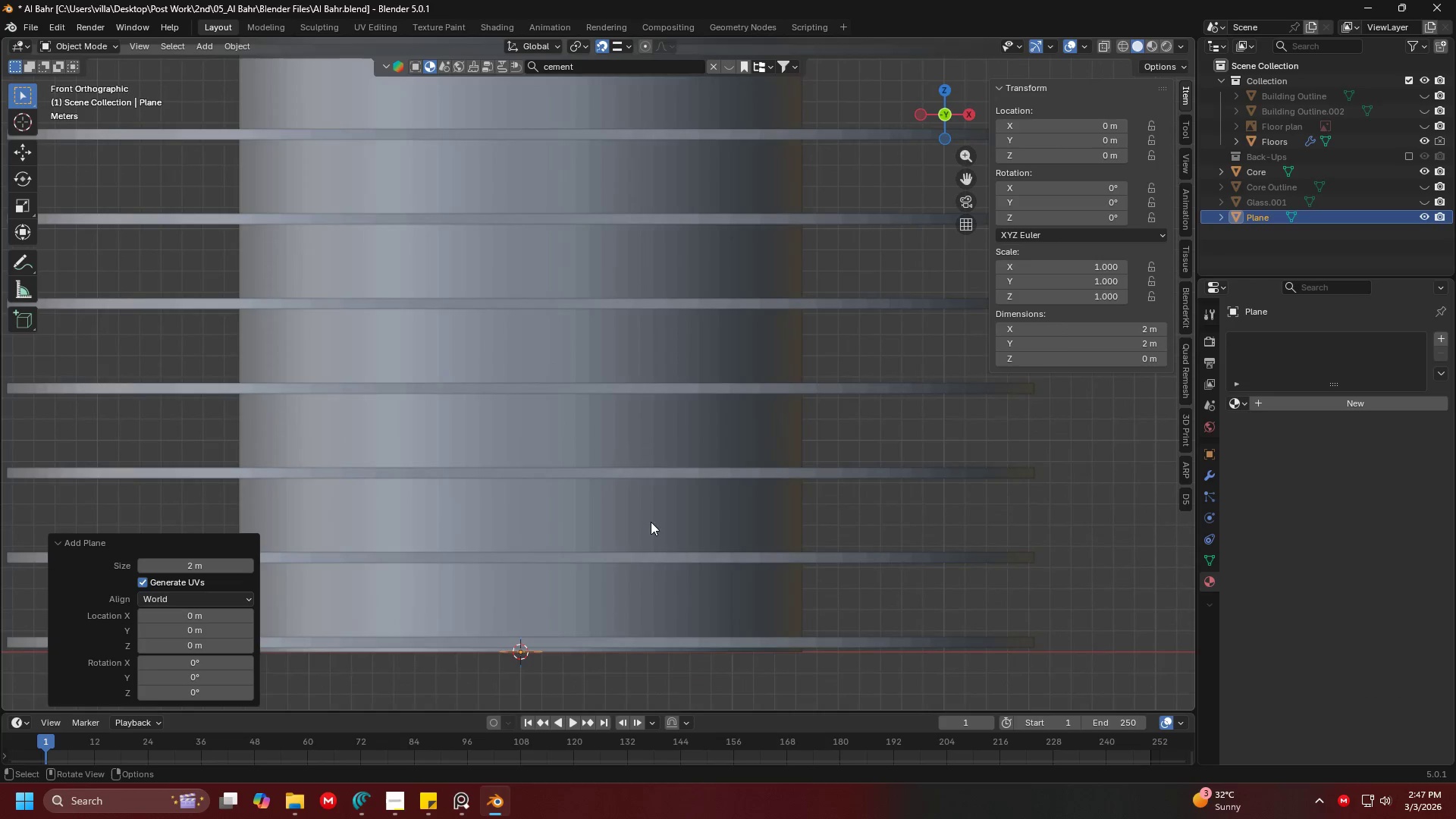 
key(Shift+ShiftLeft)
 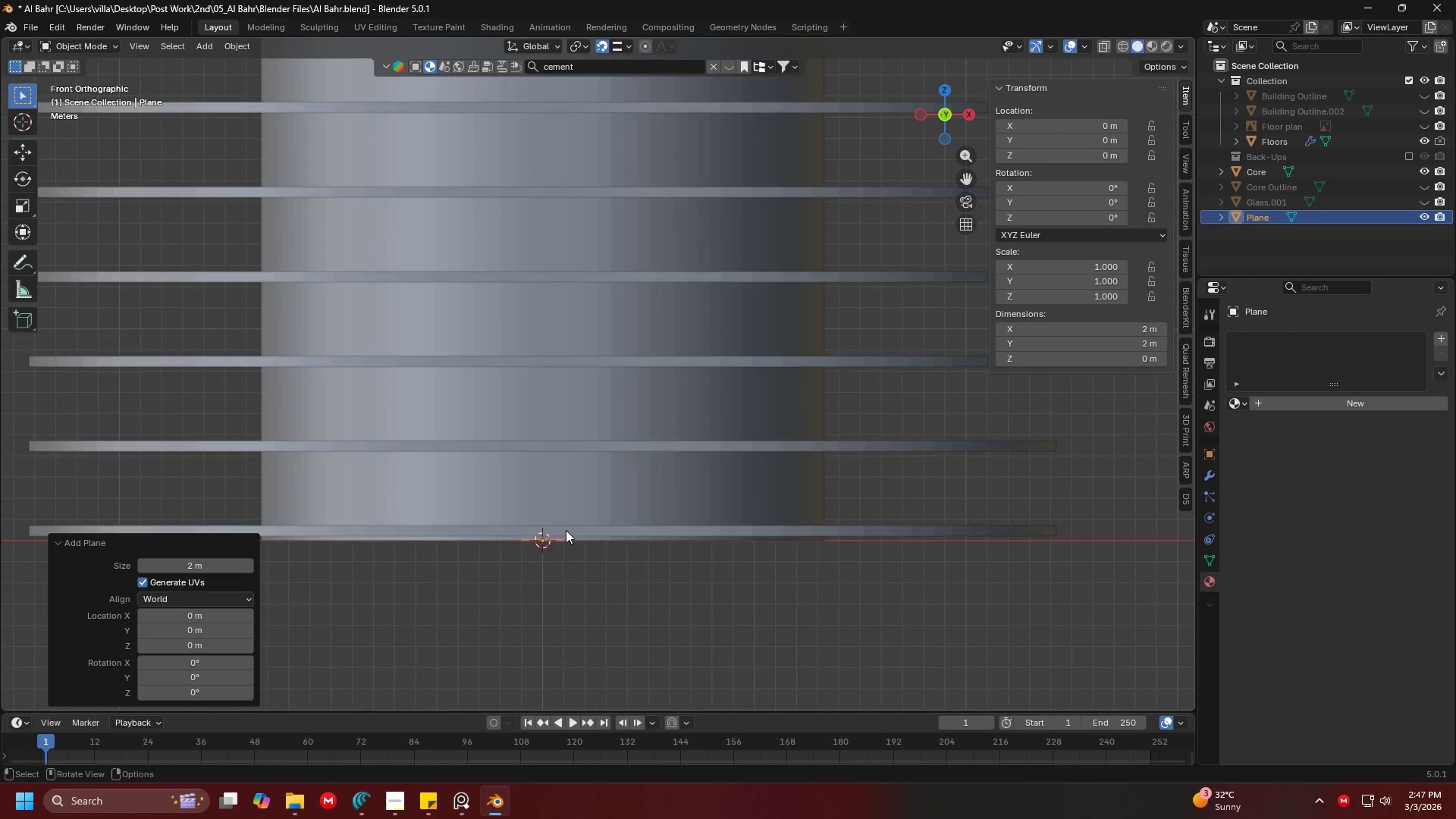 
scroll: coordinate [574, 507], scroll_direction: up, amount: 4.0
 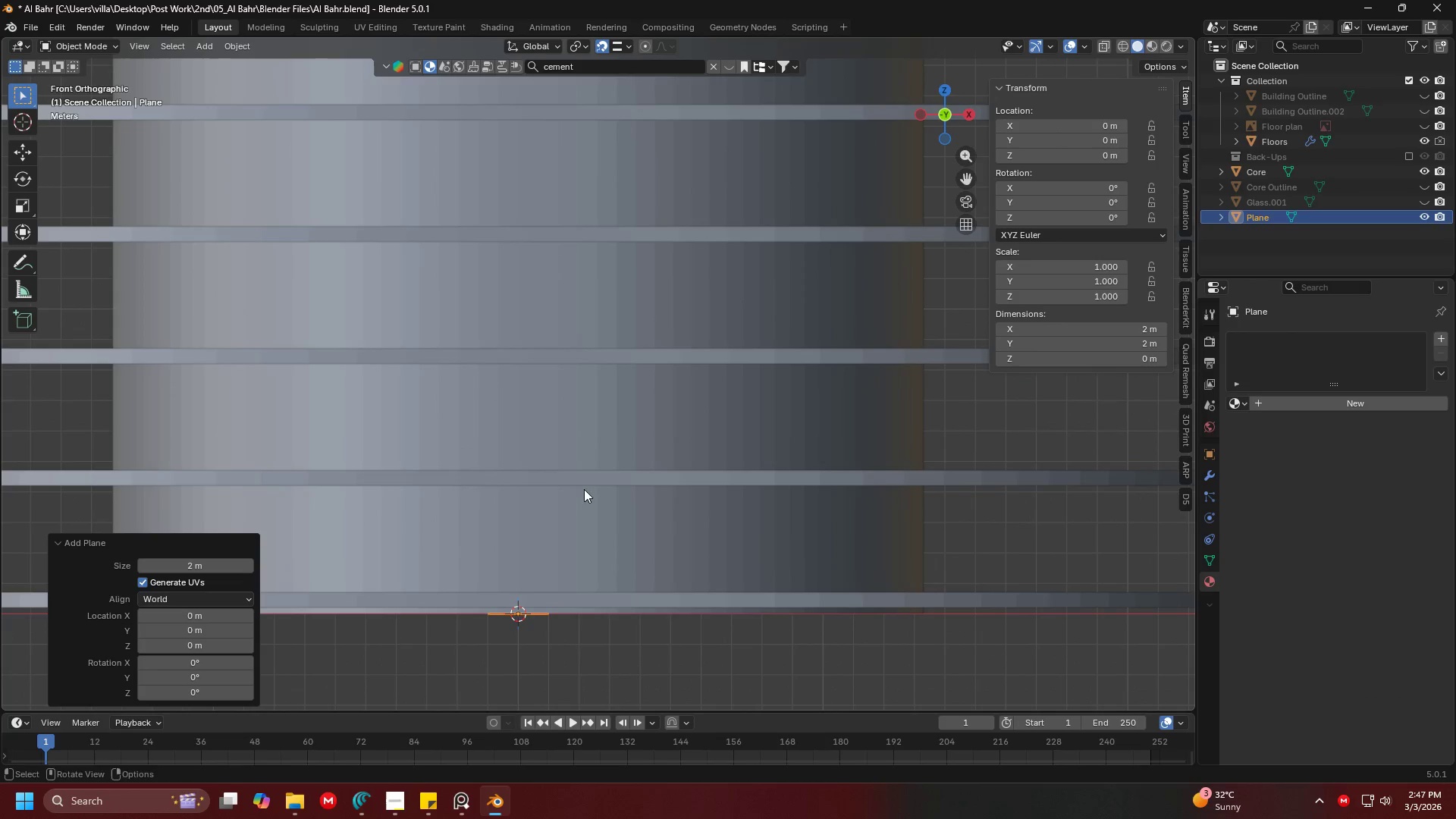 
type(rx90)
 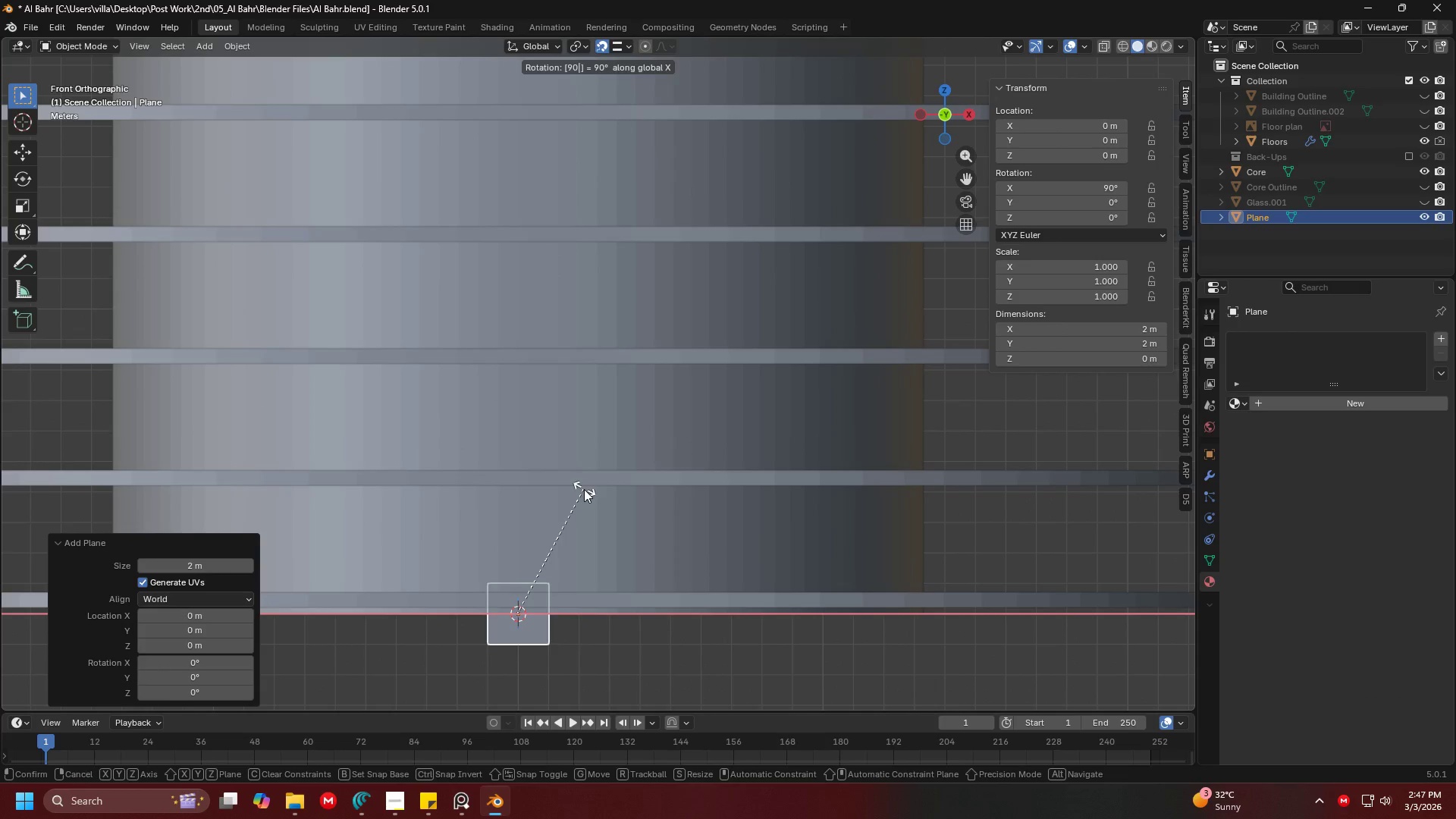 
key(Enter)
 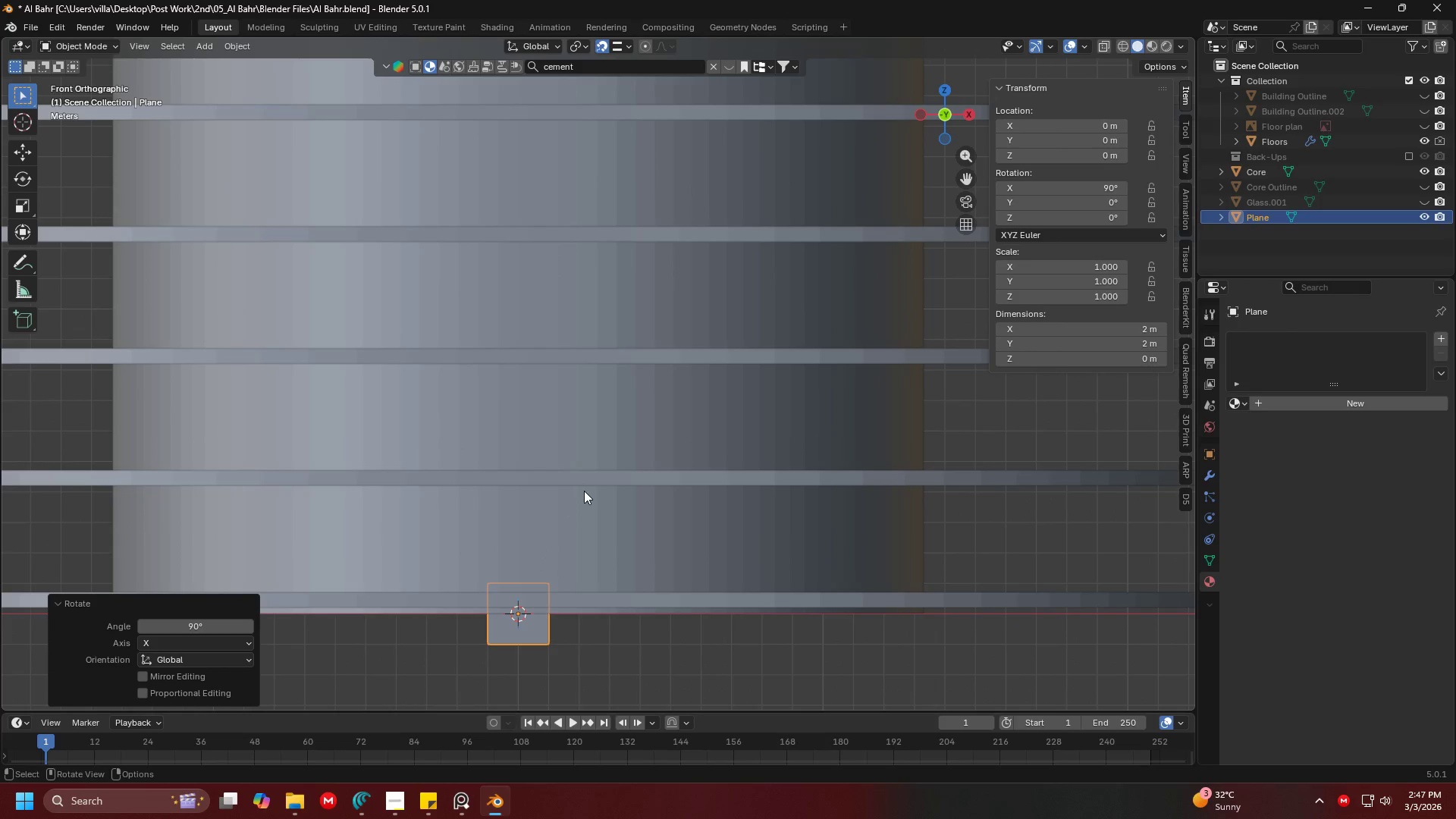 
hold_key(key=ShiftLeft, duration=1.5)
 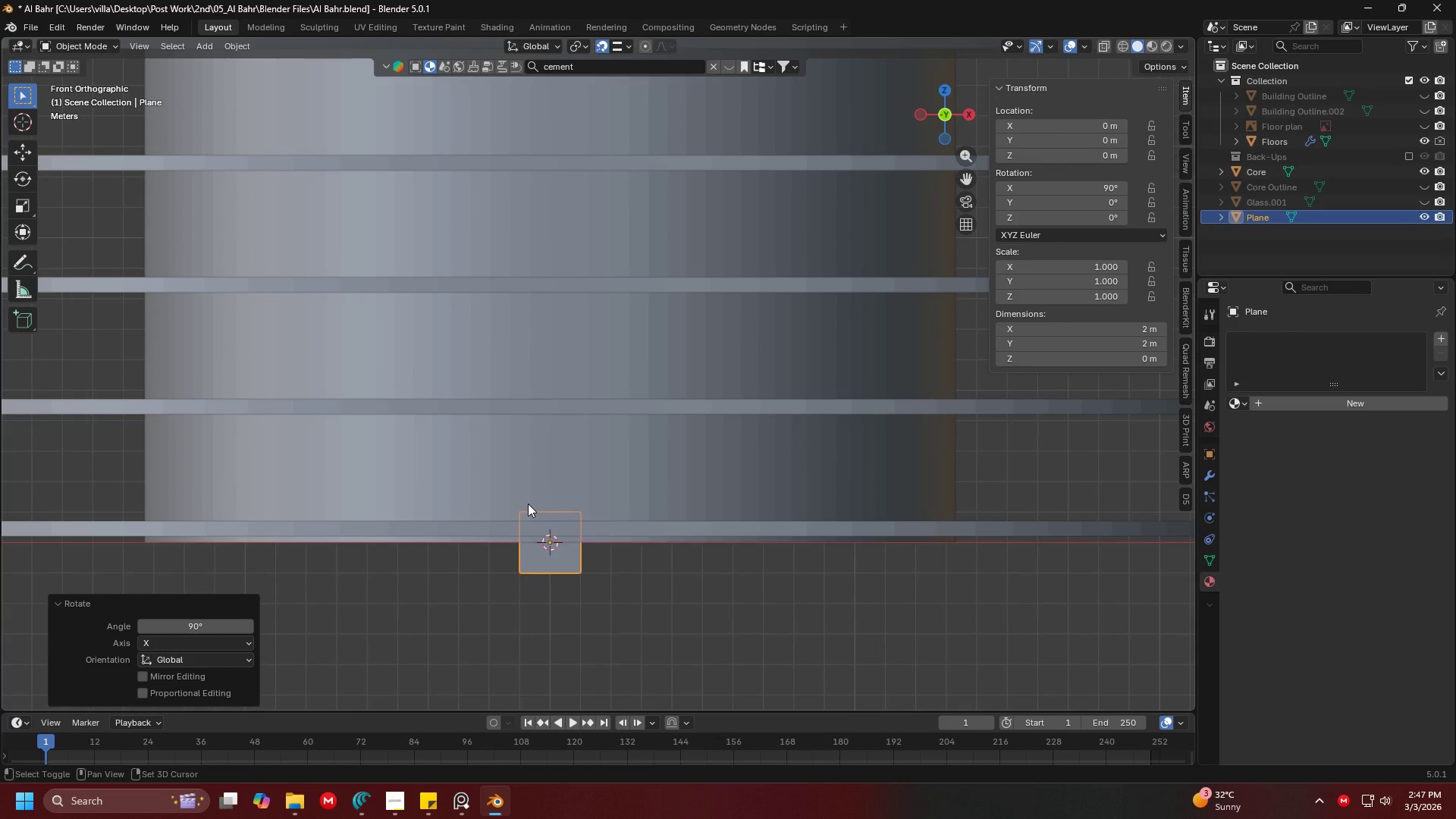 
hold_key(key=ShiftLeft, duration=1.52)
 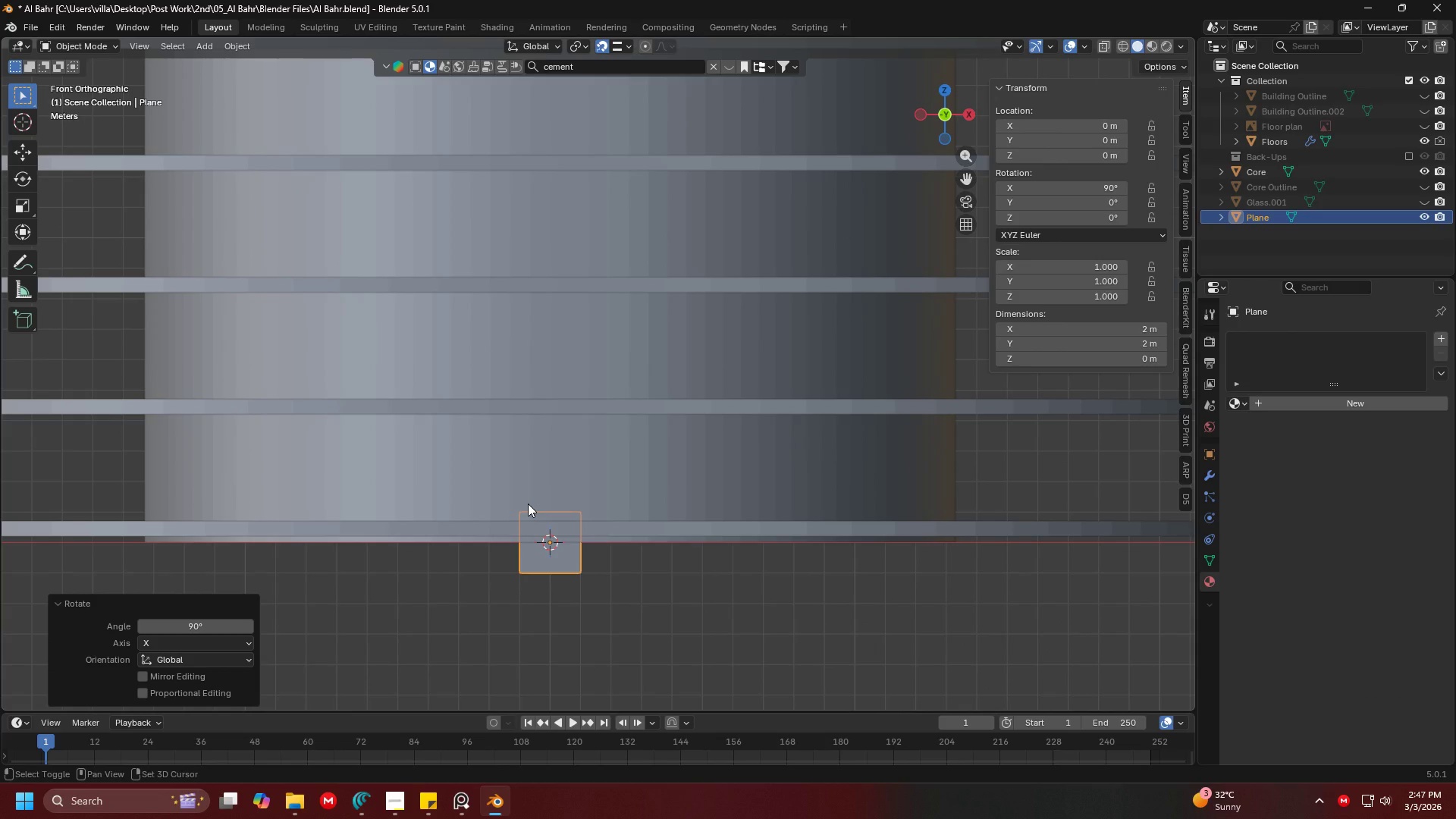 
hold_key(key=ShiftLeft, duration=1.51)
 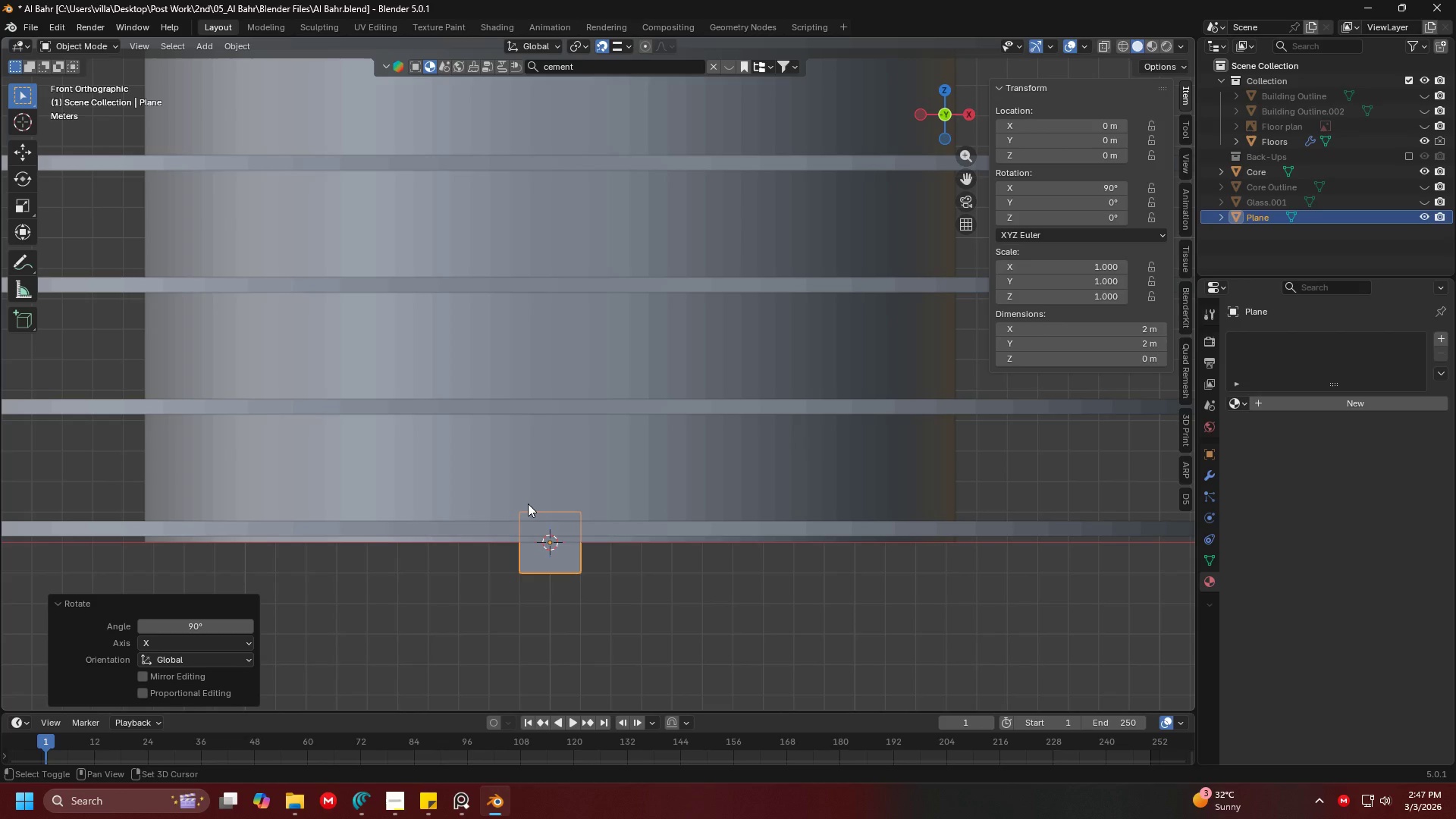 
hold_key(key=ShiftLeft, duration=1.52)
 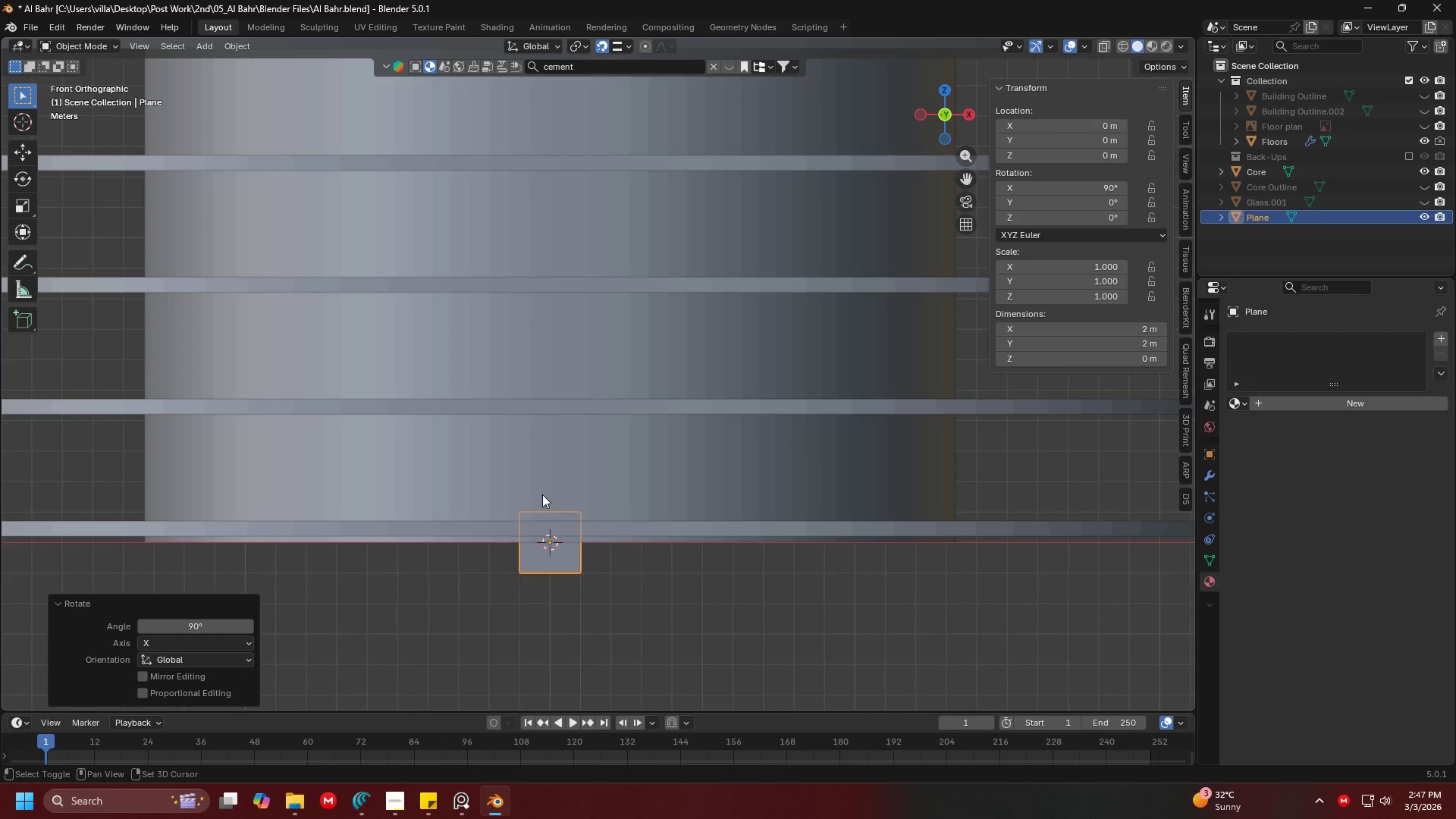 
hold_key(key=ShiftLeft, duration=0.98)
 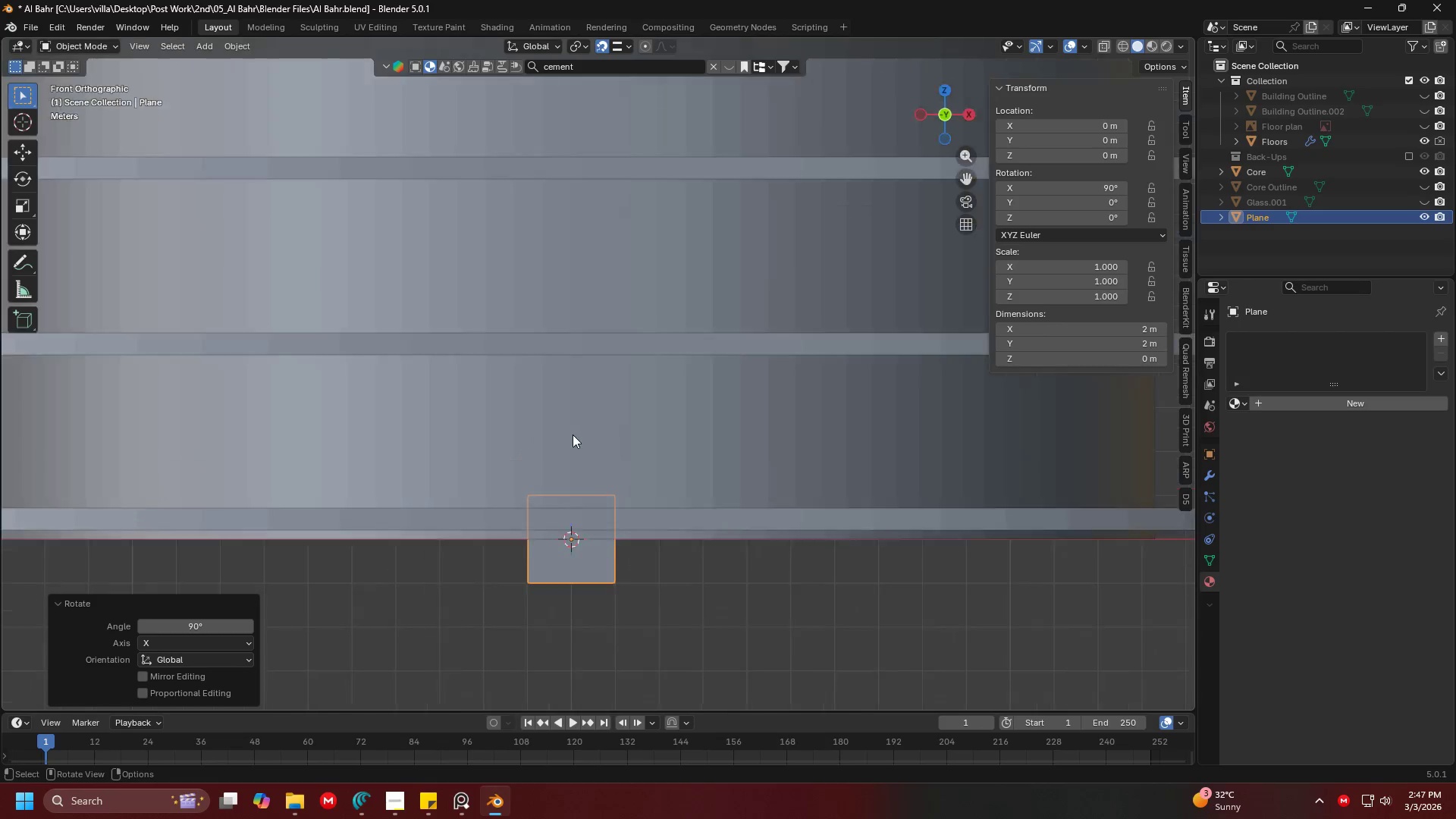 
scroll: coordinate [632, 548], scroll_direction: up, amount: 4.0
 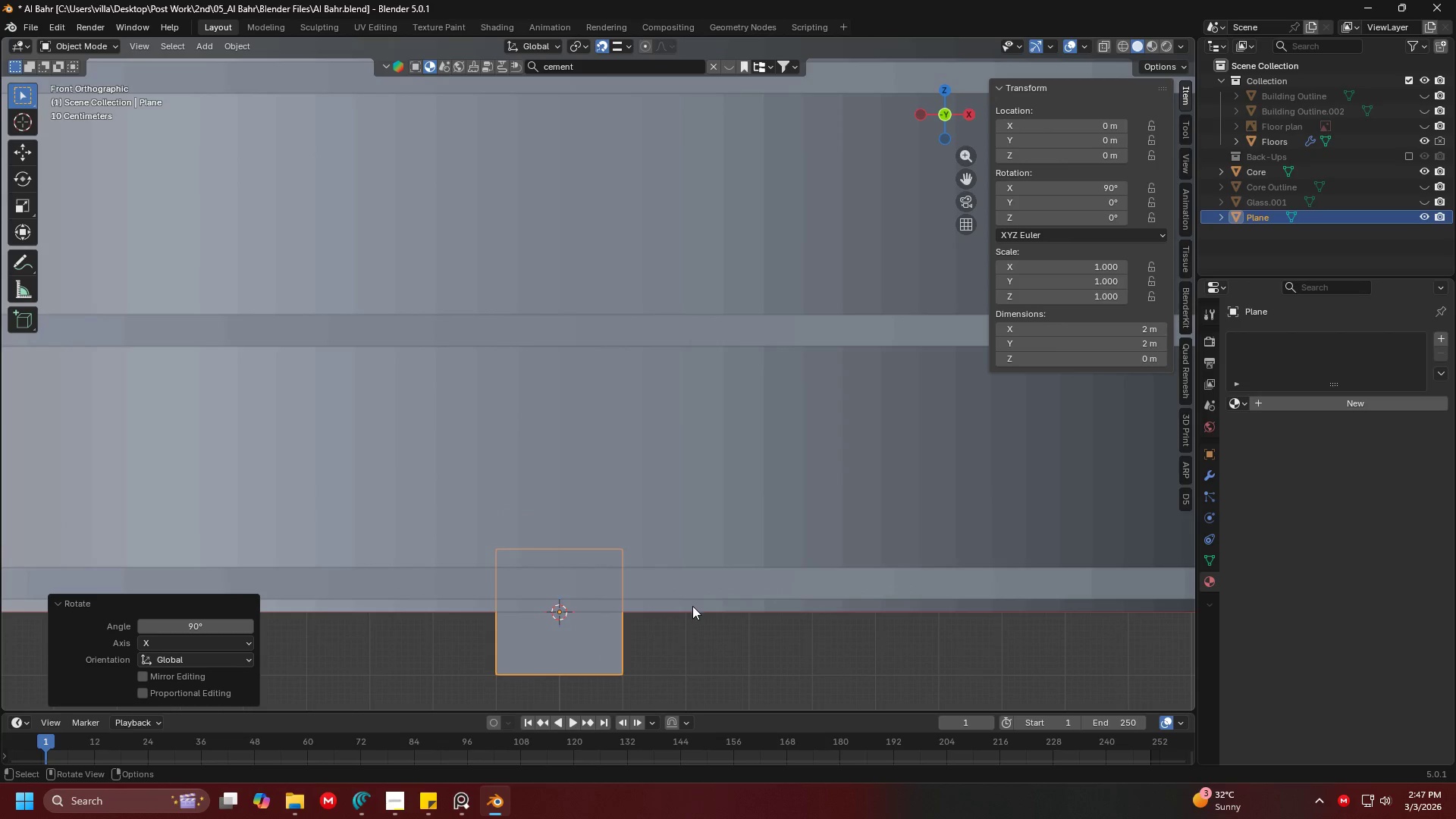 
left_click([693, 606])
 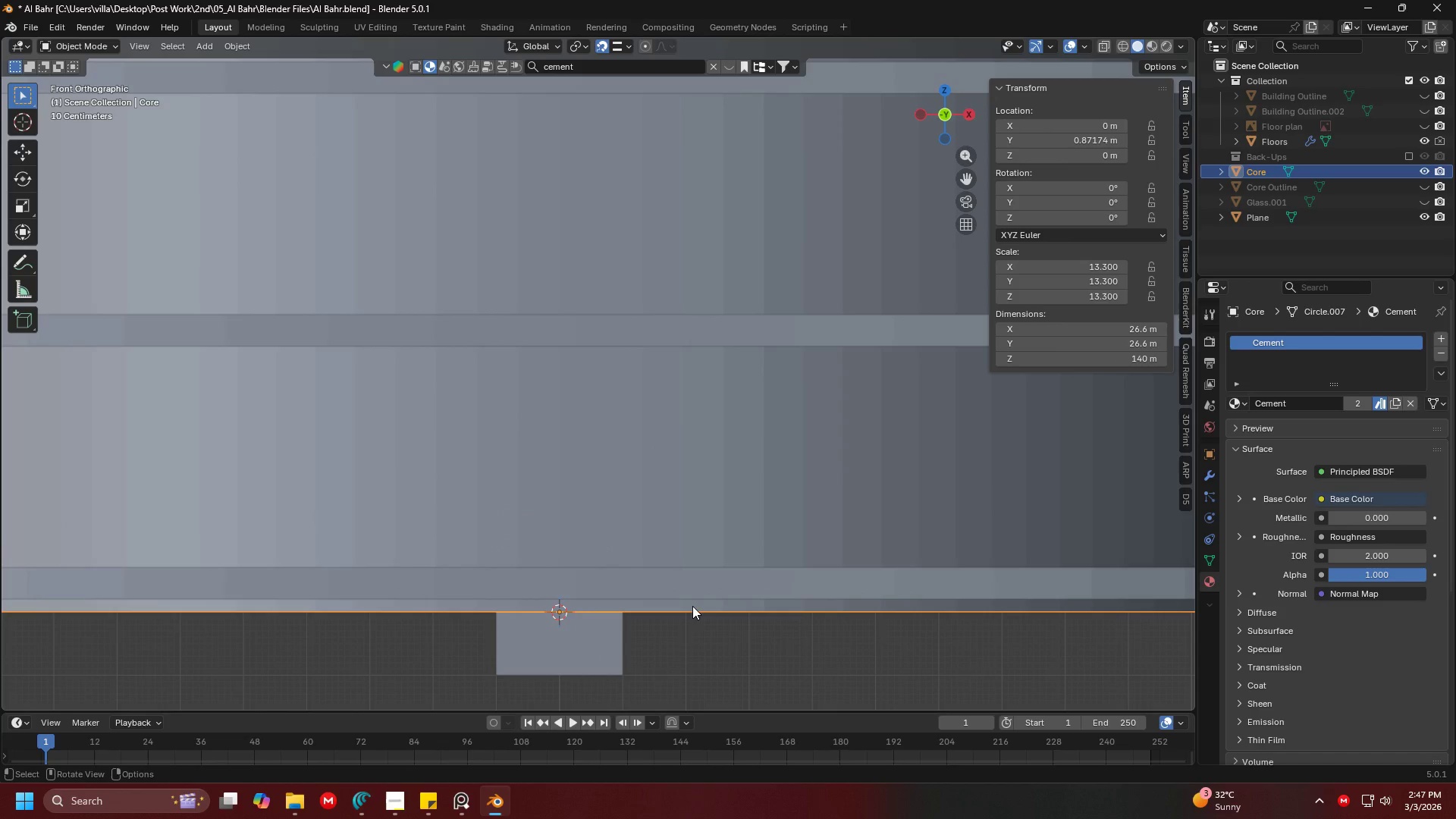 
hold_key(key=ShiftLeft, duration=0.33)
scroll: coordinate [686, 604], scroll_direction: down, amount: 1.0
 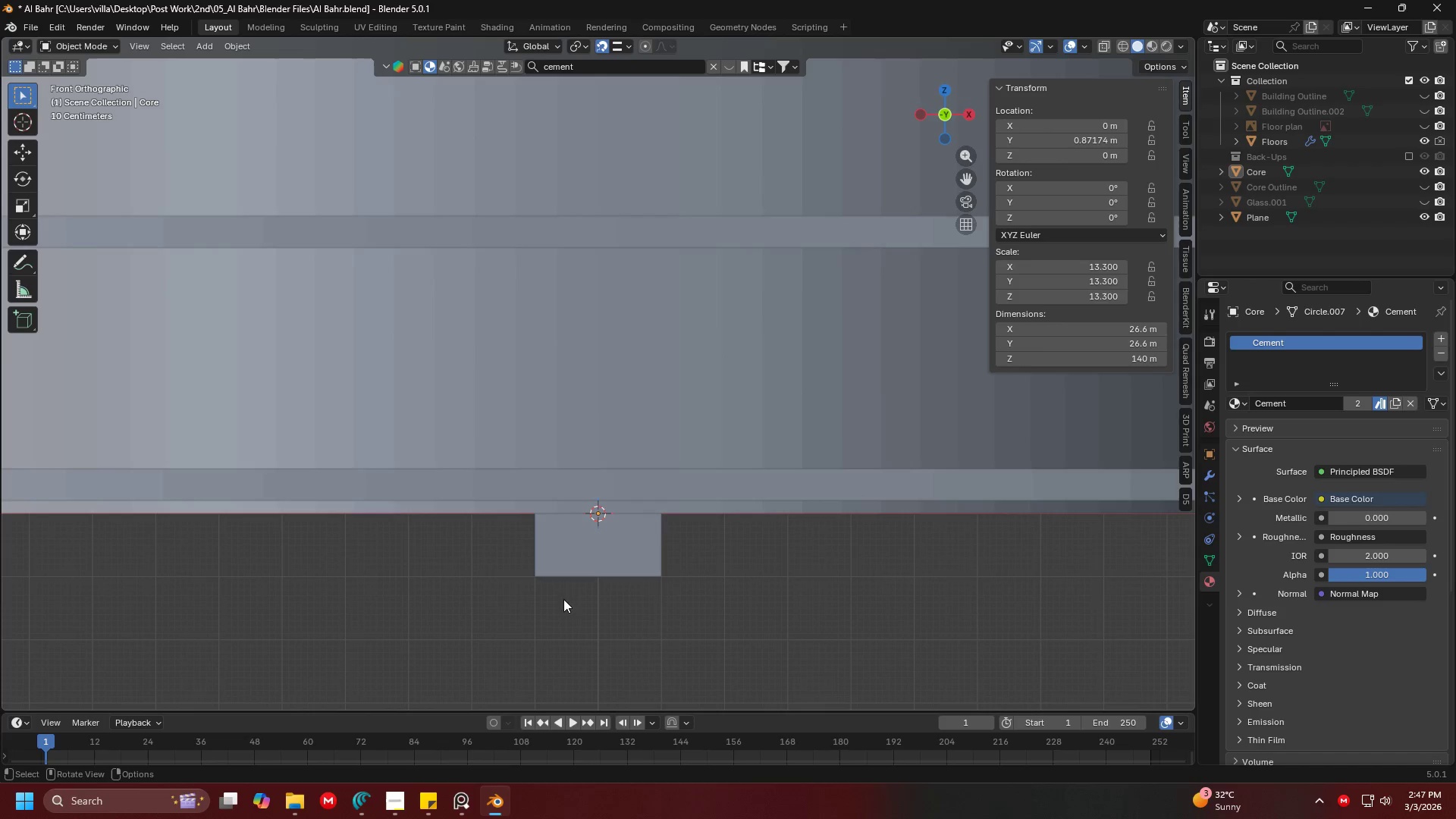 
double_click([606, 486])
 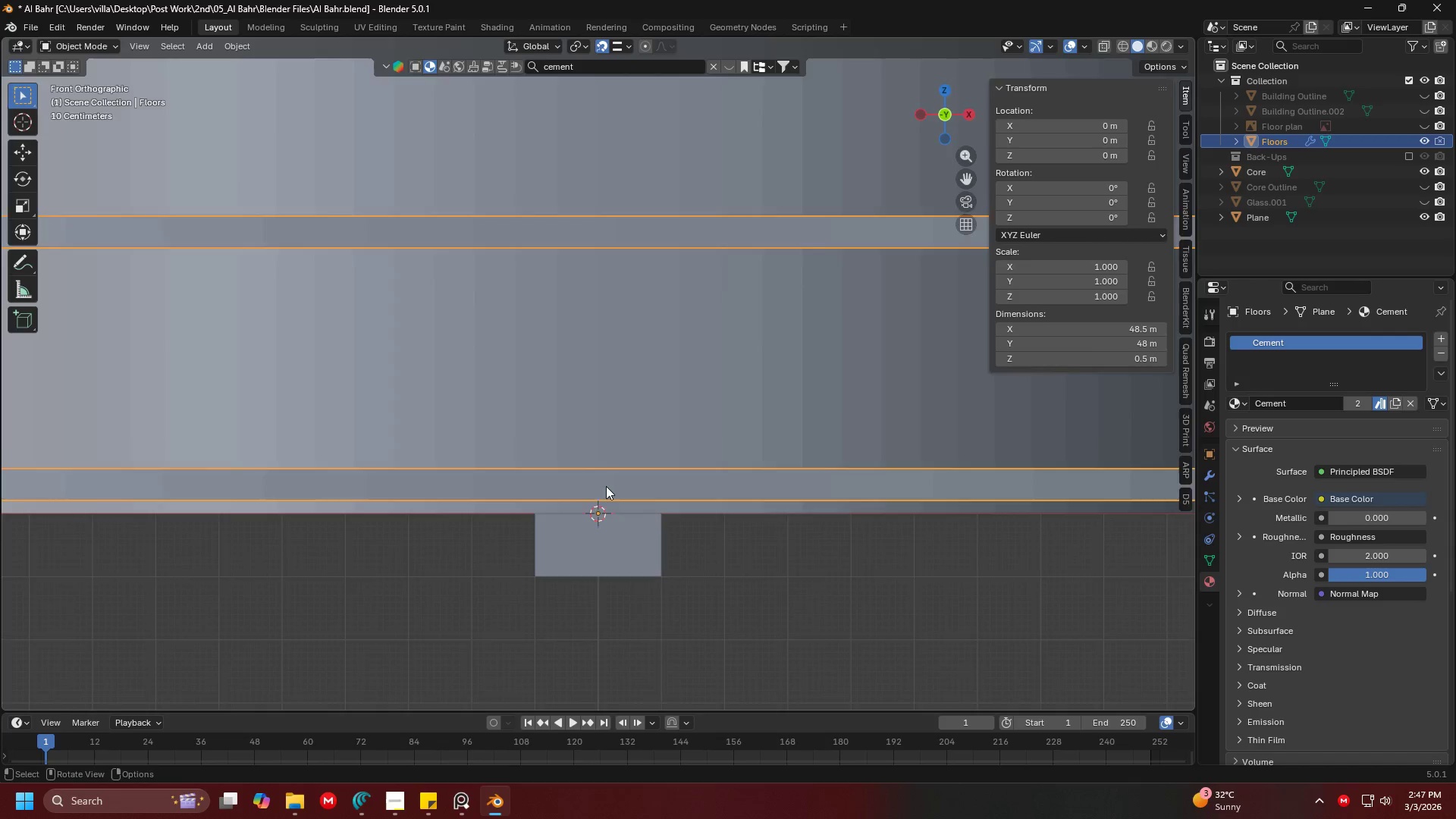 
hold_key(key=ShiftLeft, duration=0.39)
 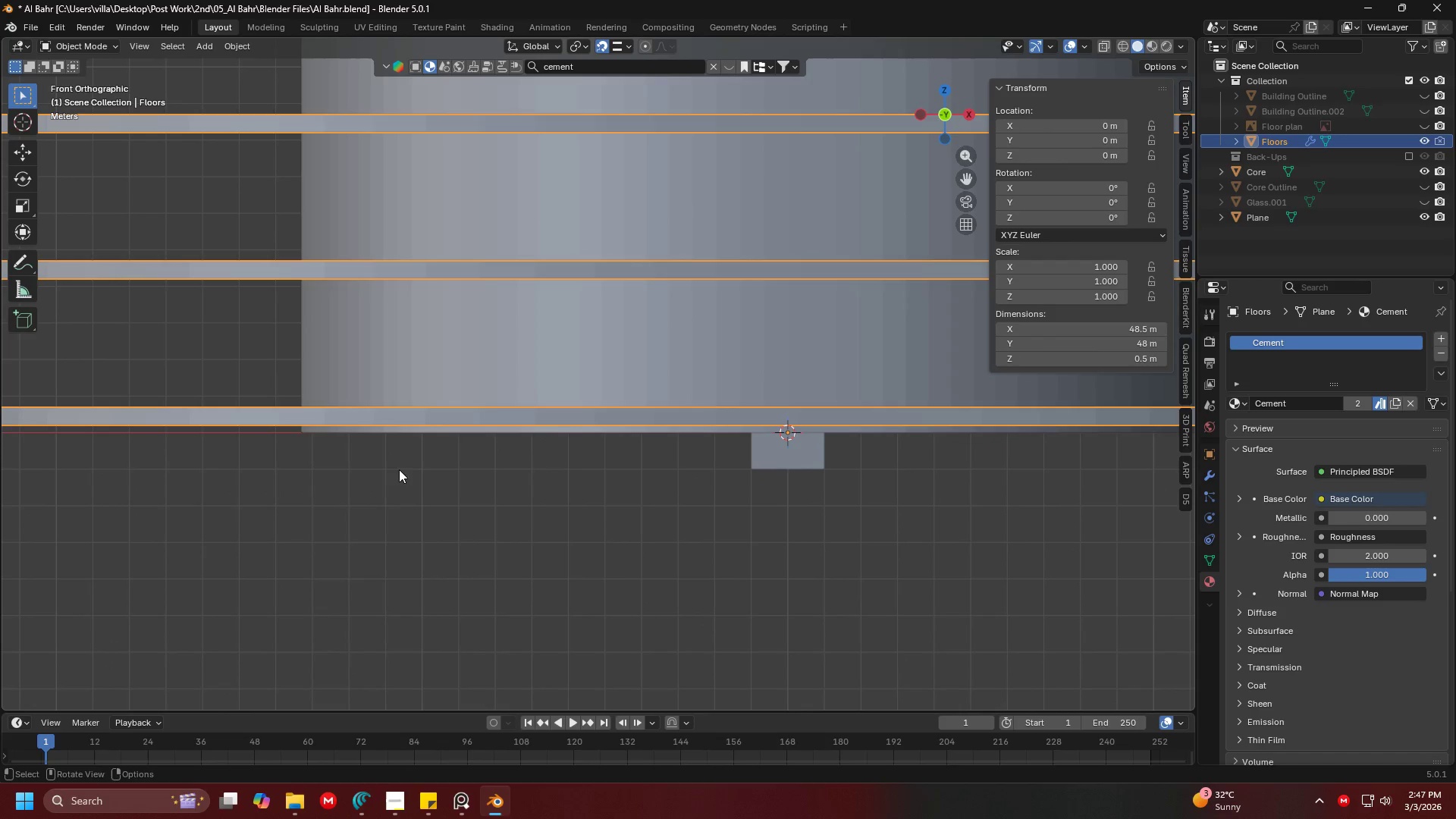 
scroll: coordinate [606, 486], scroll_direction: down, amount: 3.0
 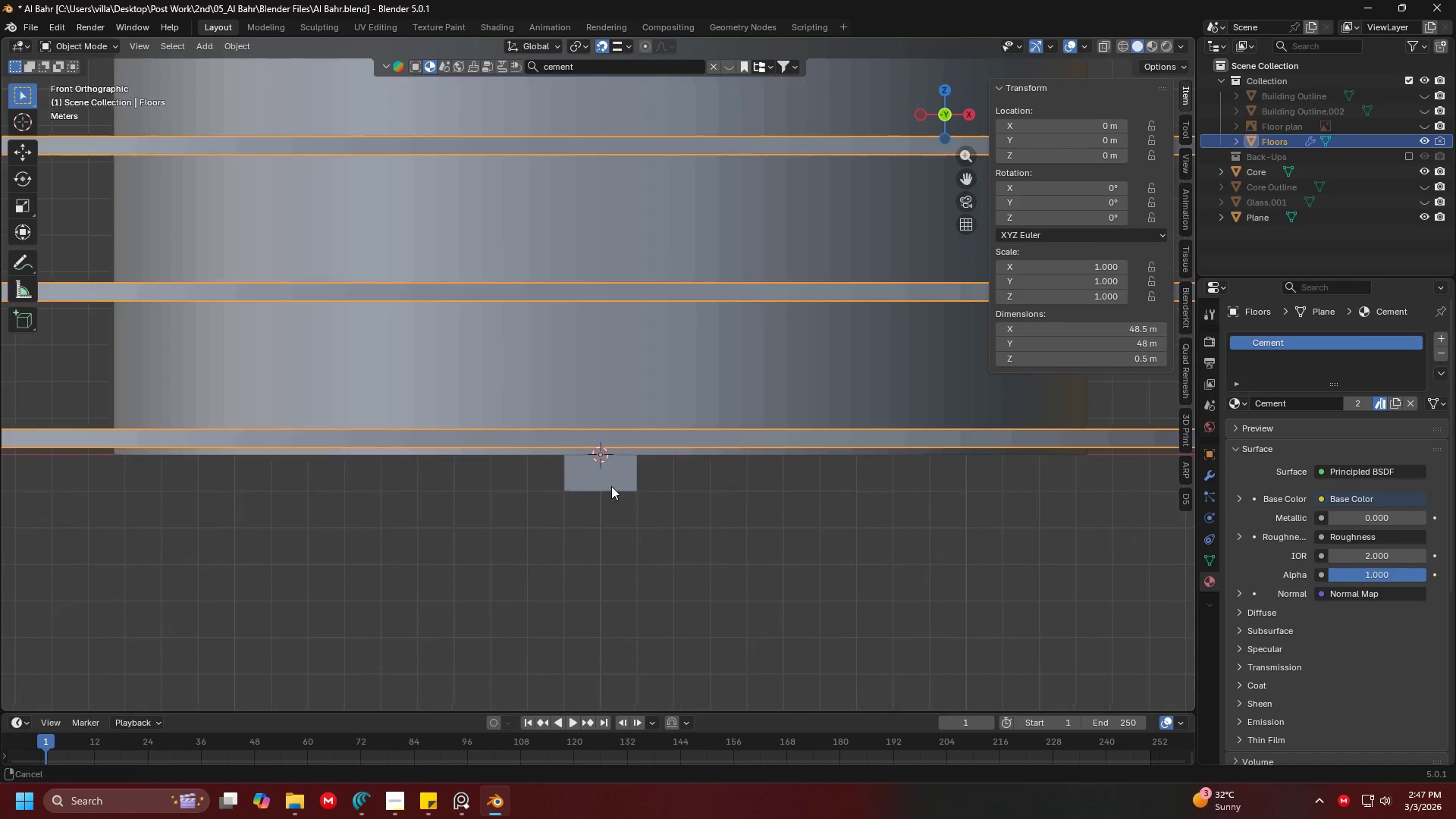 
key(Shift+ShiftLeft)
 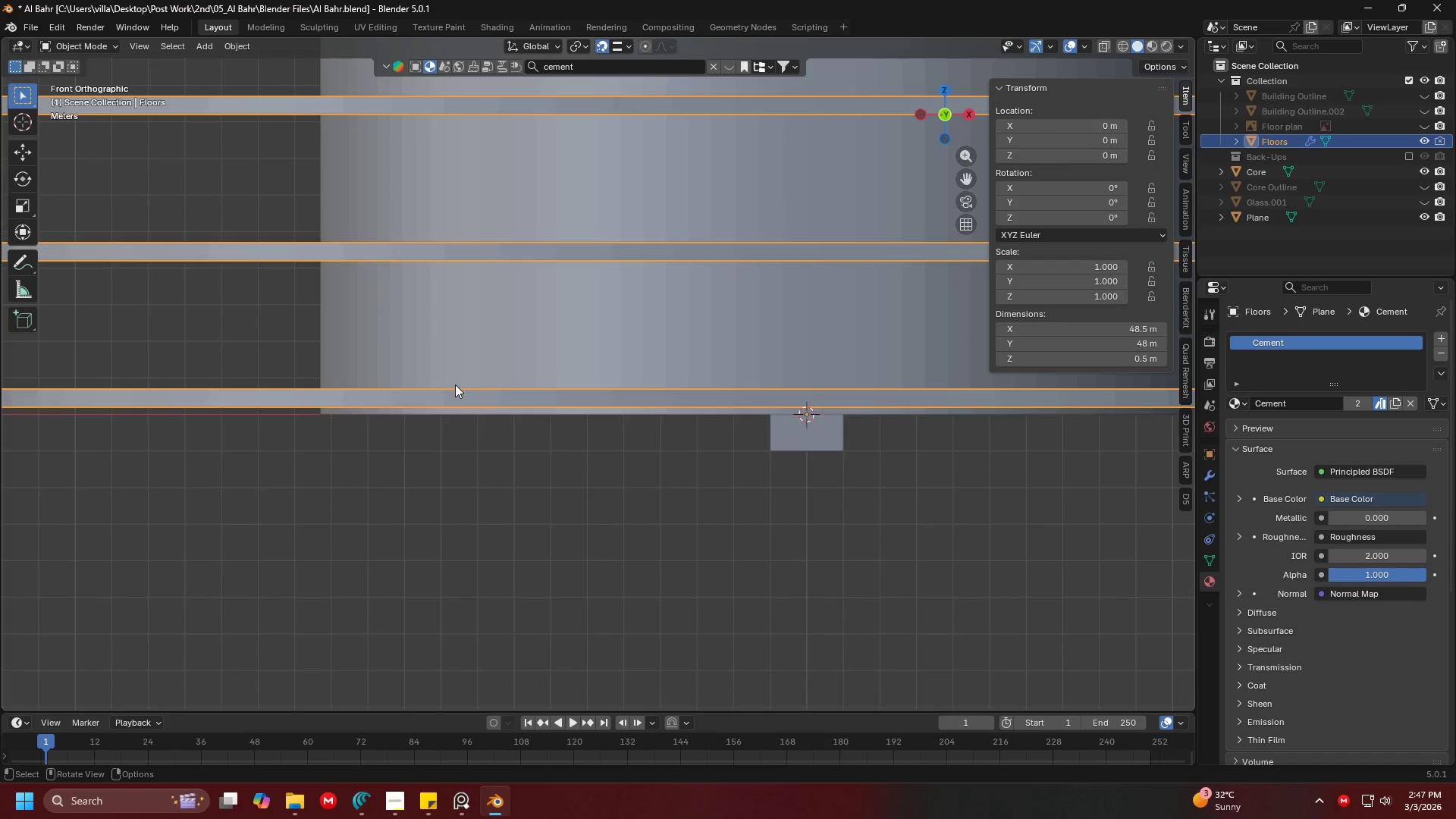 
hold_key(key=ShiftLeft, duration=0.34)
 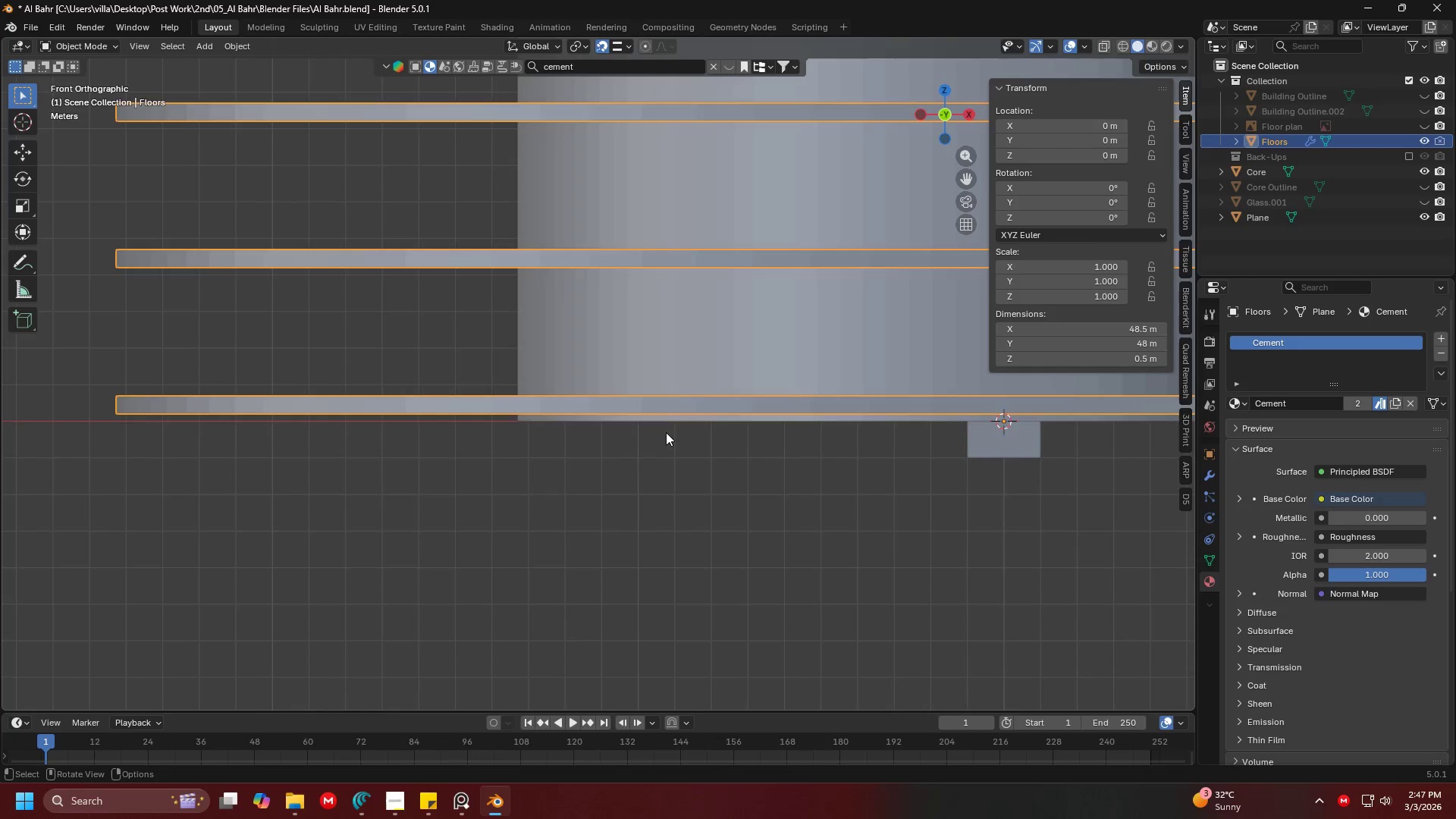 
hold_key(key=ShiftLeft, duration=0.31)
 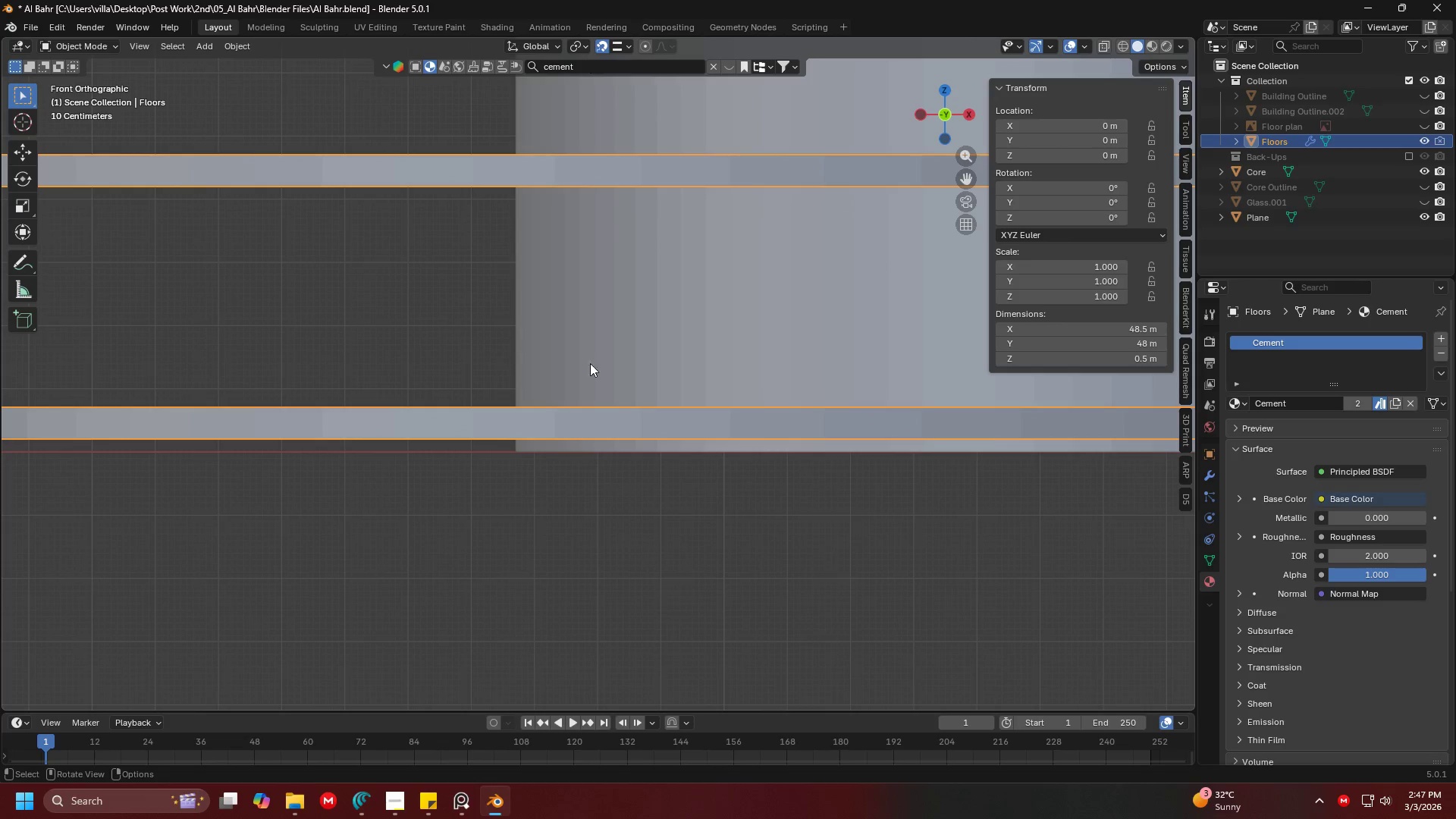 
scroll: coordinate [659, 435], scroll_direction: up, amount: 3.0
 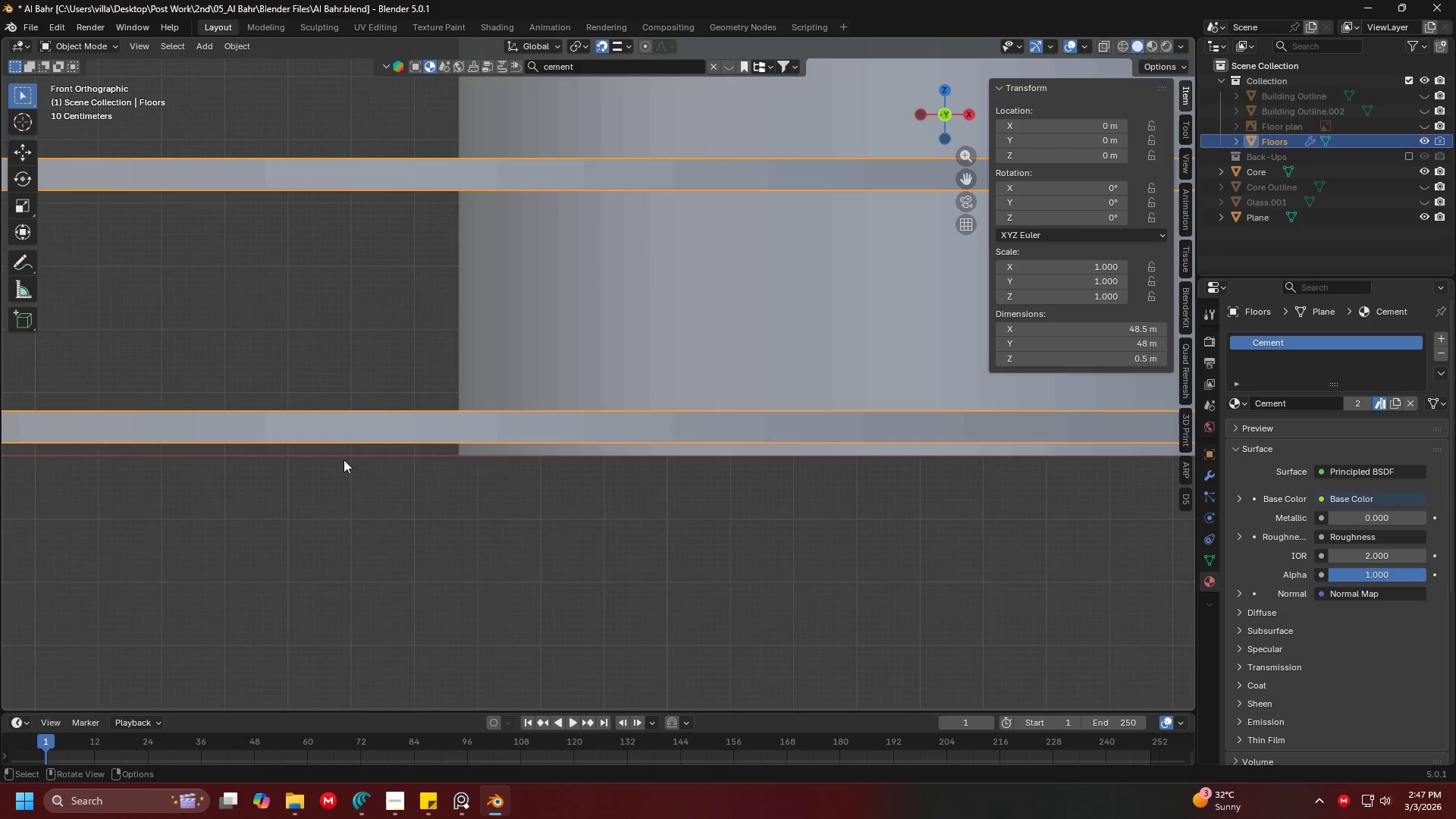 
key(G)
 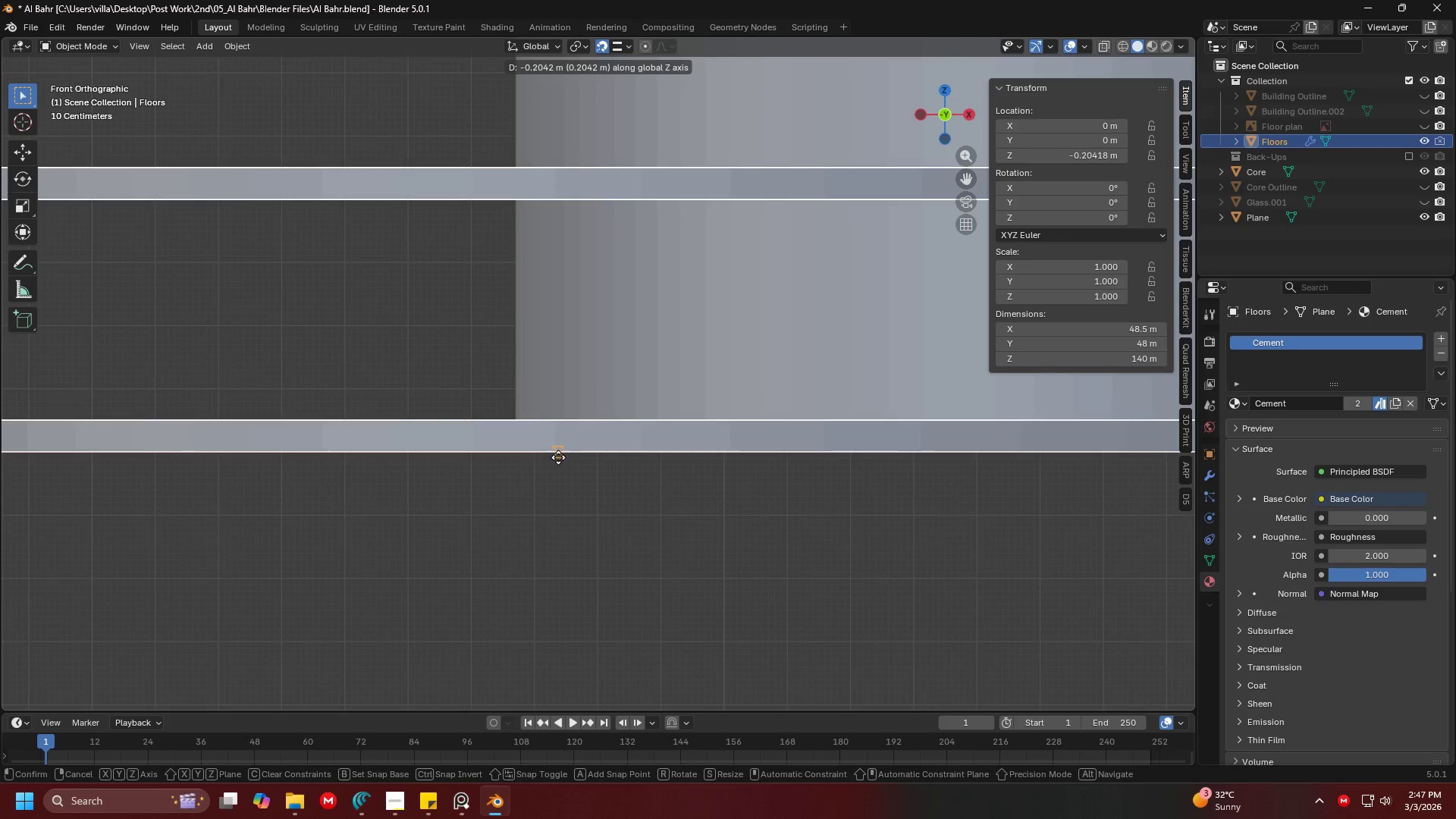 
left_click([558, 460])
 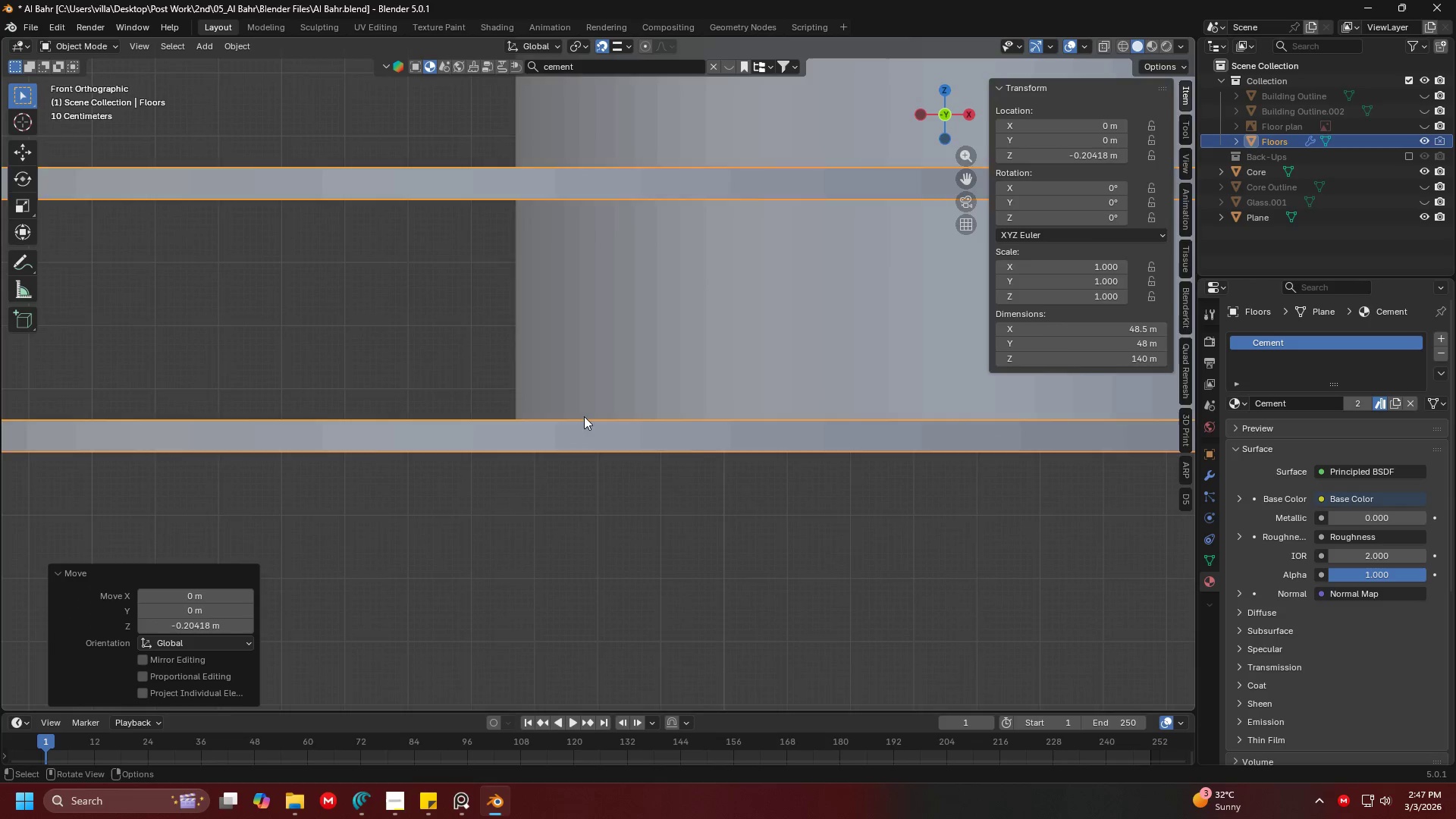 
hold_key(key=ShiftLeft, duration=0.44)
scroll: coordinate [591, 399], scroll_direction: down, amount: 10.0
 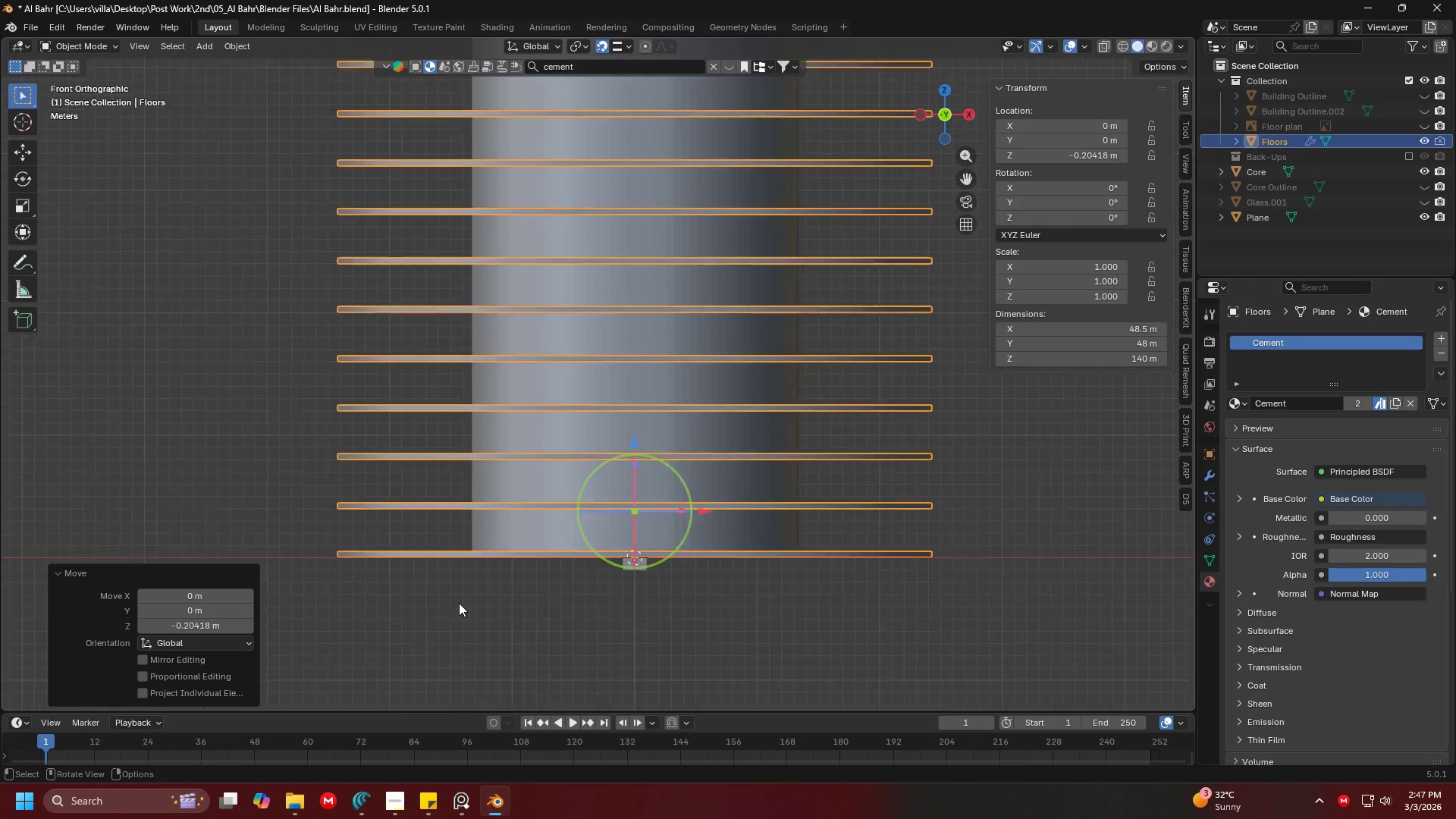 
hold_key(key=ShiftLeft, duration=1.5)
 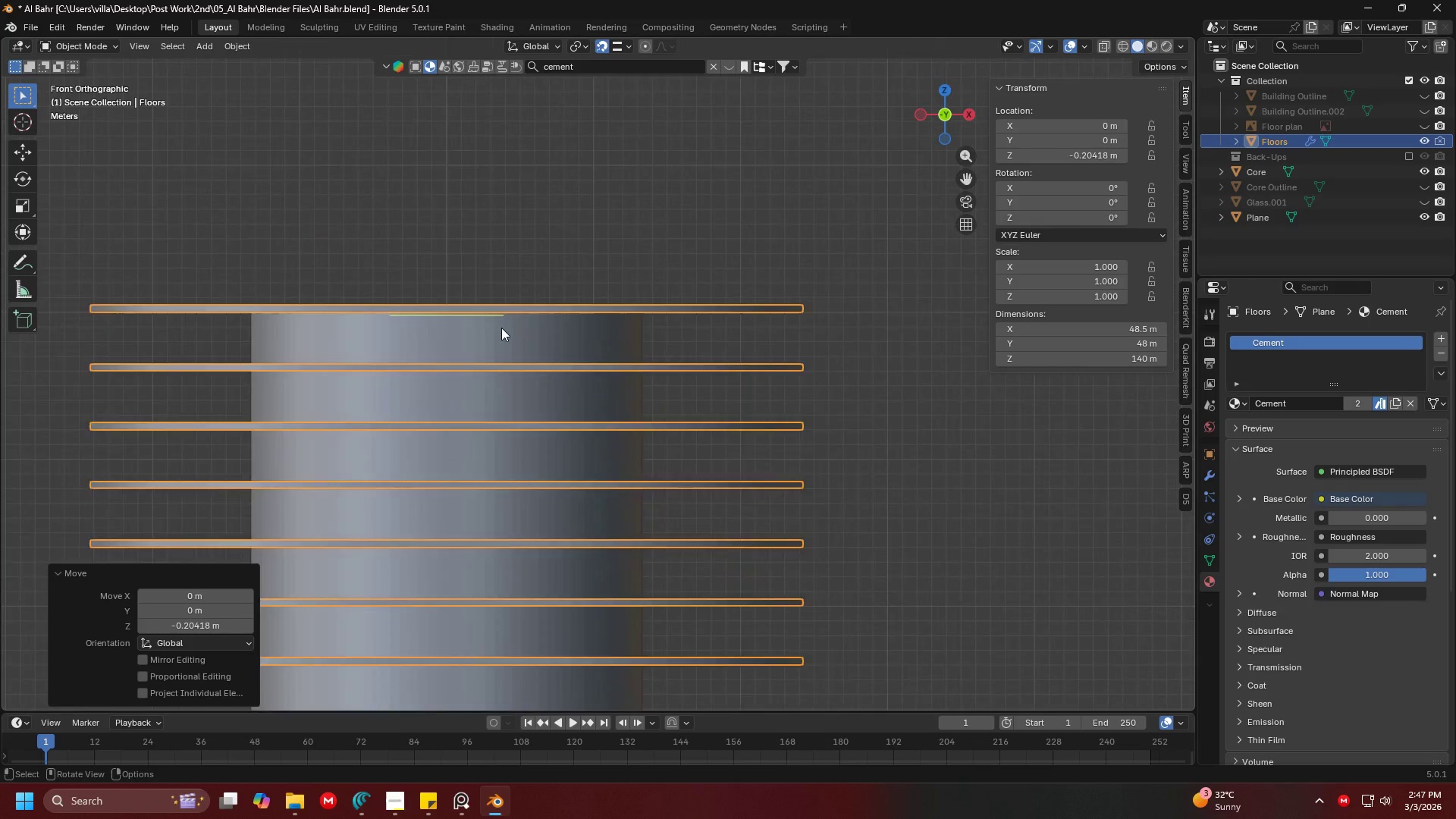 
scroll: coordinate [500, 584], scroll_direction: down, amount: 3.0
 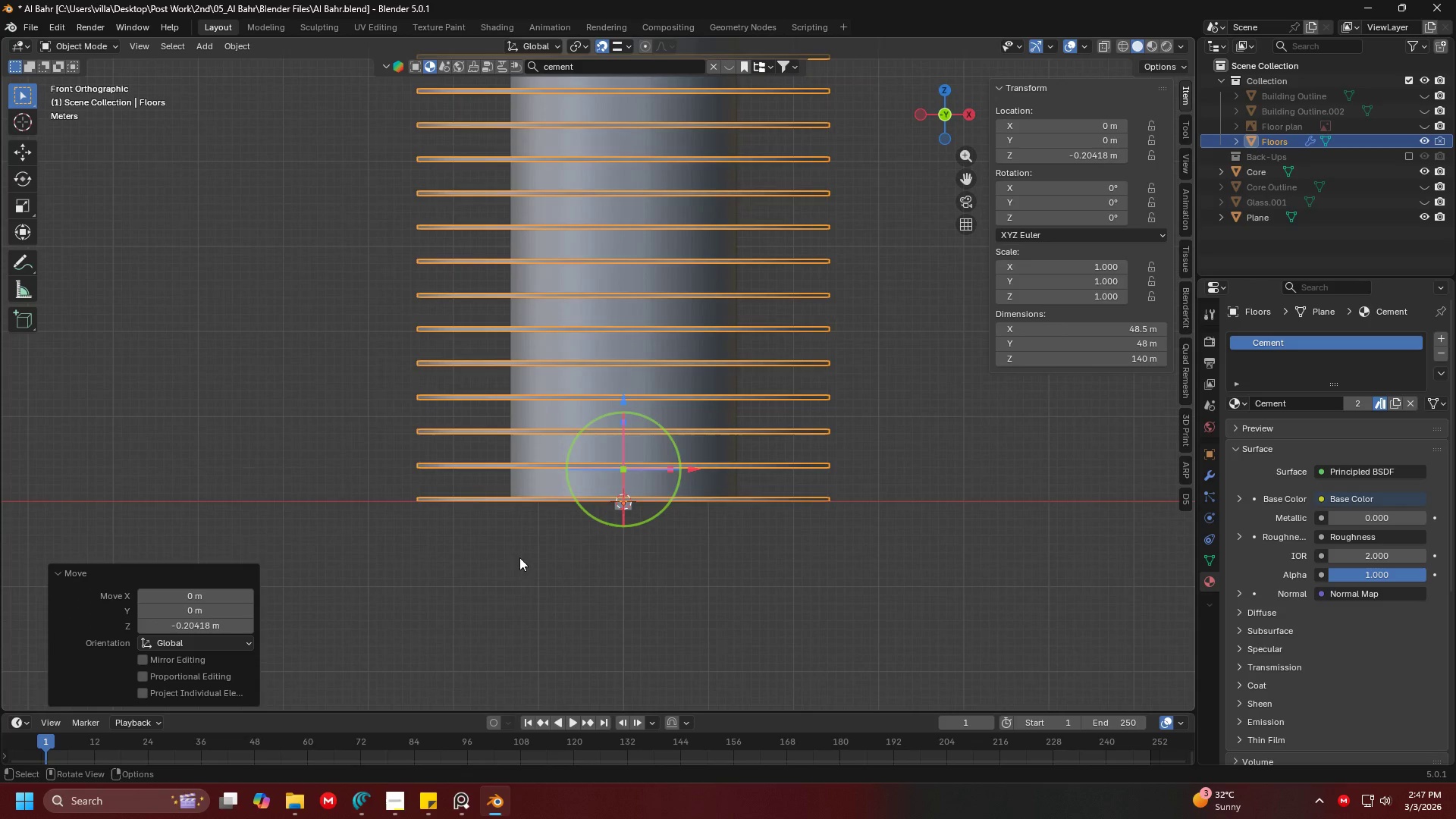 
hold_key(key=ShiftLeft, duration=0.39)
 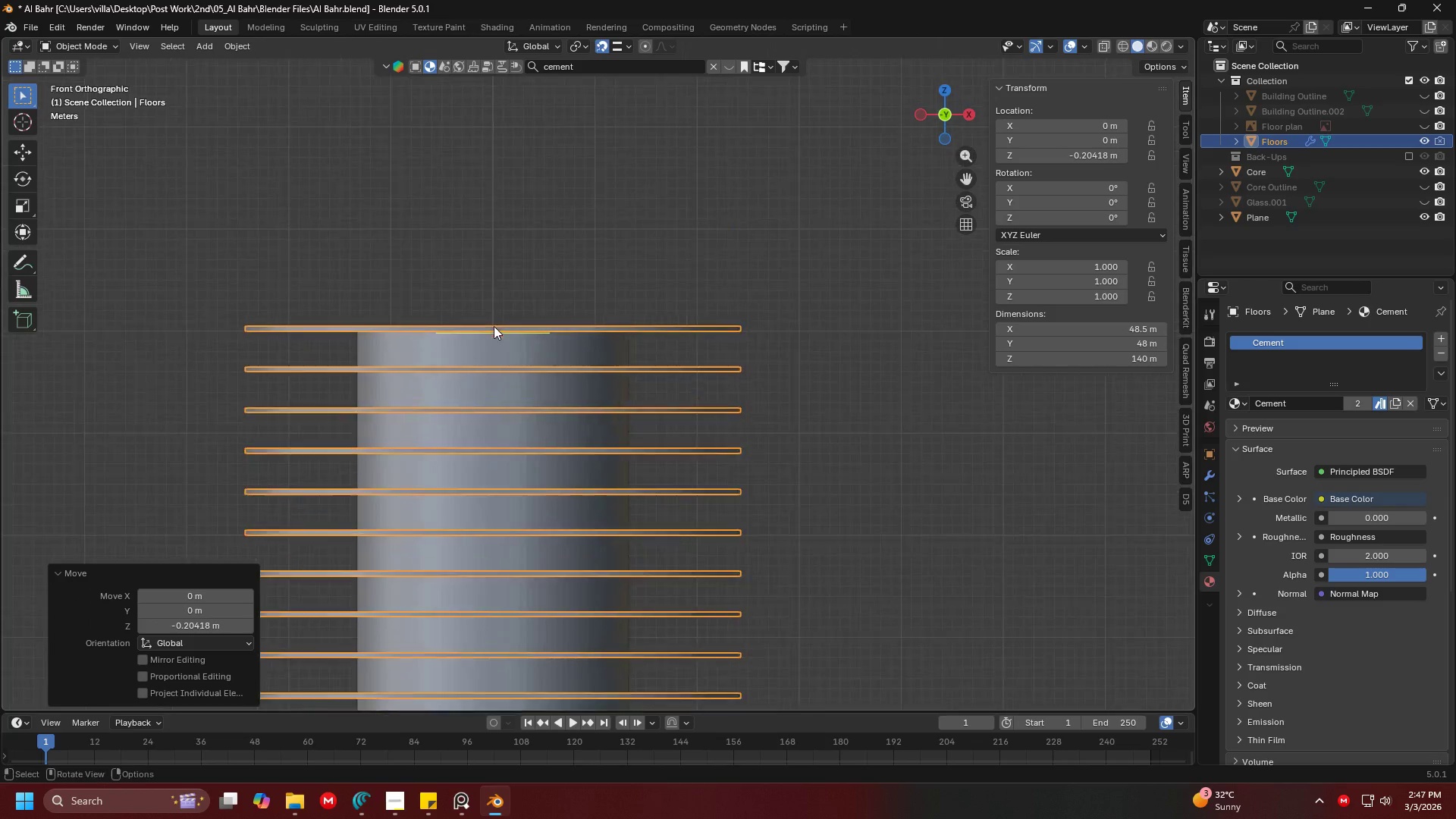 
left_click([597, 327])
 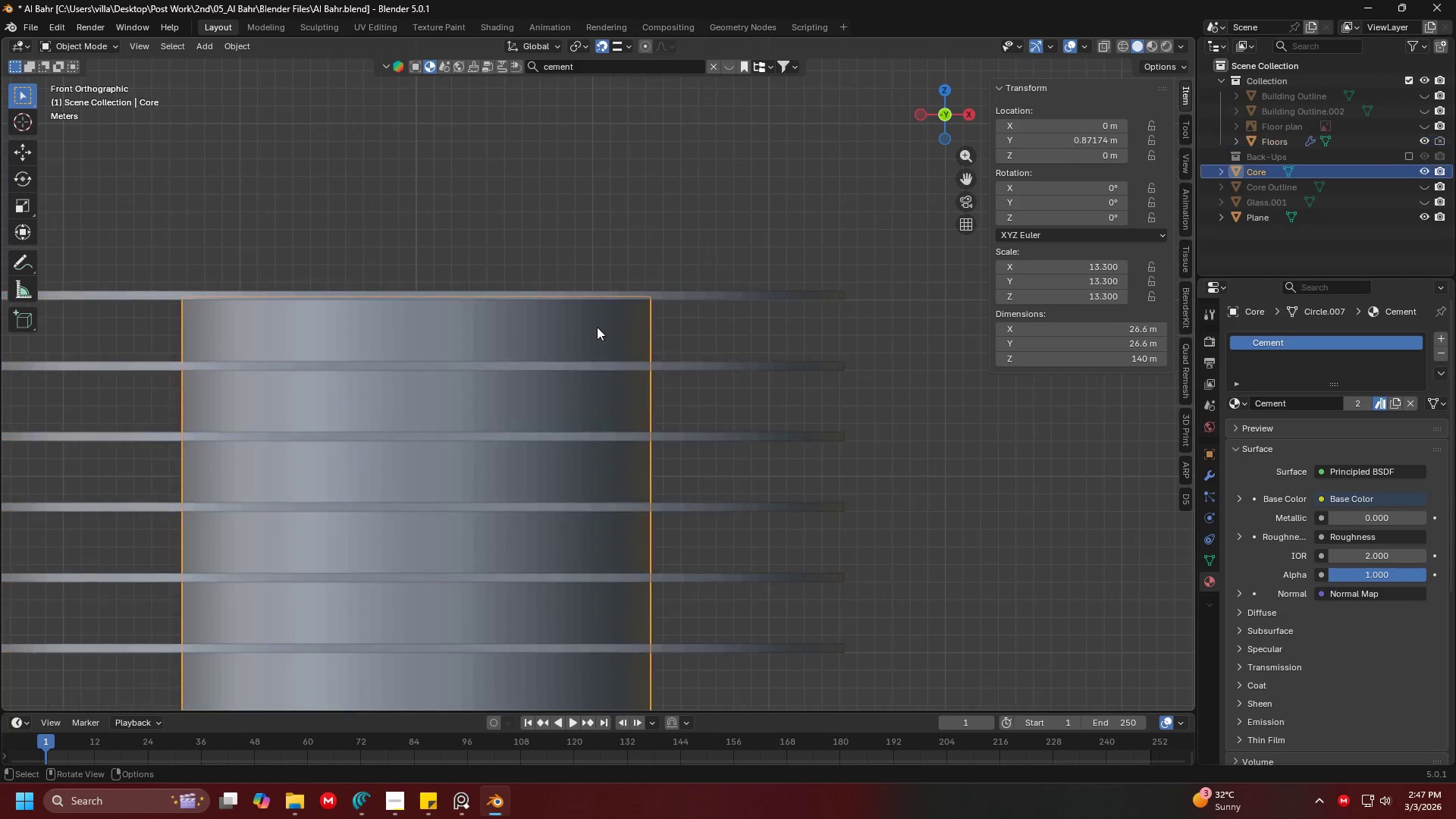 
scroll: coordinate [502, 328], scroll_direction: up, amount: 4.0
 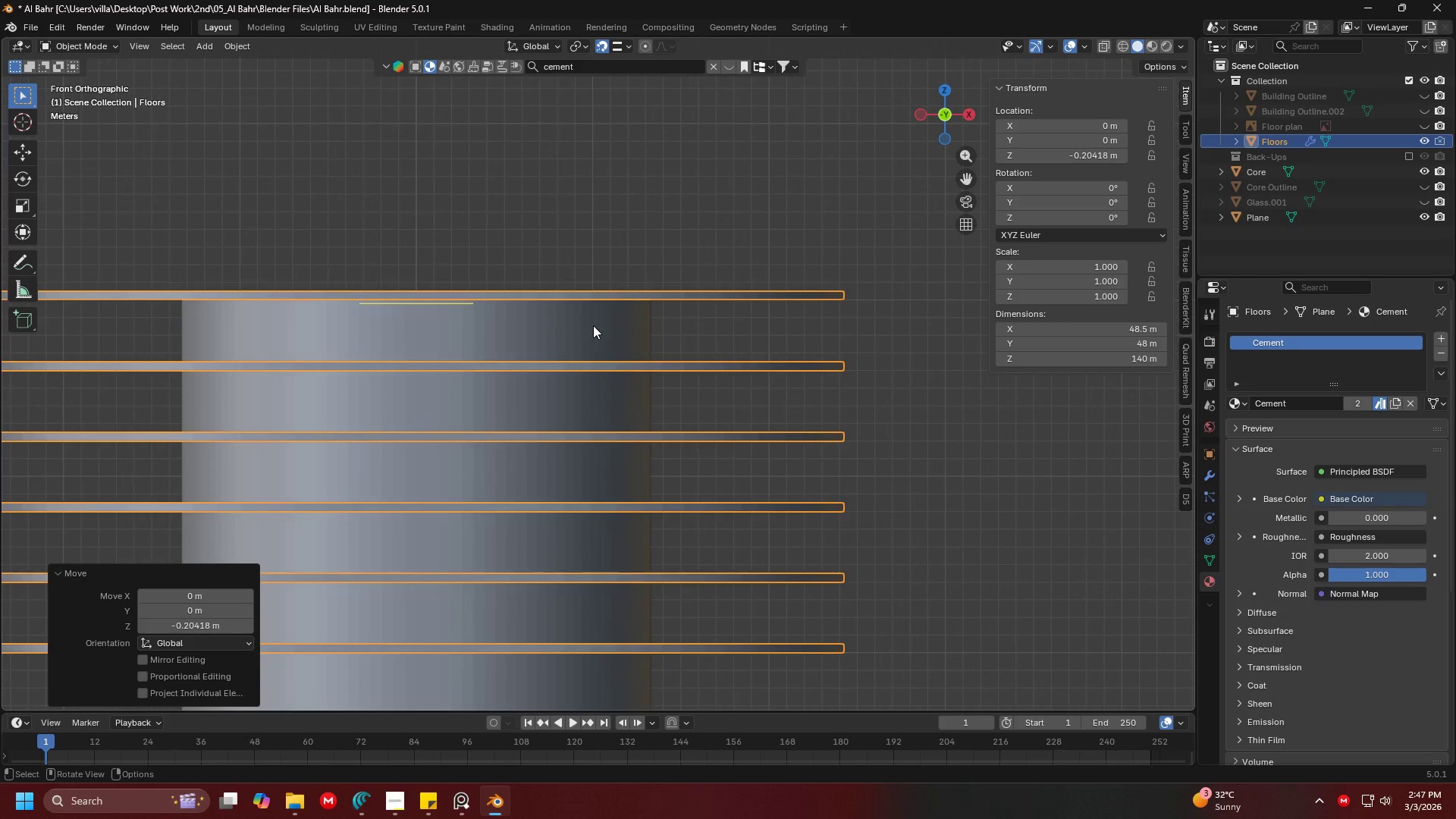 
key(Tab)
 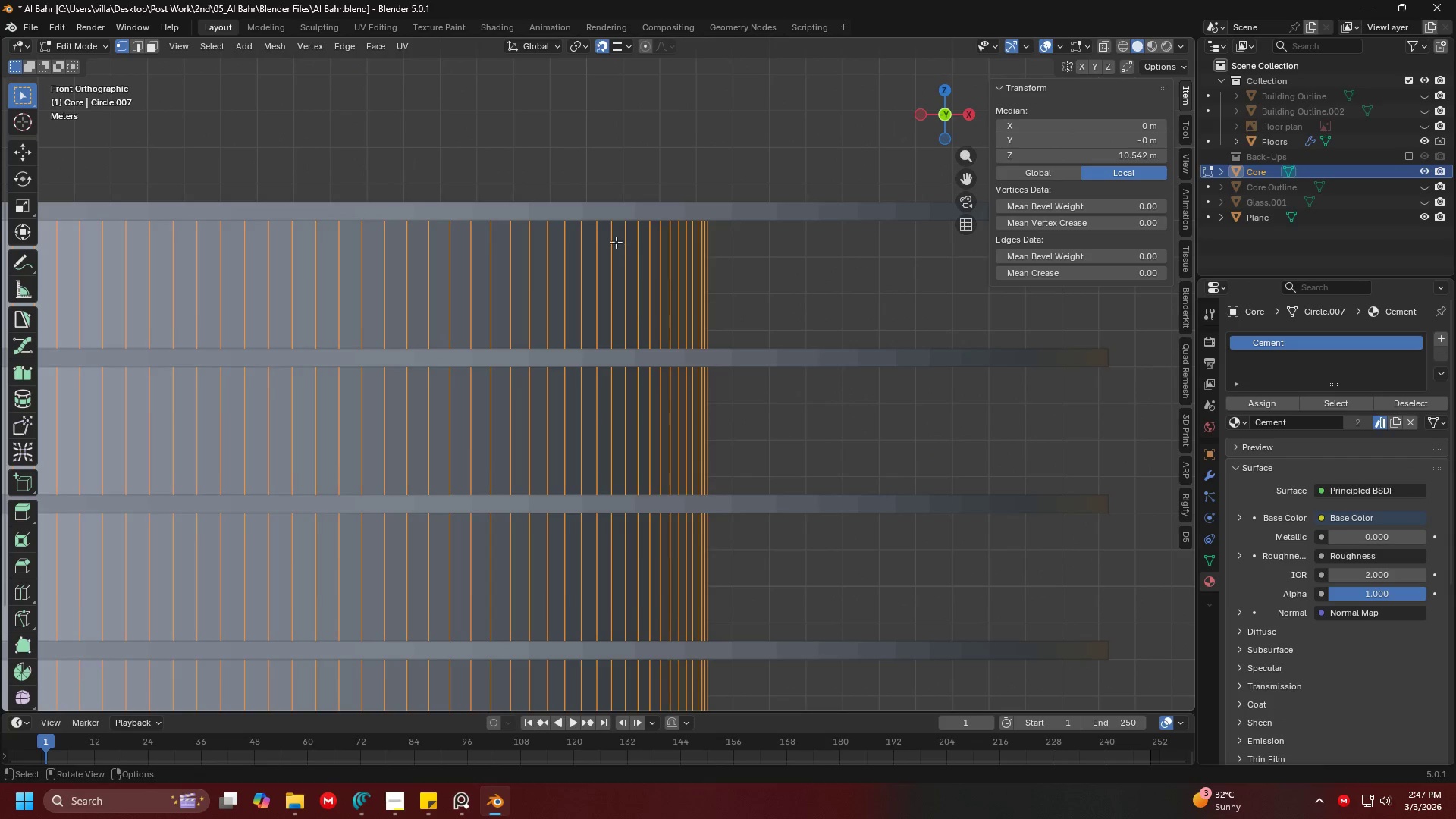 
key(Shift+ShiftLeft)
 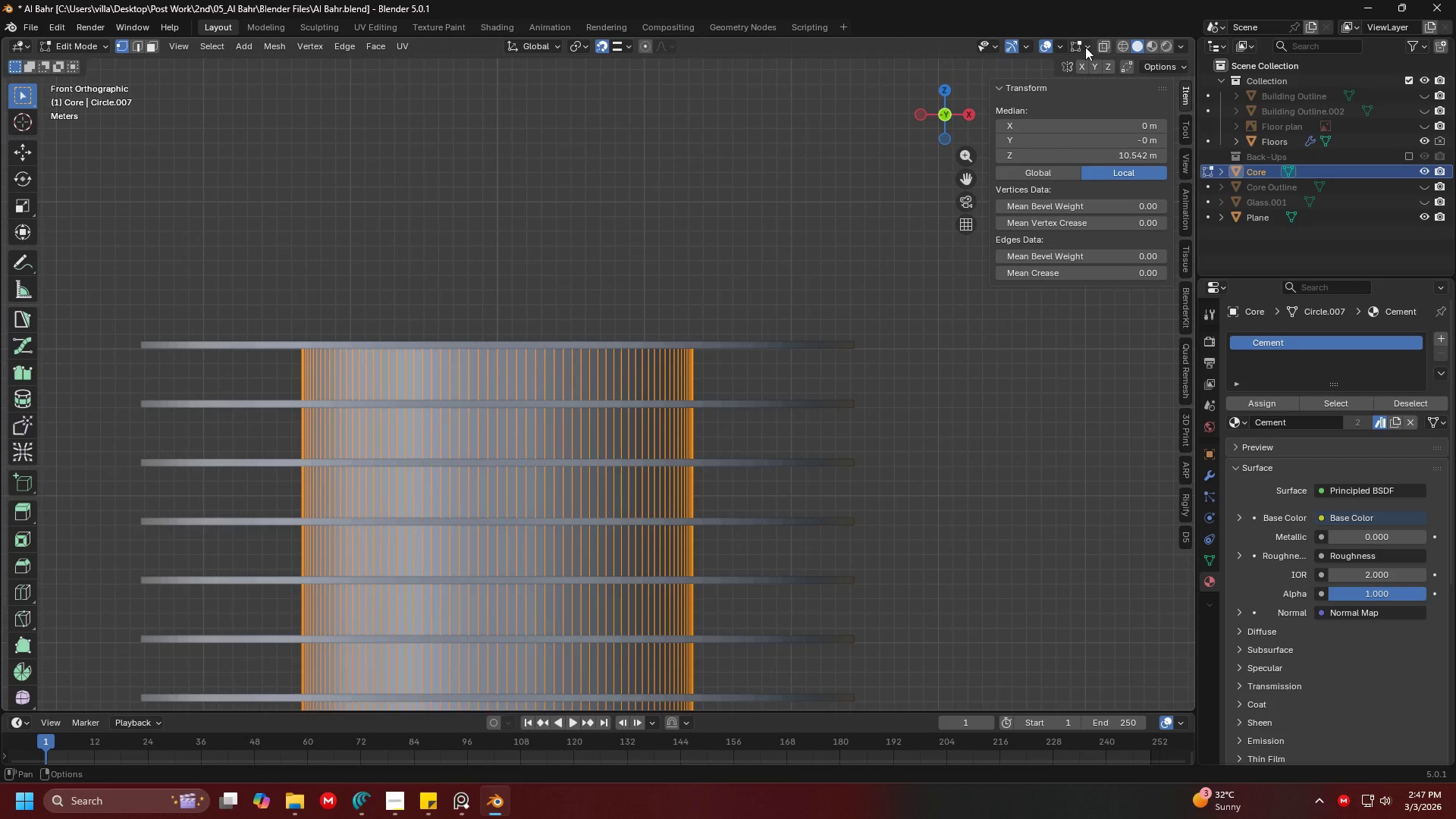 
scroll: coordinate [697, 313], scroll_direction: down, amount: 1.0
 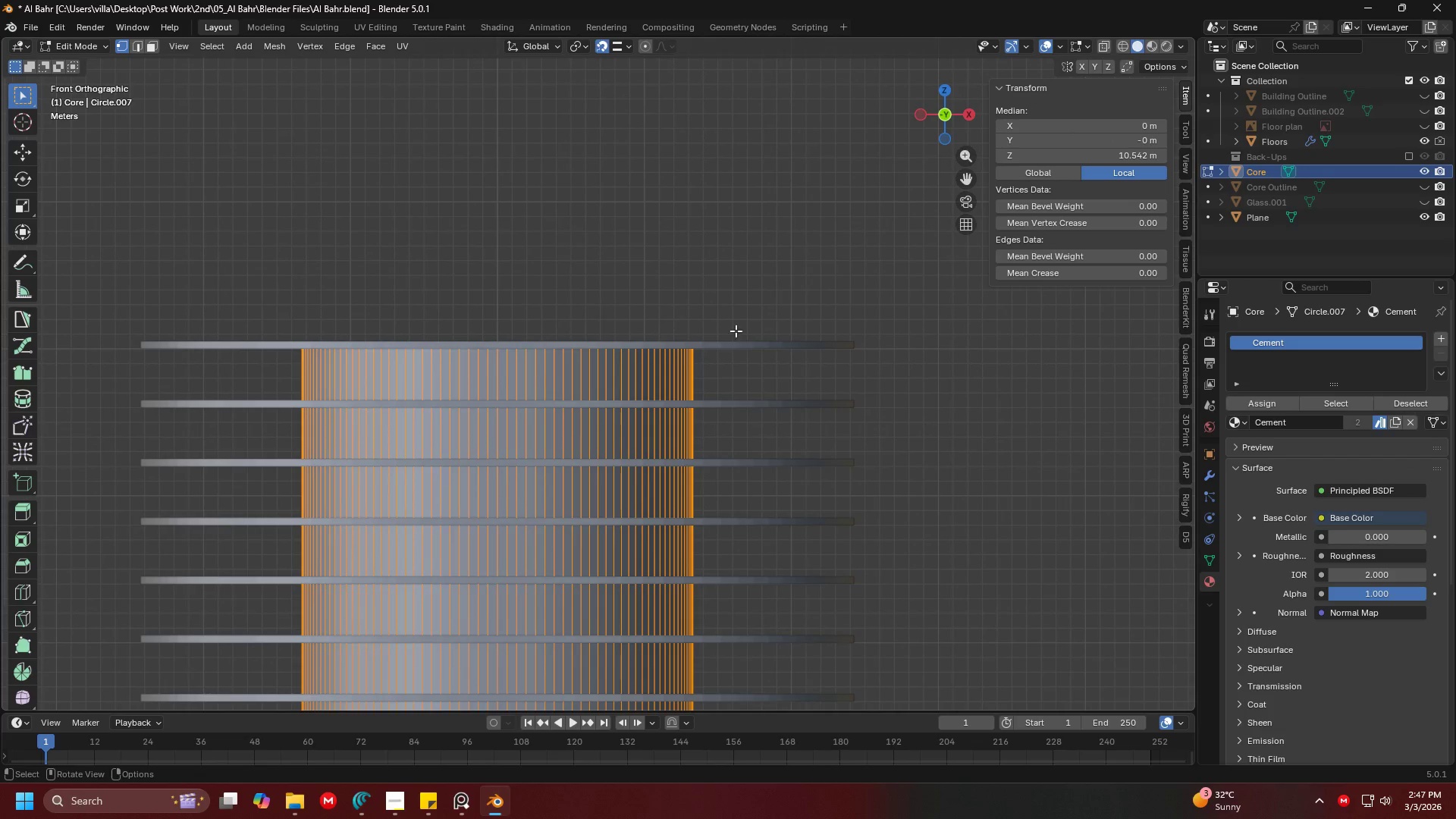 
left_click([1106, 46])
 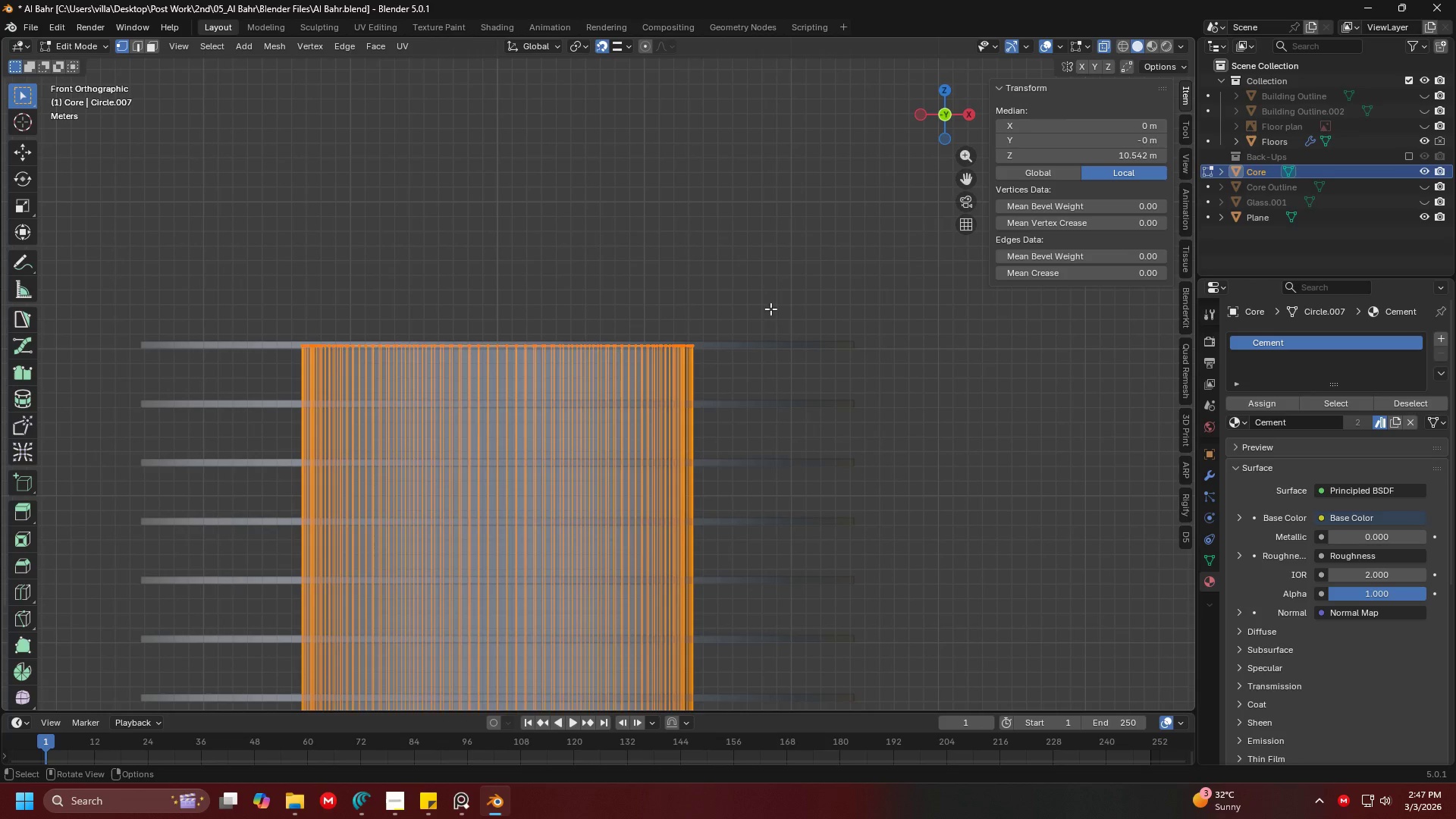 
left_click_drag(start_coordinate=[800, 359], to_coordinate=[130, 246])
 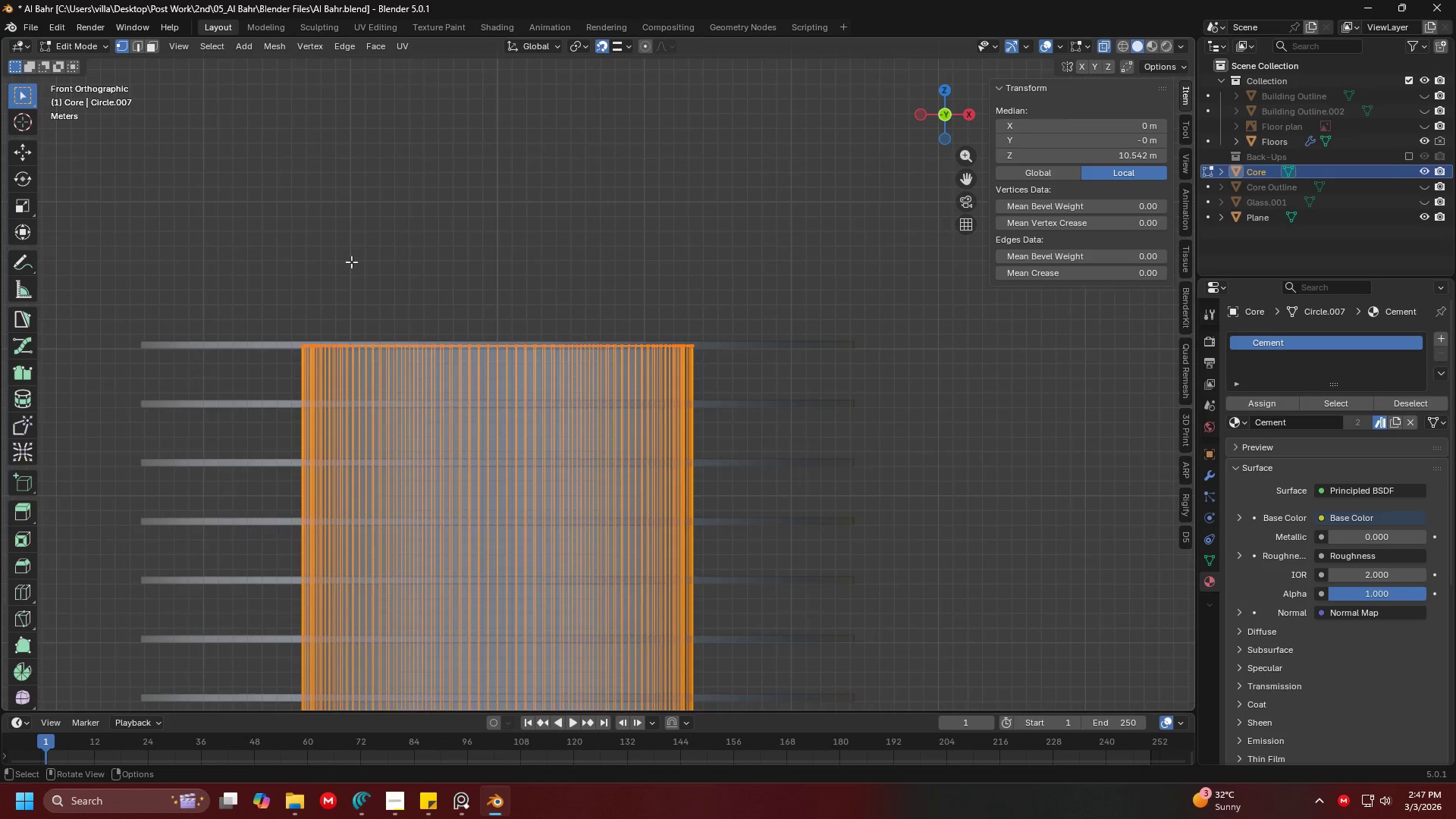 
key(Shift+ShiftLeft)
 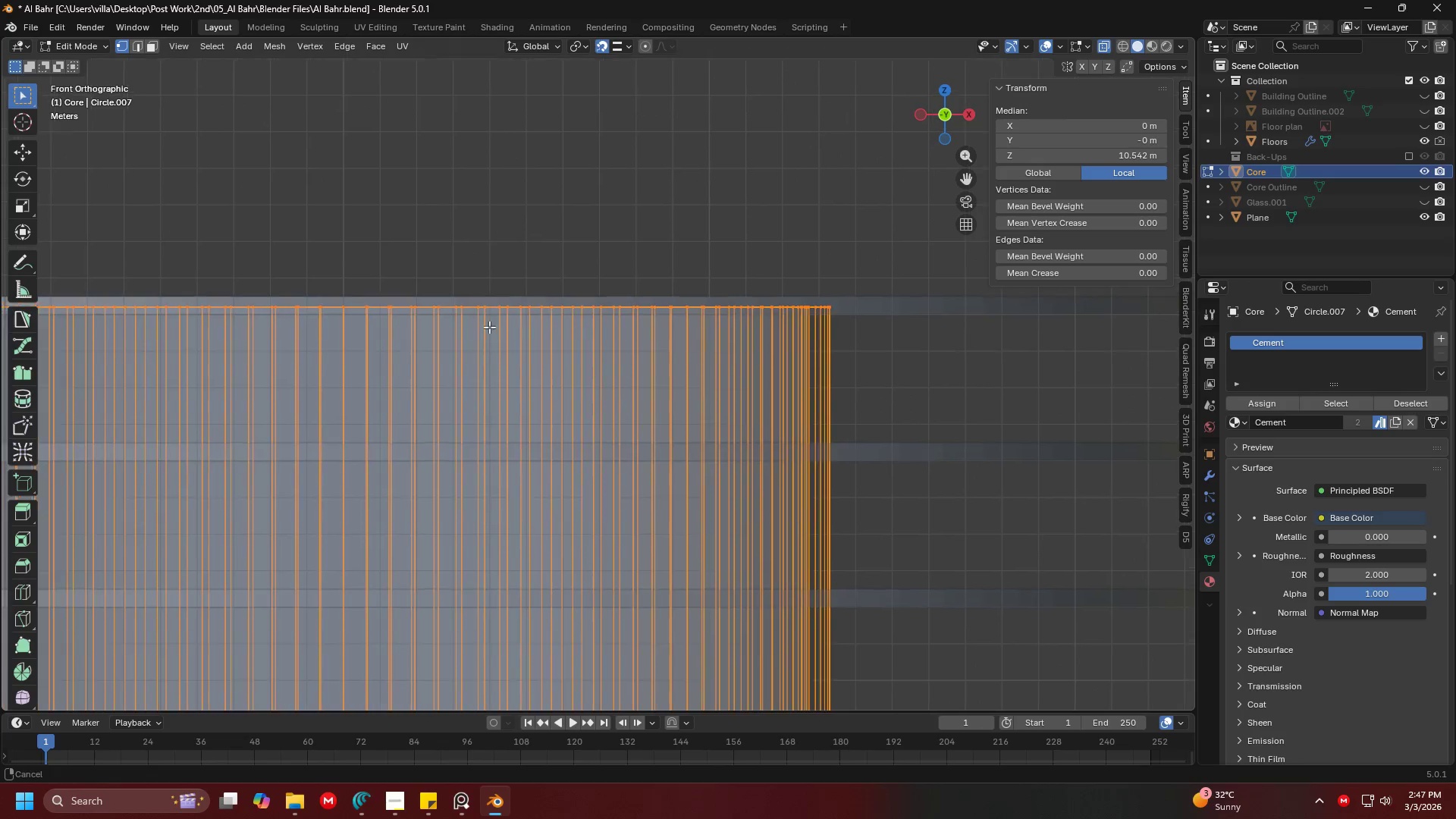 
scroll: coordinate [435, 378], scroll_direction: up, amount: 8.0
 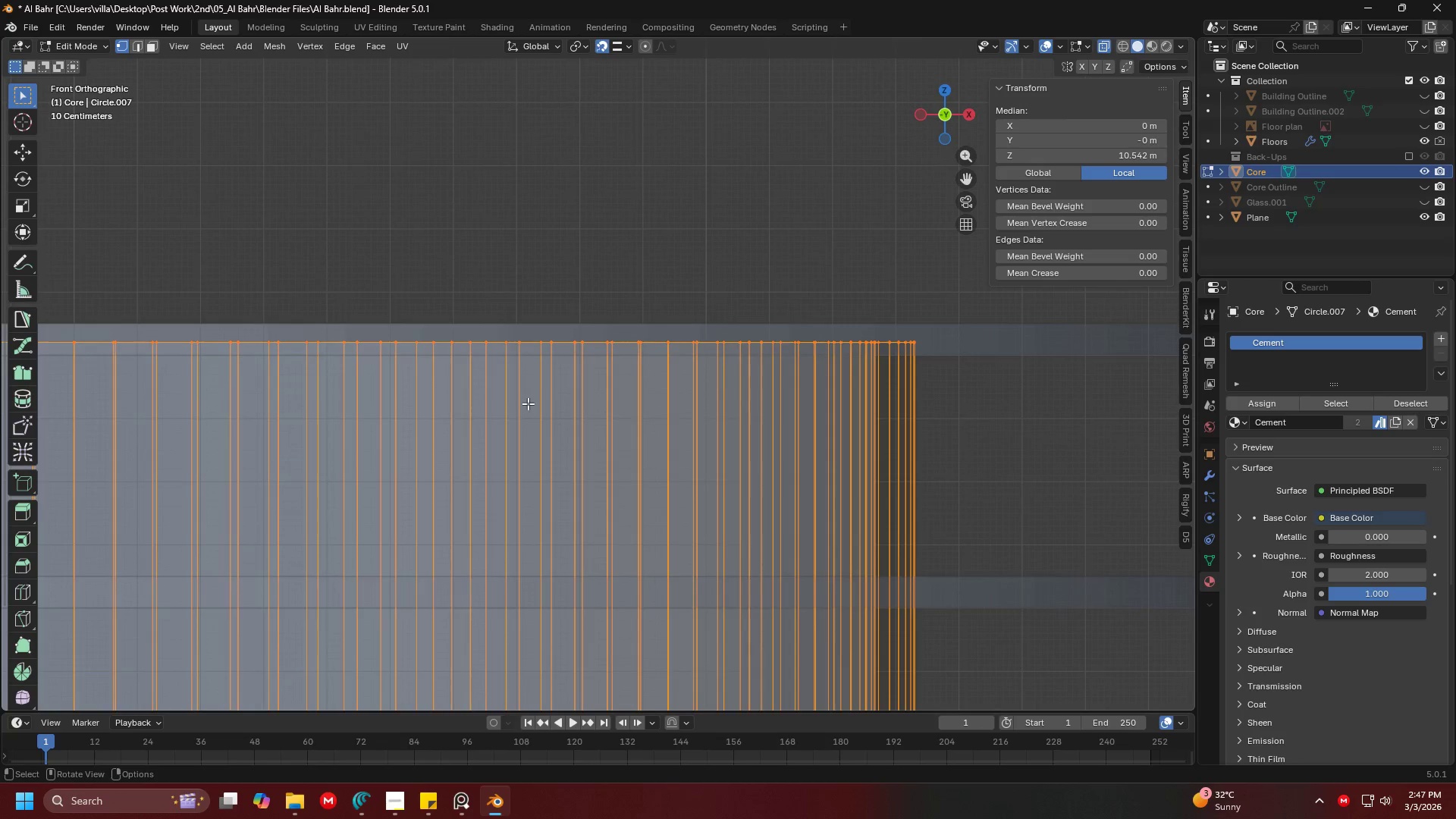 
key(G)
 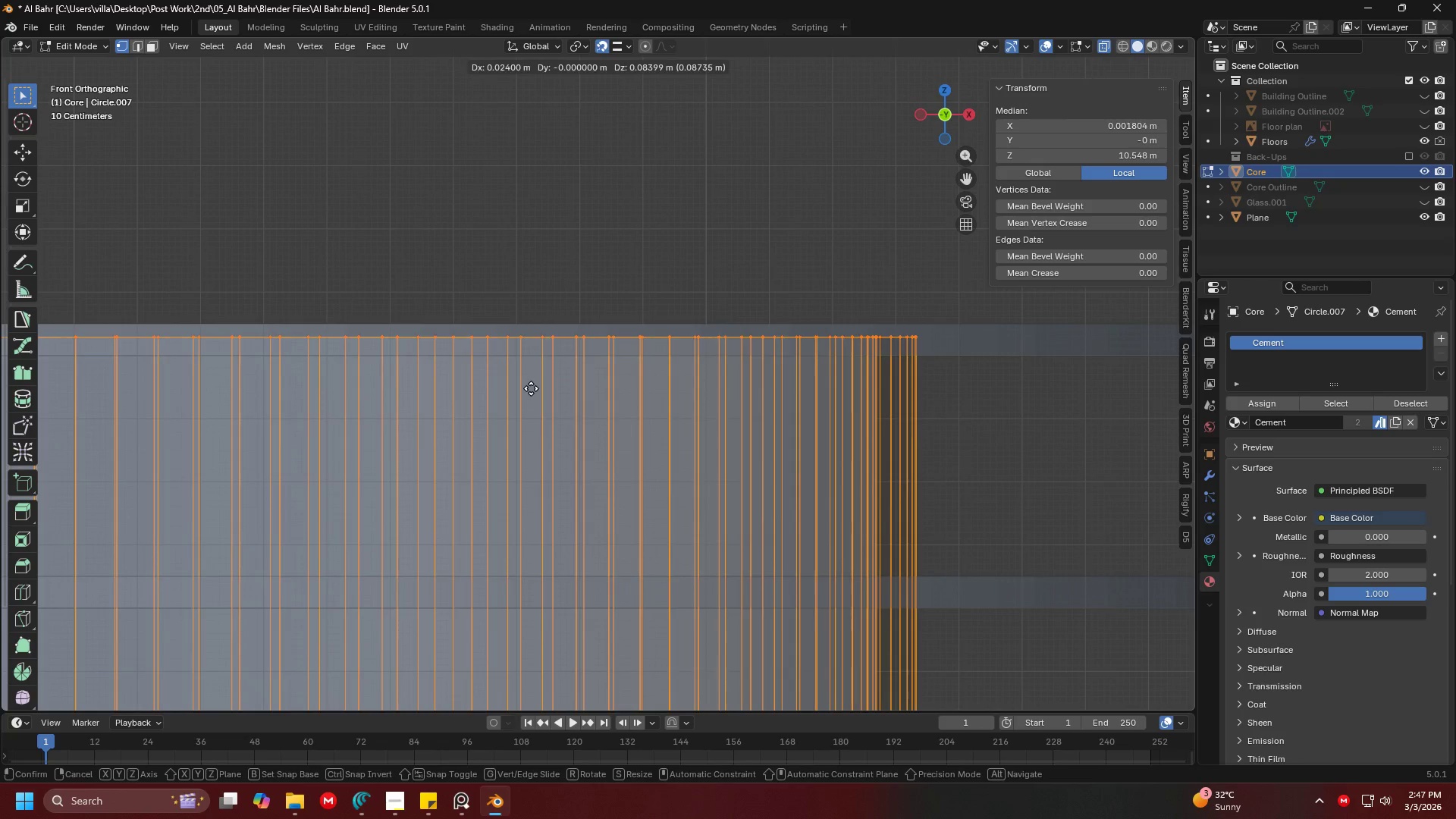 
scroll: coordinate [531, 390], scroll_direction: up, amount: 1.0
 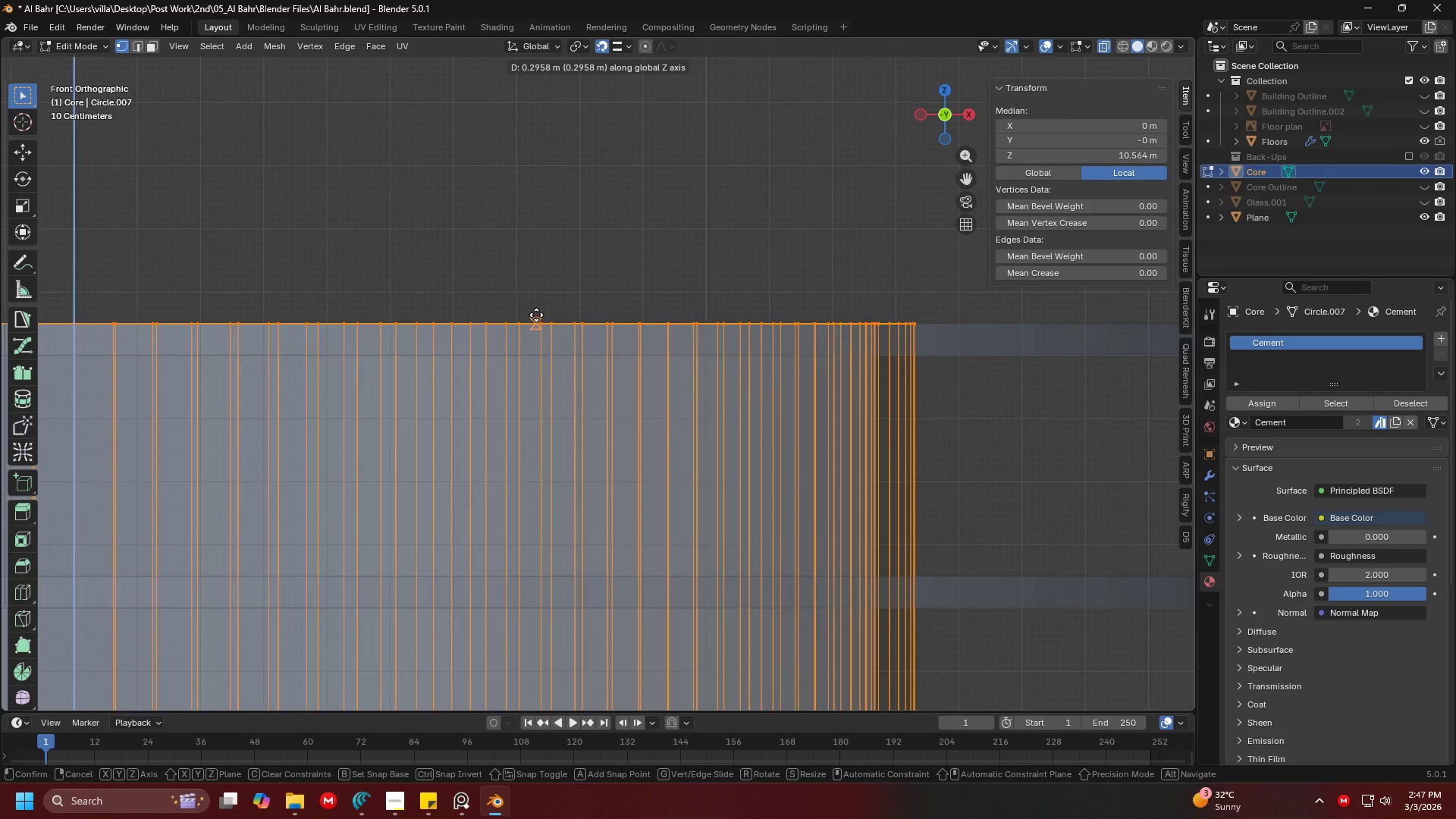 
left_click([536, 315])
 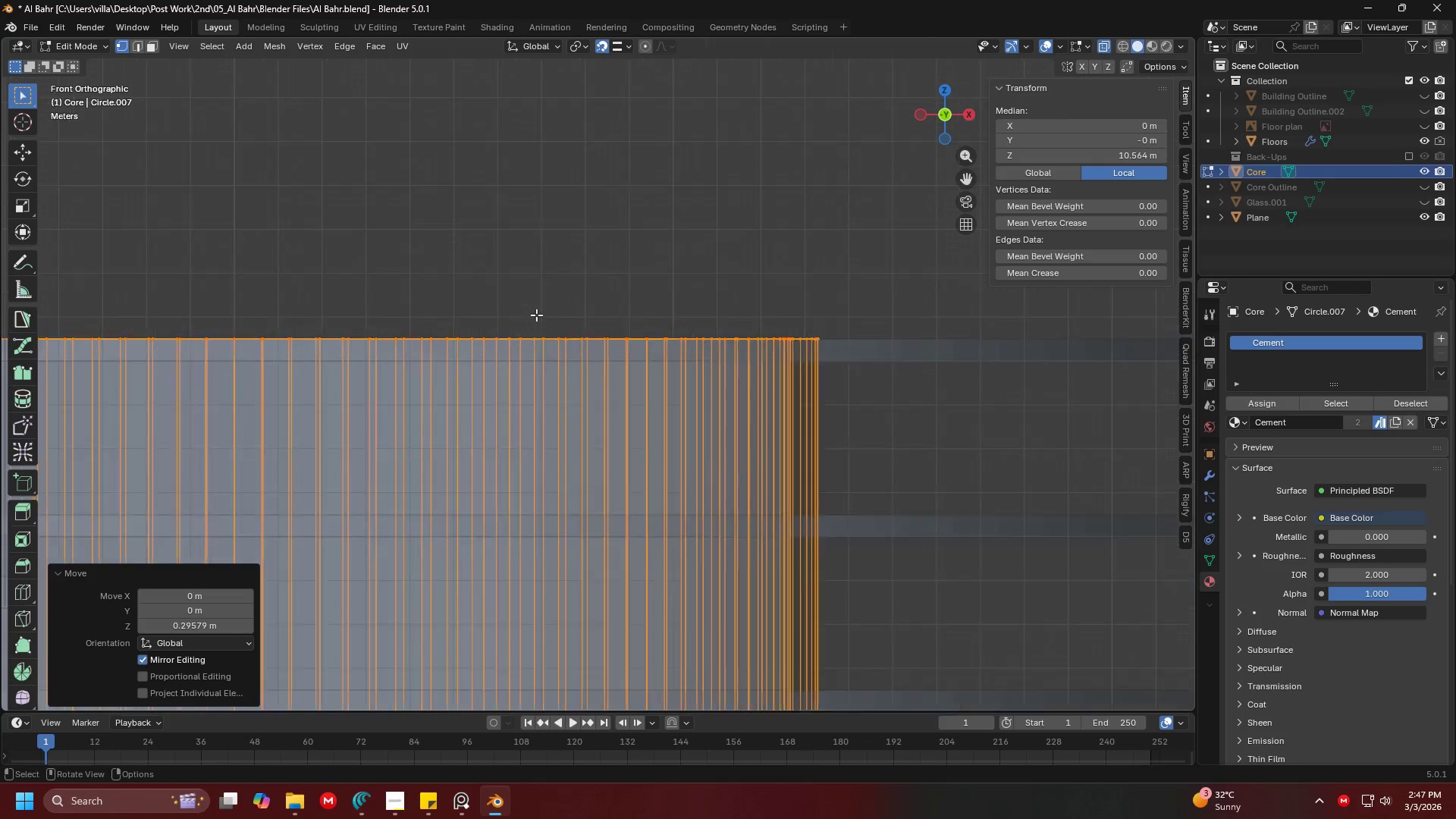 
key(Tab)
 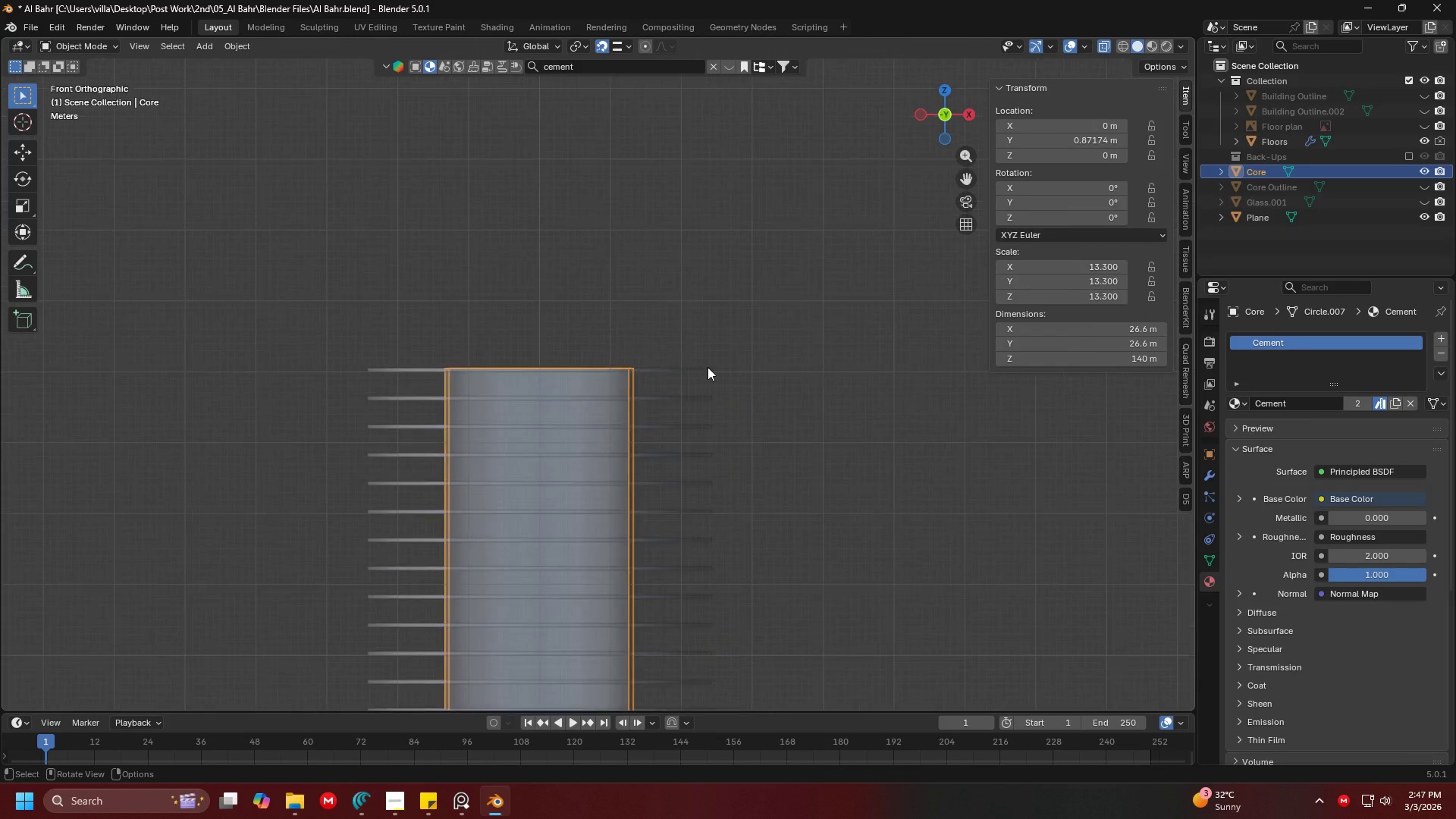 
key(Shift+ShiftLeft)
 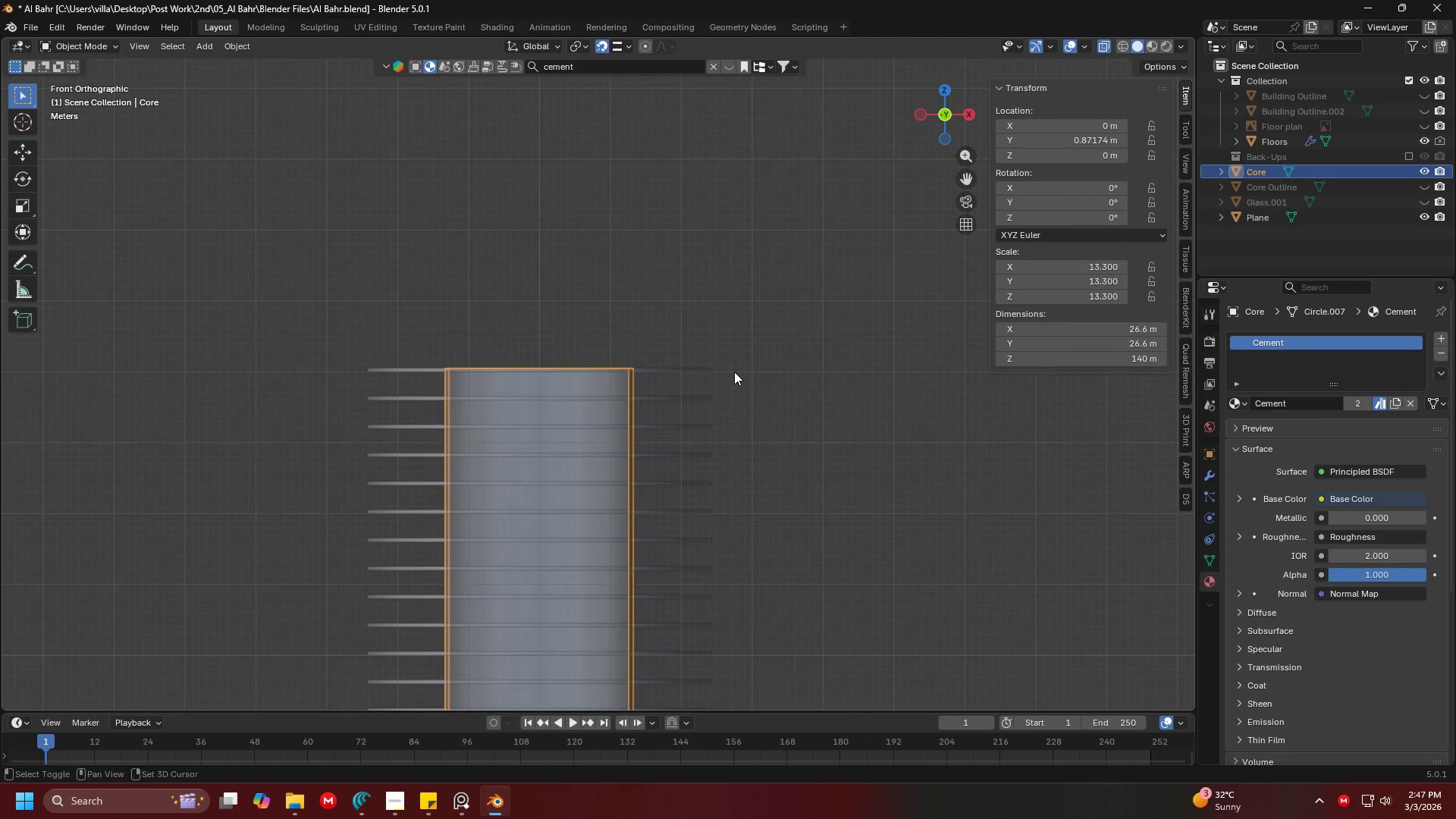 
left_click([734, 372])
 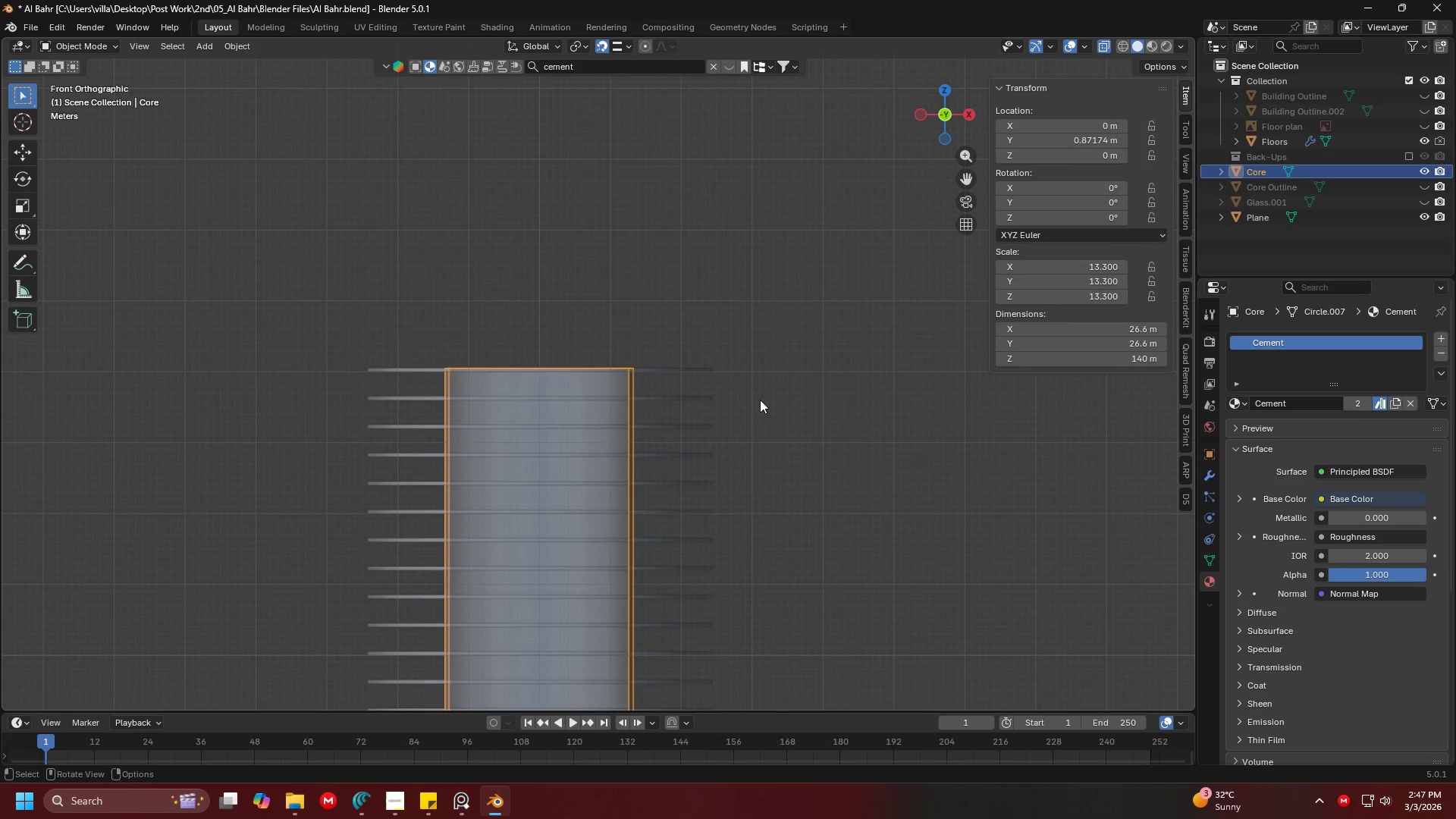 
scroll: coordinate [596, 350], scroll_direction: down, amount: 12.0
 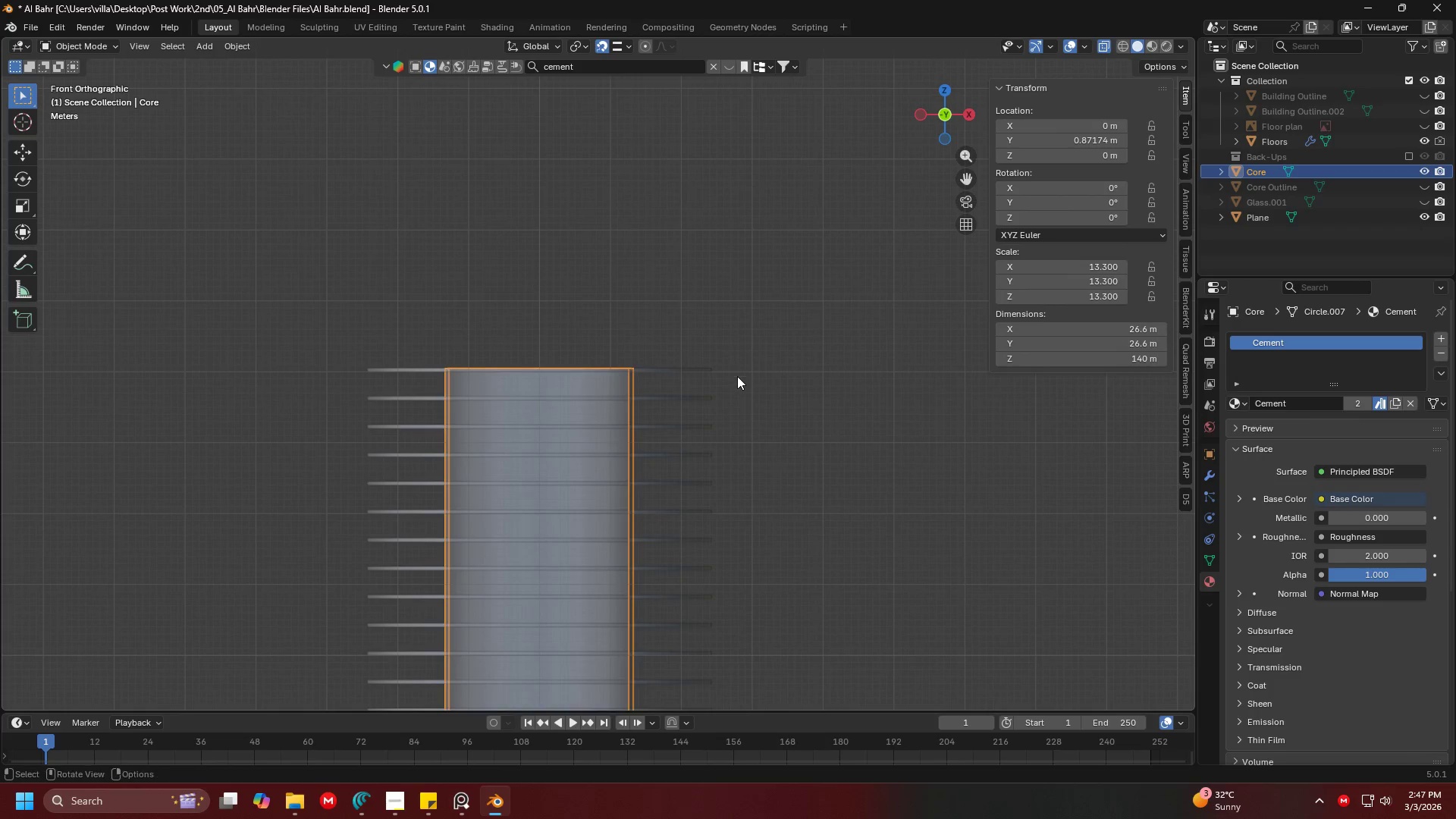 
double_click([764, 403])
 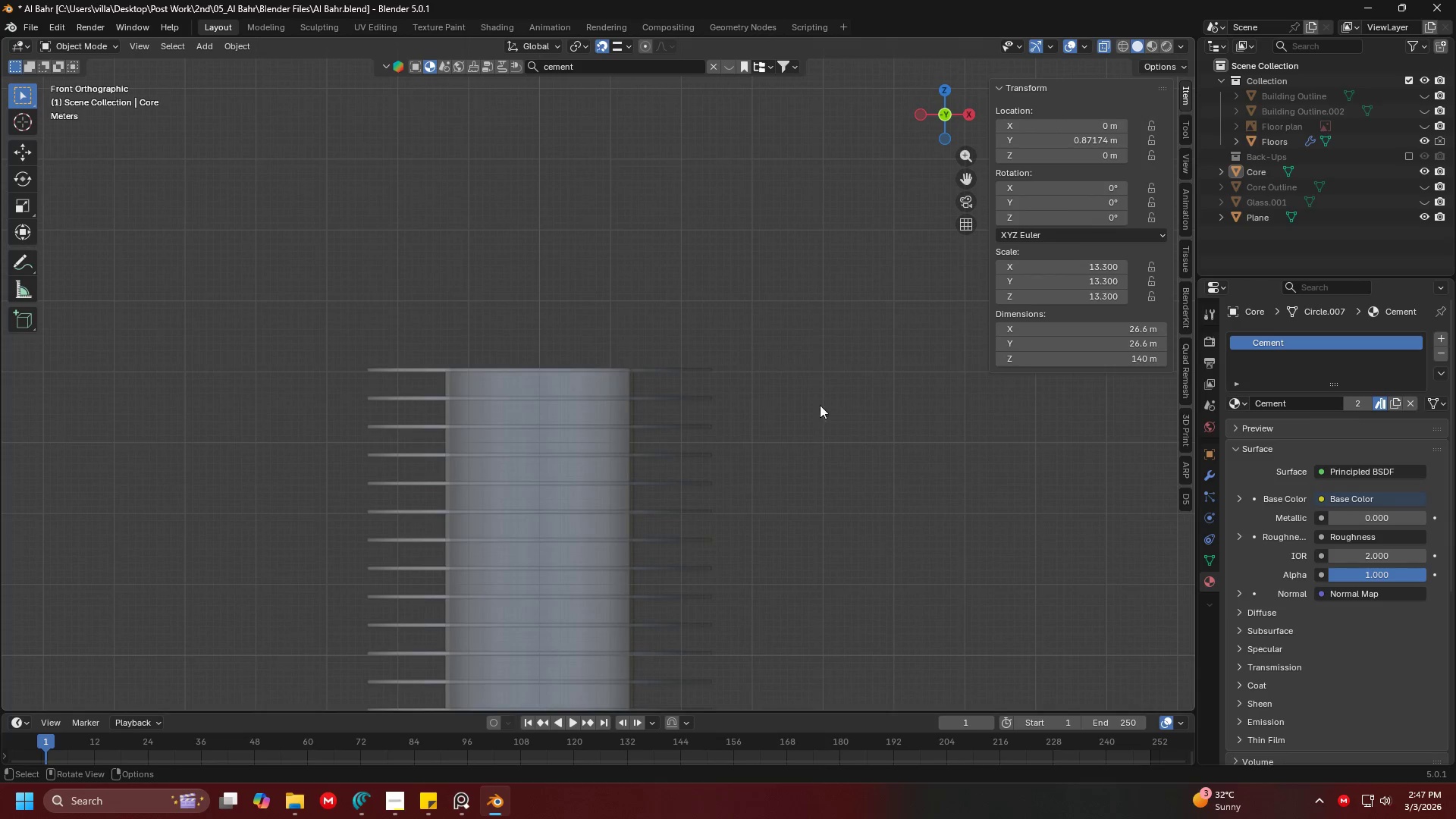 
key(Shift+ShiftLeft)
 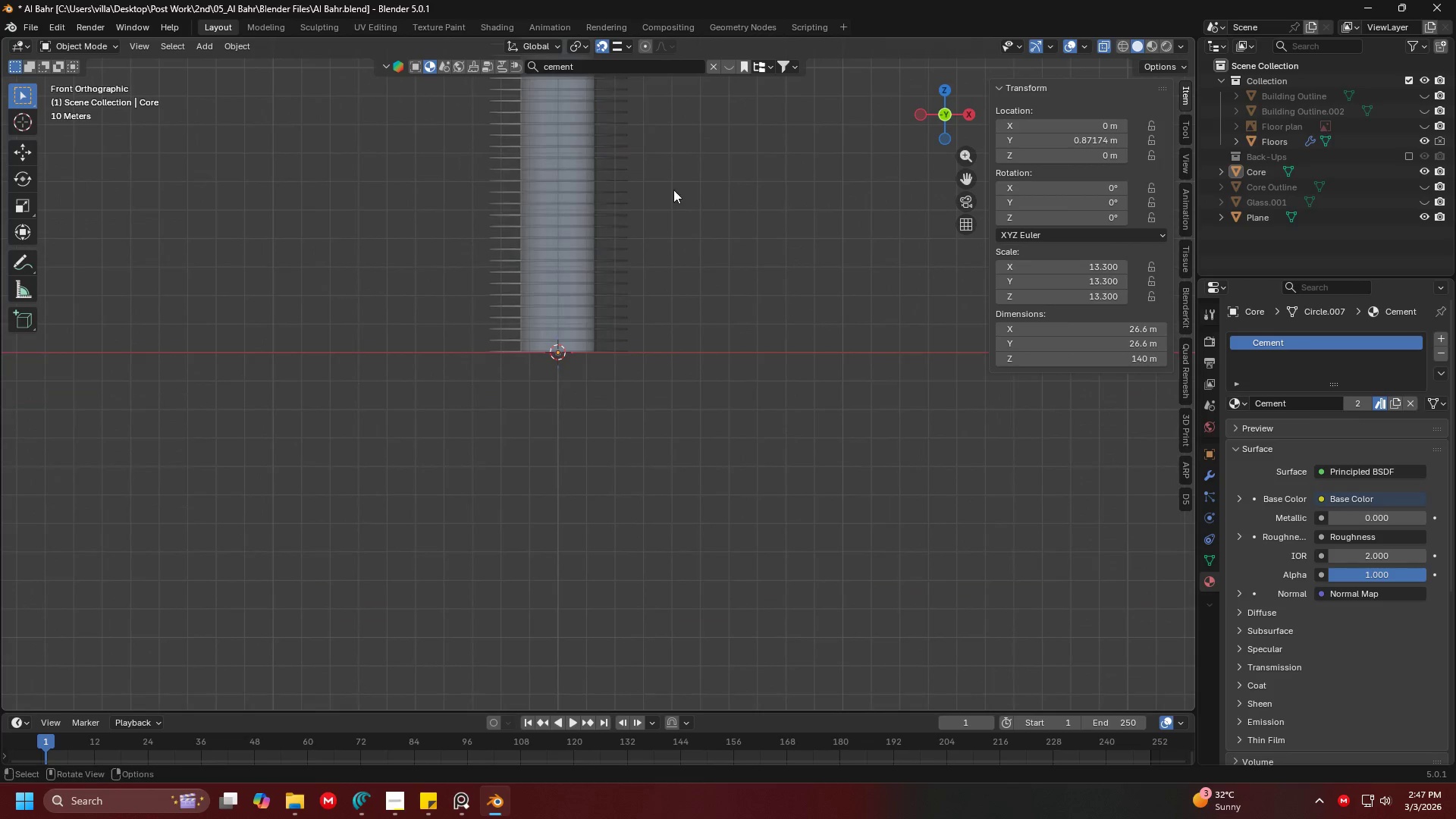 
scroll: coordinate [808, 472], scroll_direction: down, amount: 5.0
 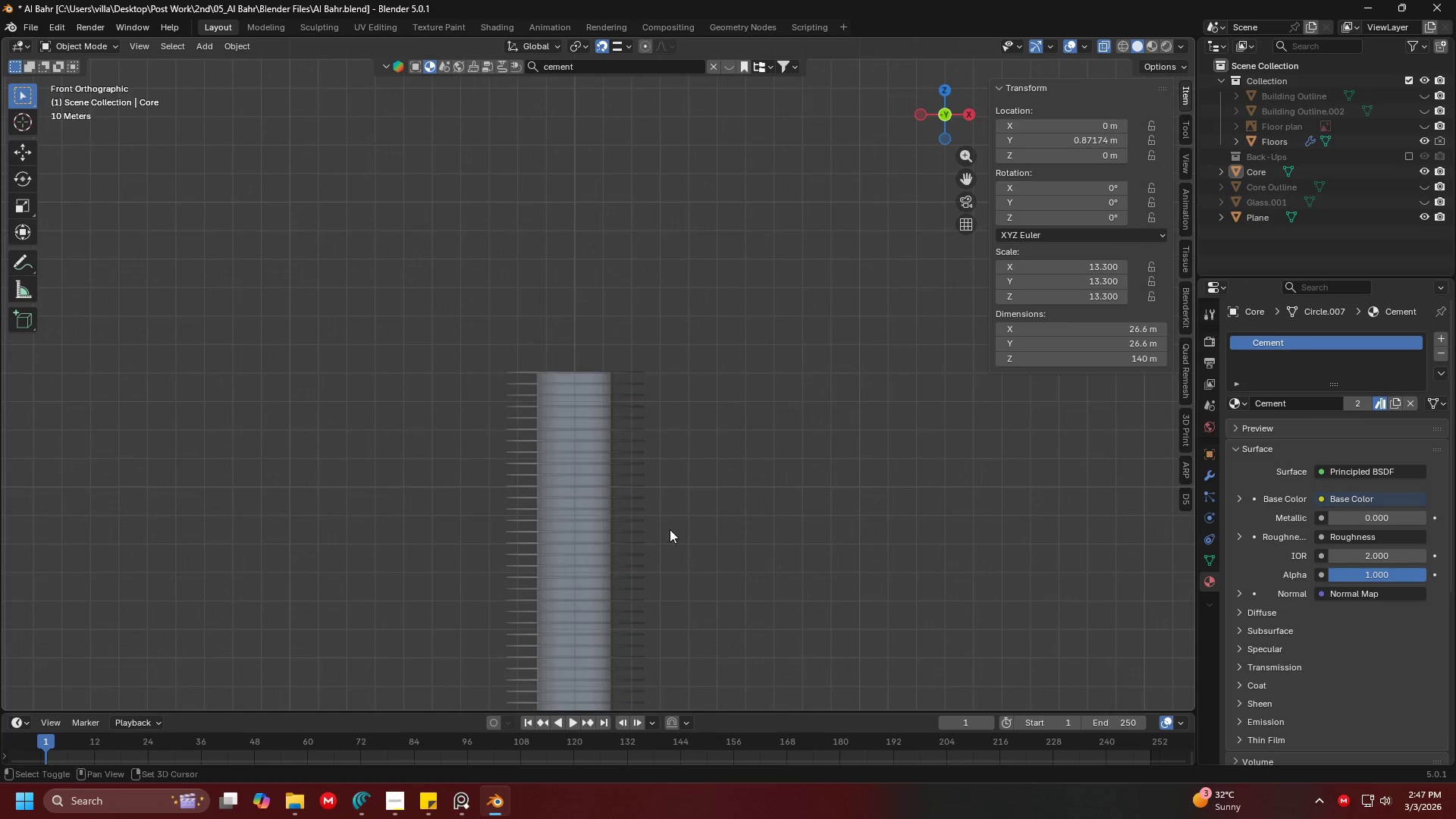 
hold_key(key=ShiftLeft, duration=1.08)
 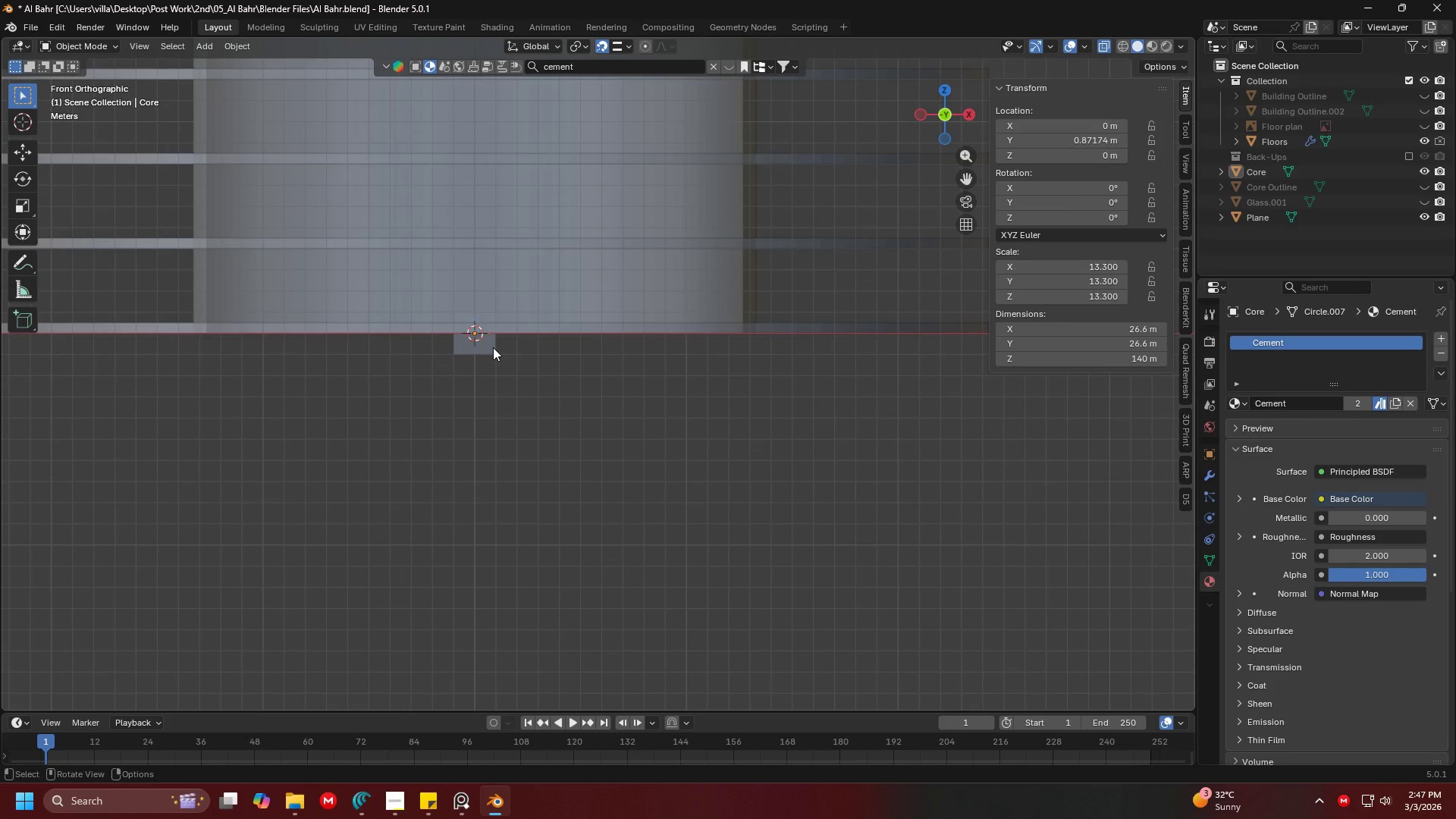 
scroll: coordinate [422, 322], scroll_direction: up, amount: 11.0
 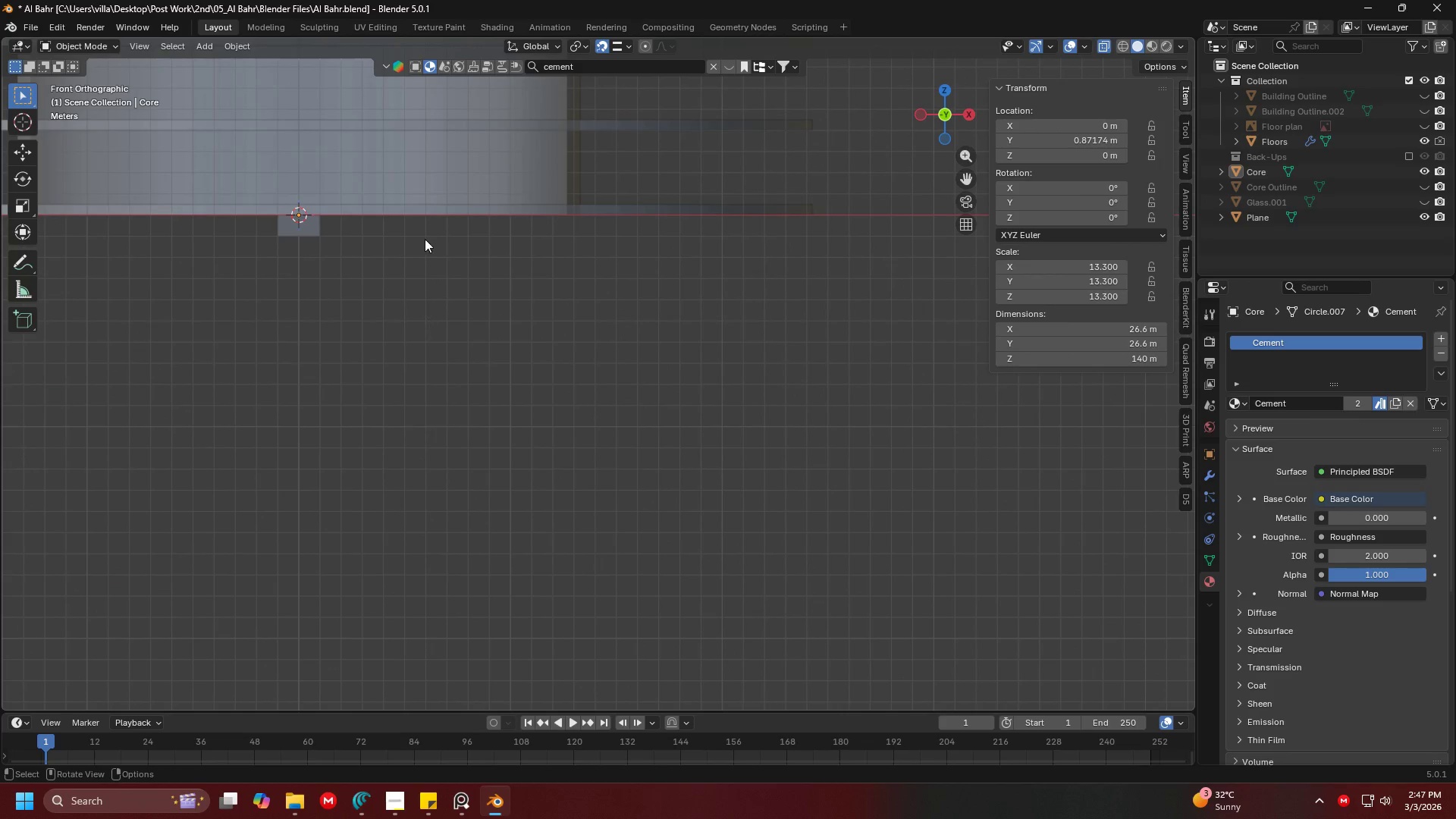 
left_click([493, 347])
 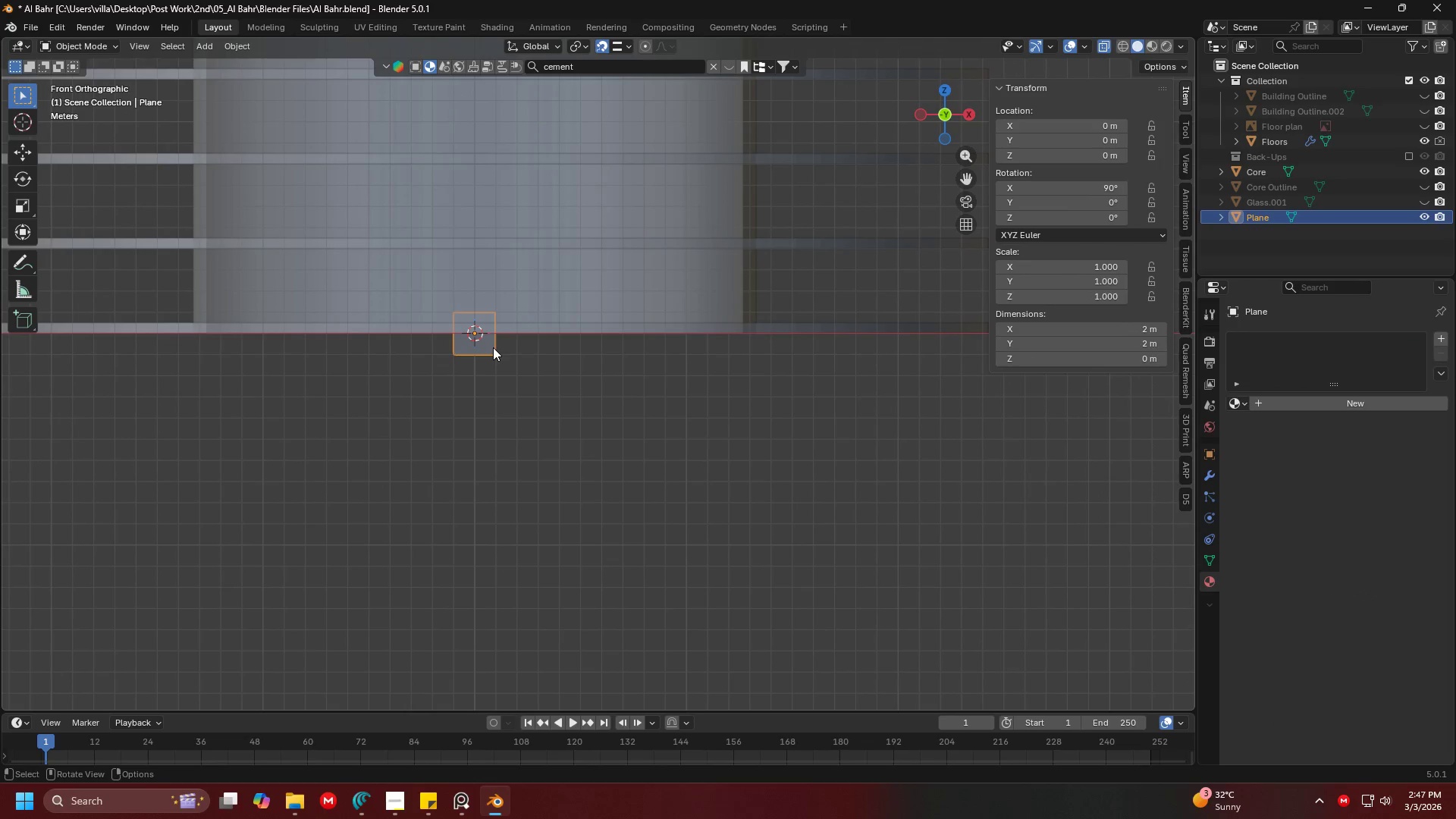 
hold_key(key=ShiftLeft, duration=0.5)
 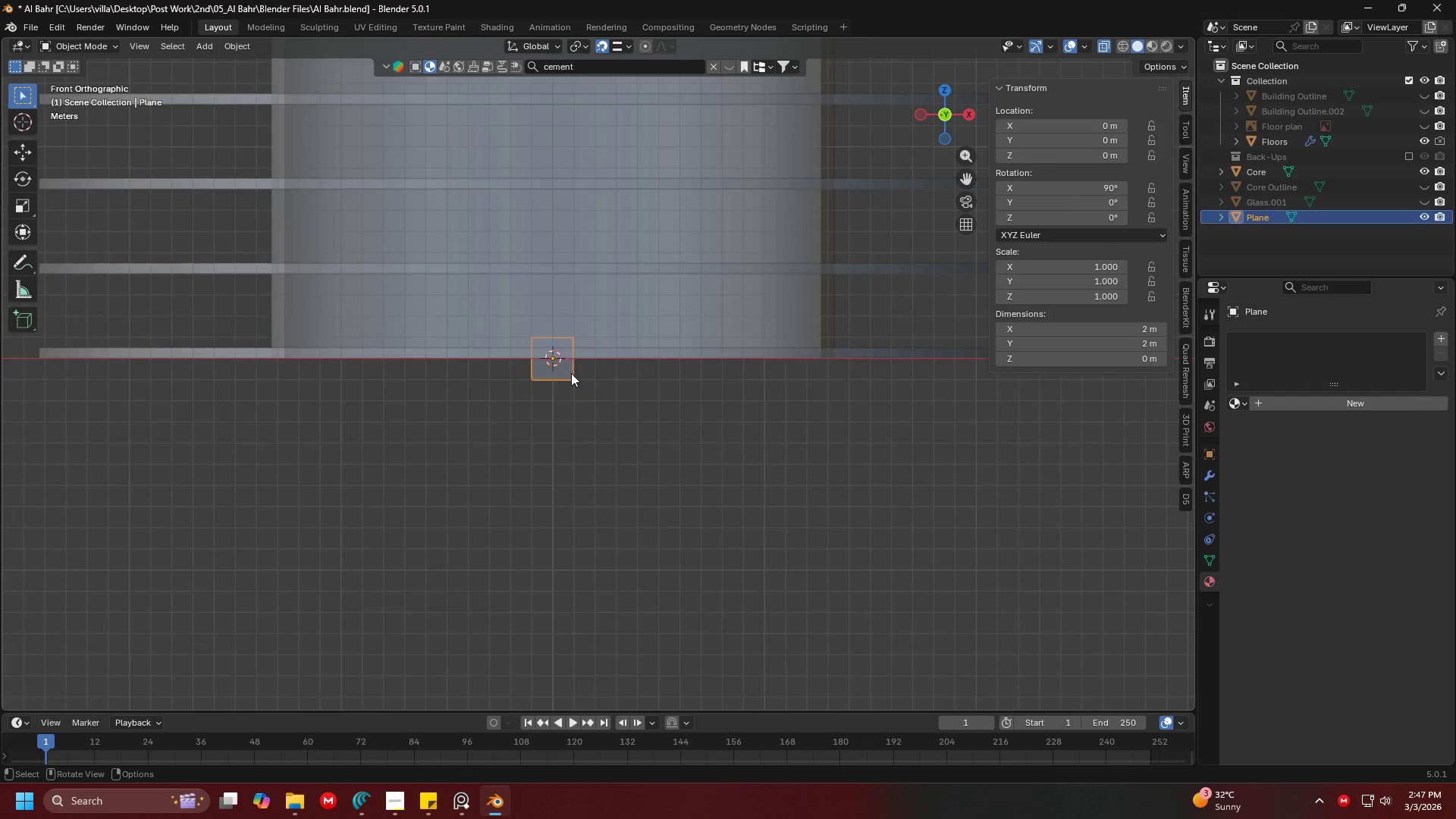 
scroll: coordinate [571, 373], scroll_direction: up, amount: 1.0
 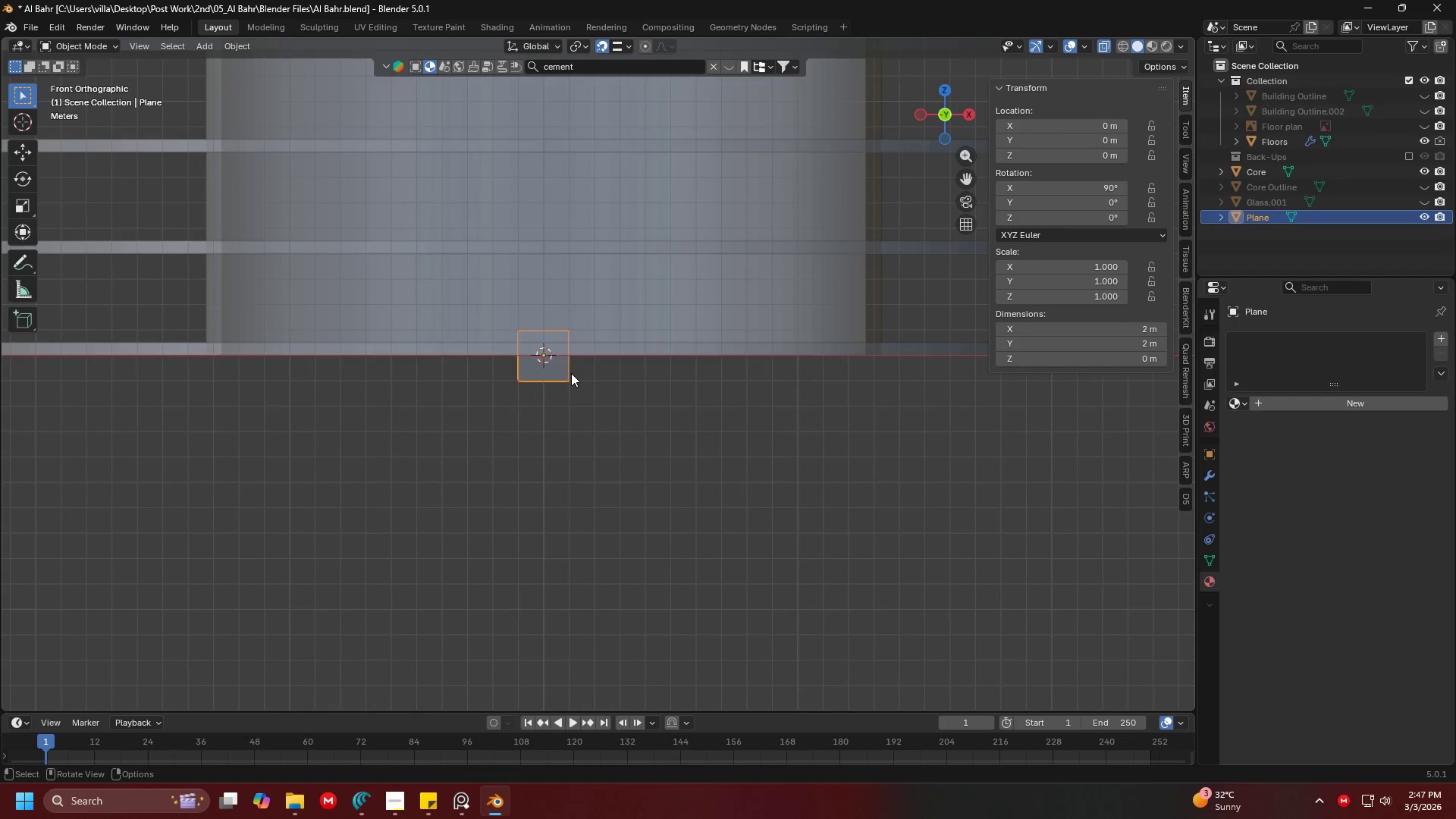 
hold_key(key=ShiftLeft, duration=0.58)
 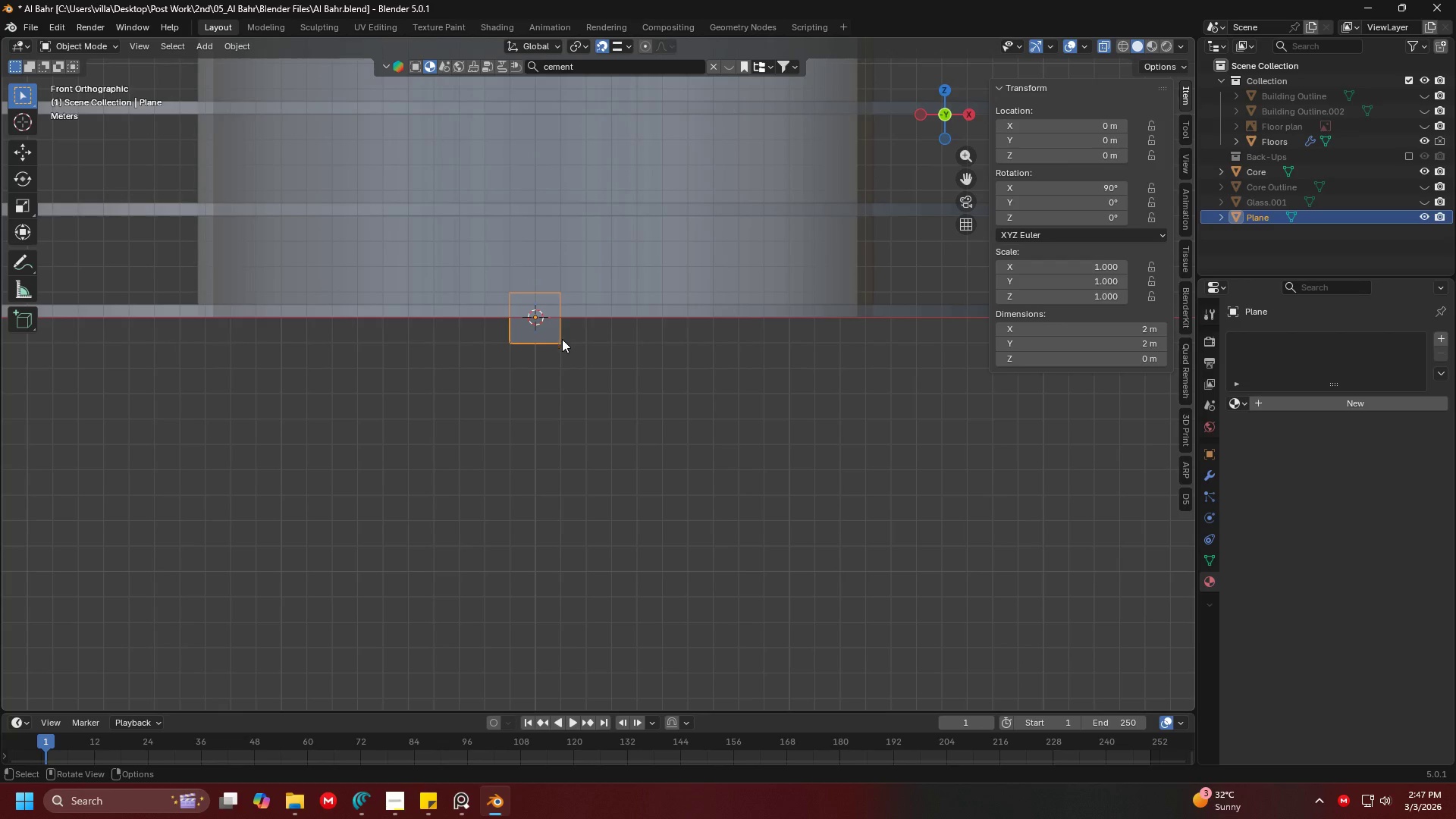 
hold_key(key=ShiftLeft, duration=0.33)
scroll: coordinate [534, 402], scroll_direction: up, amount: 4.0
 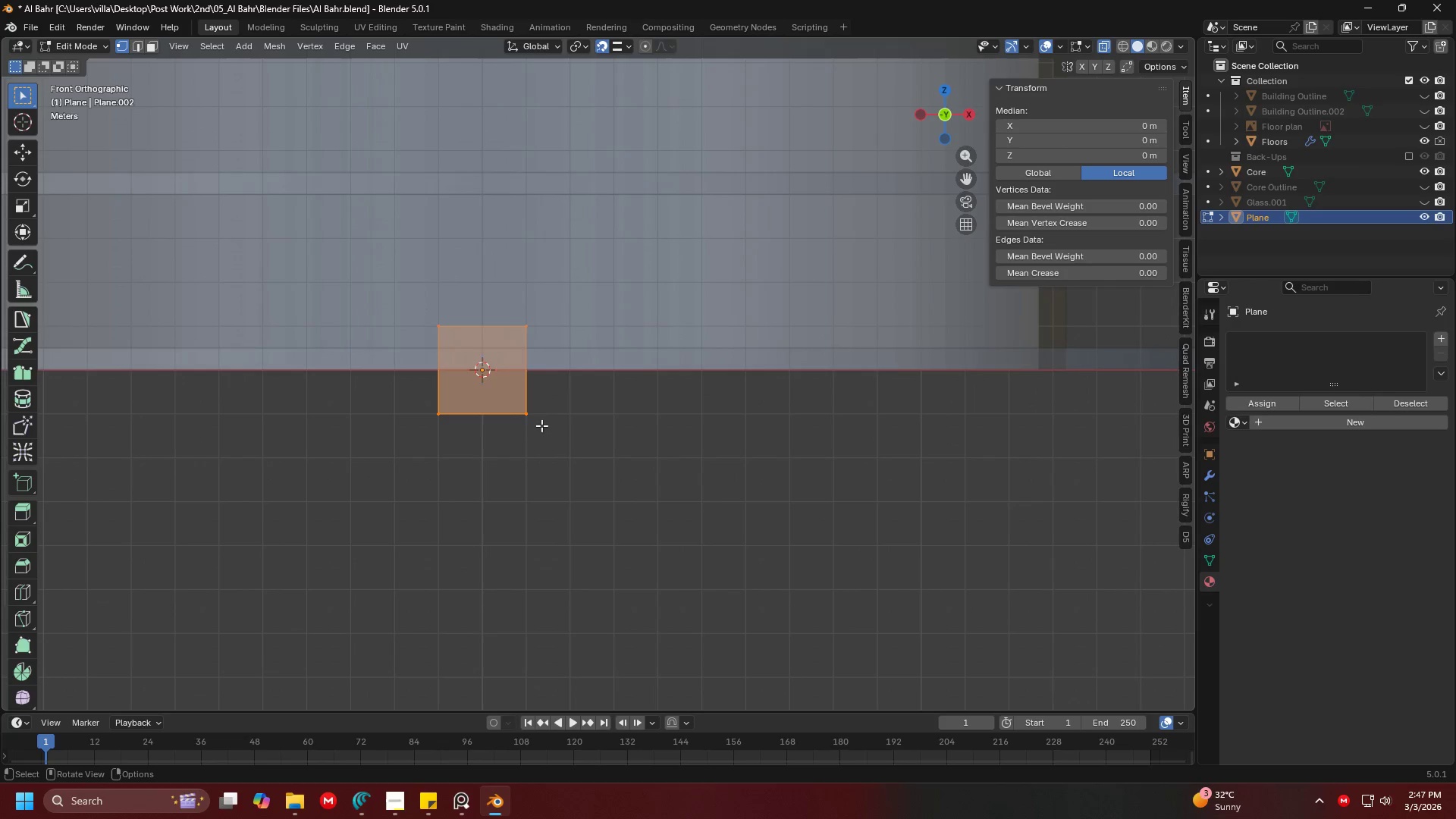 
key(Tab)
 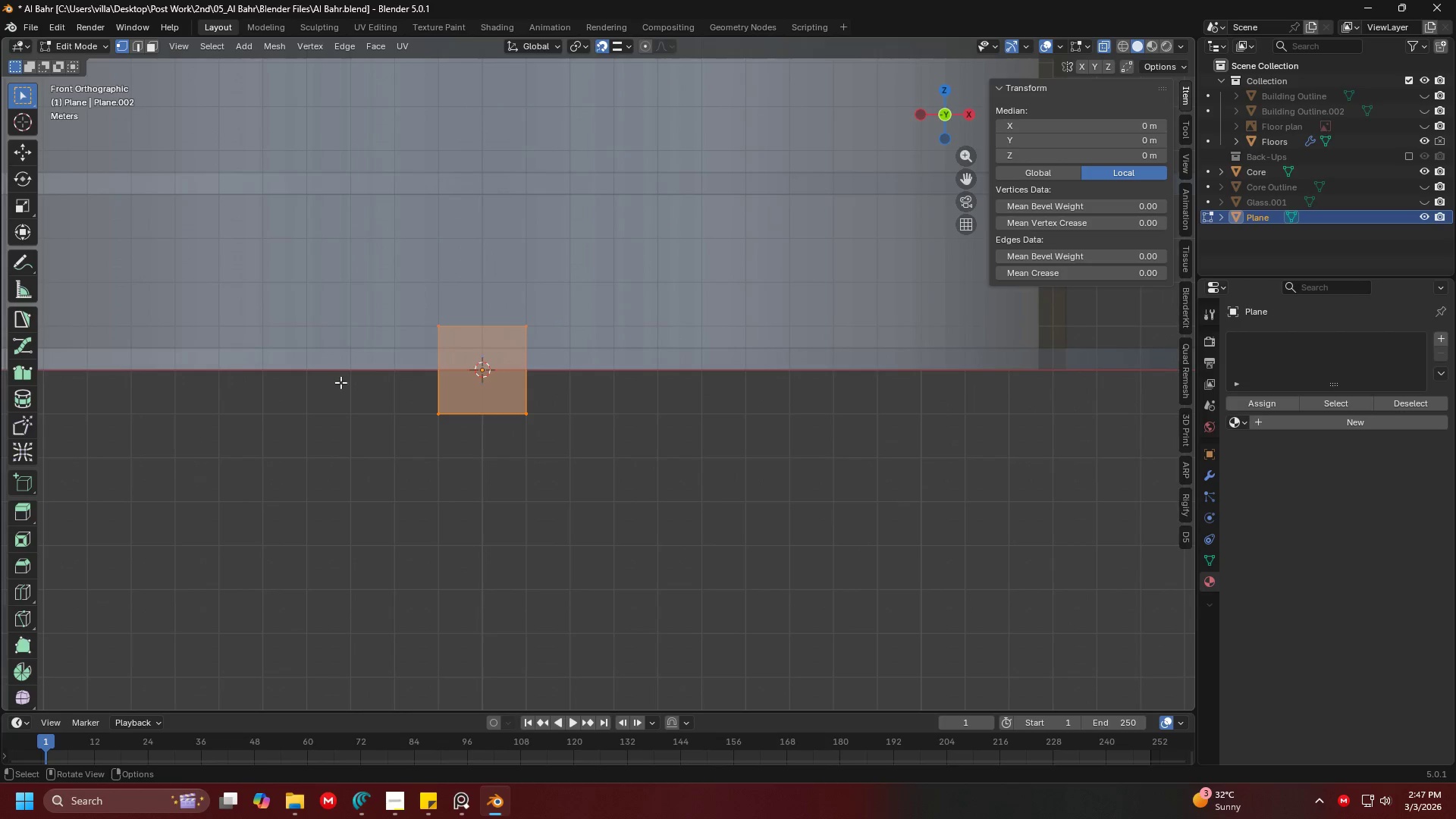 
left_click_drag(start_coordinate=[345, 388], to_coordinate=[676, 444])
 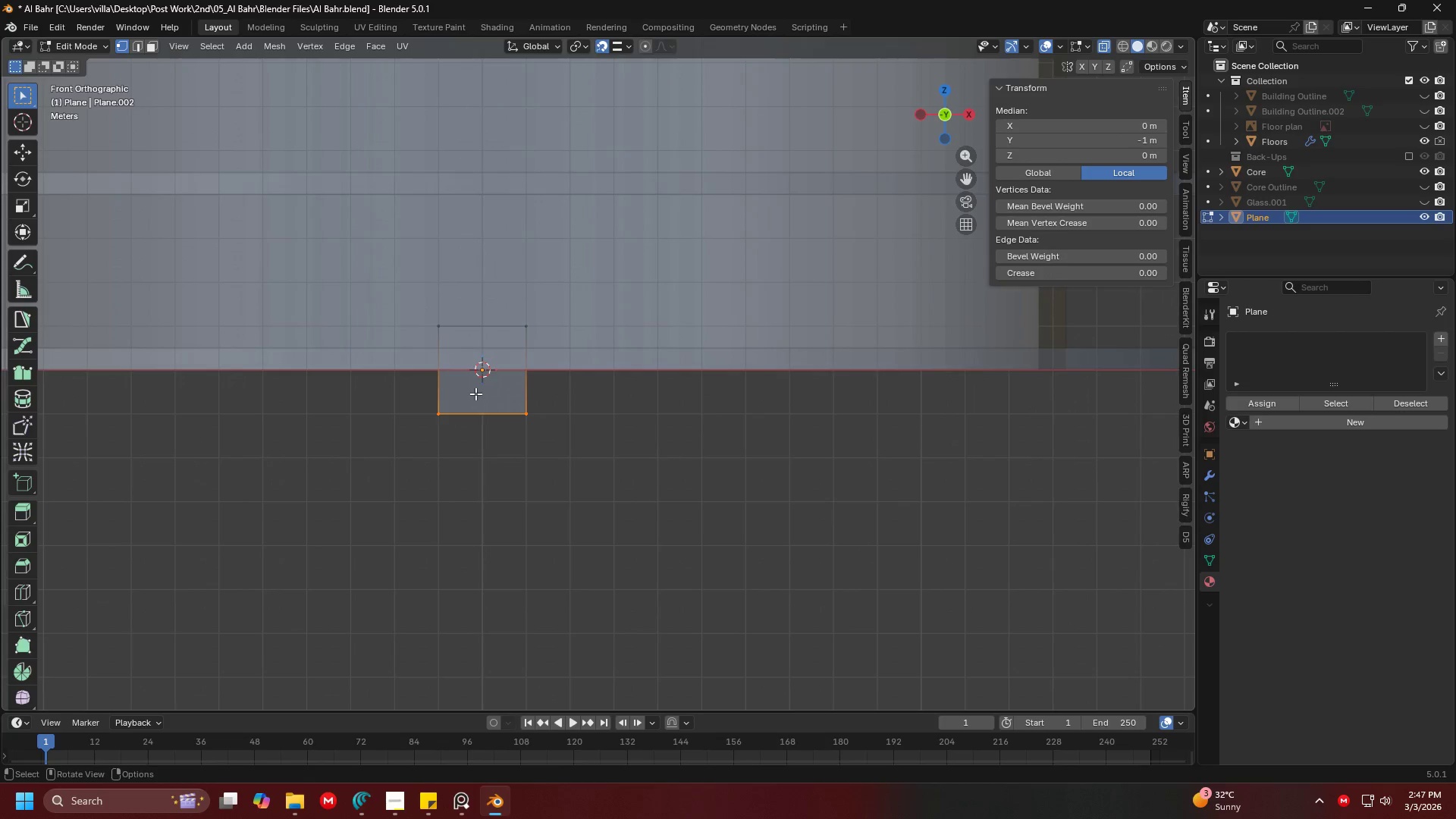 
key(G)
 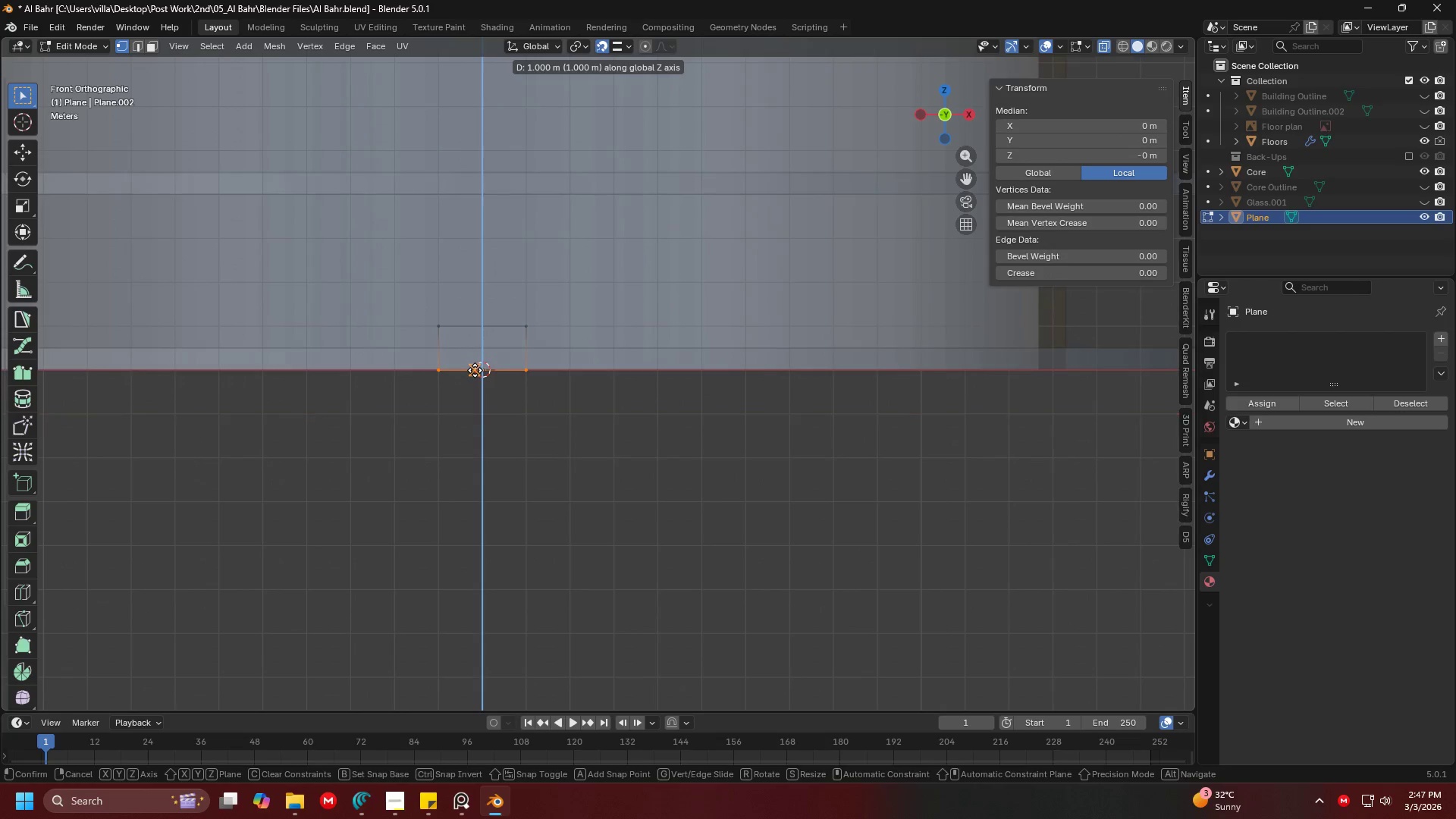 
left_click([475, 370])
 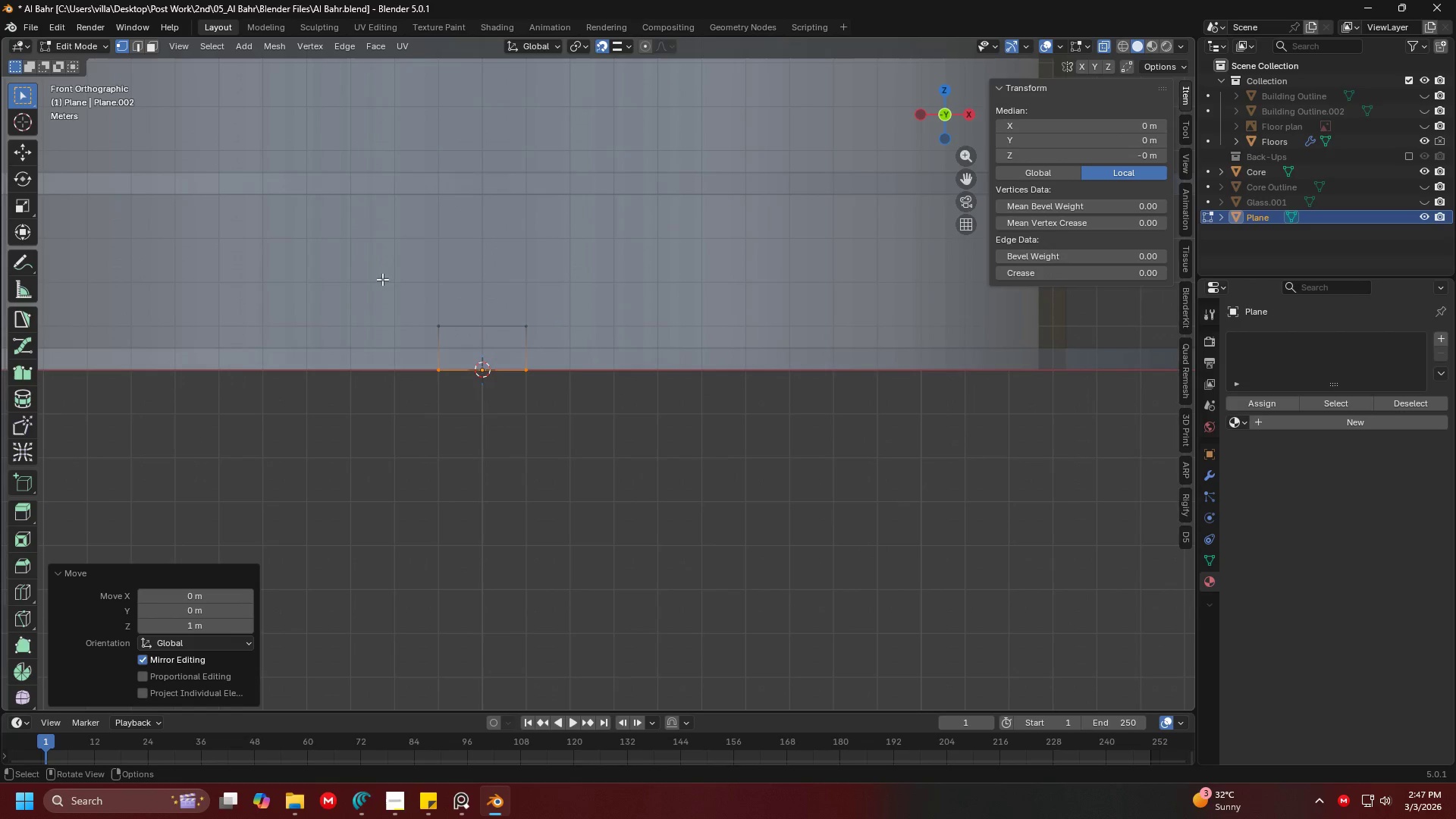 
left_click_drag(start_coordinate=[378, 274], to_coordinate=[624, 340])
 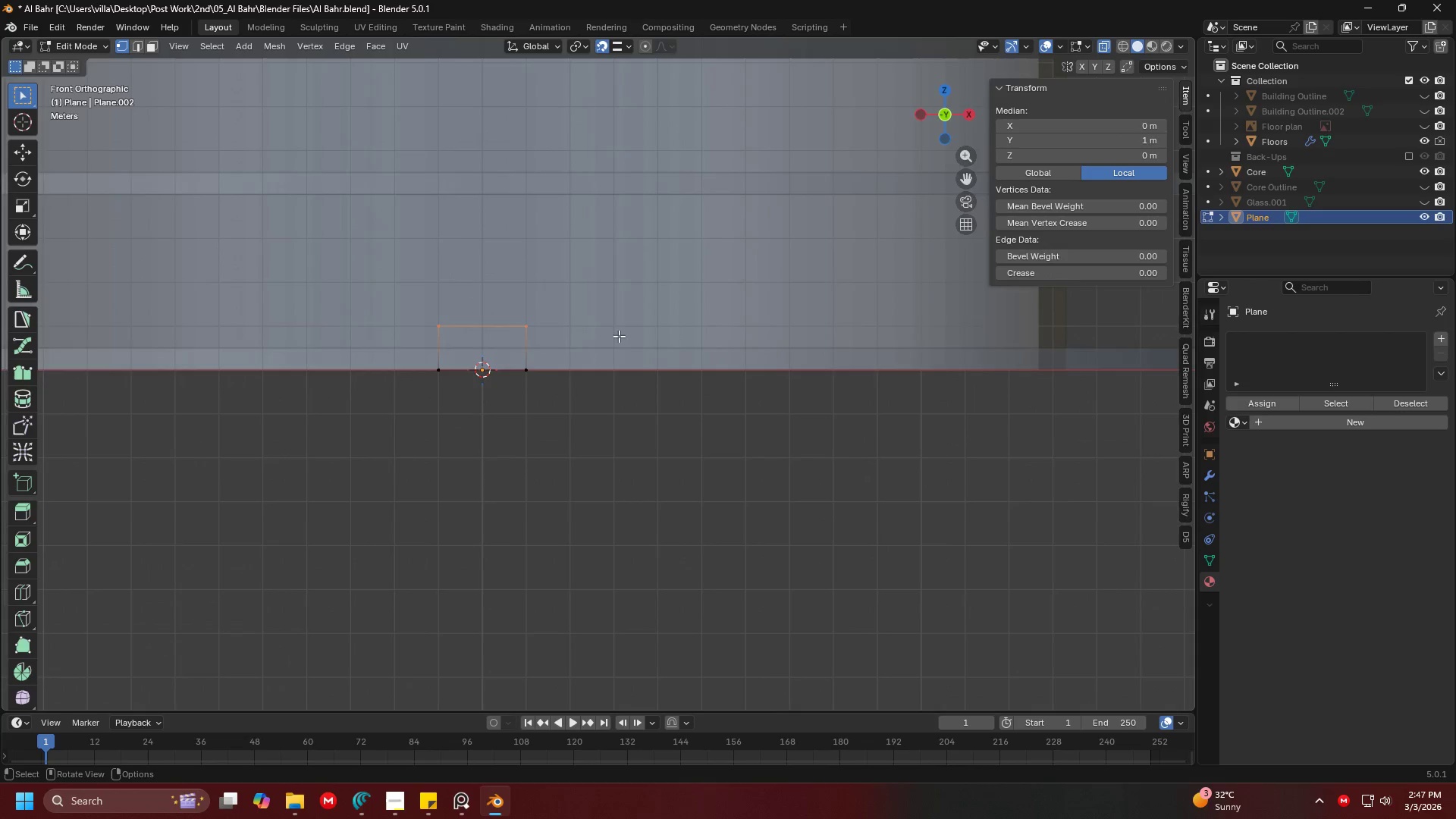 
key(Shift+ShiftLeft)
 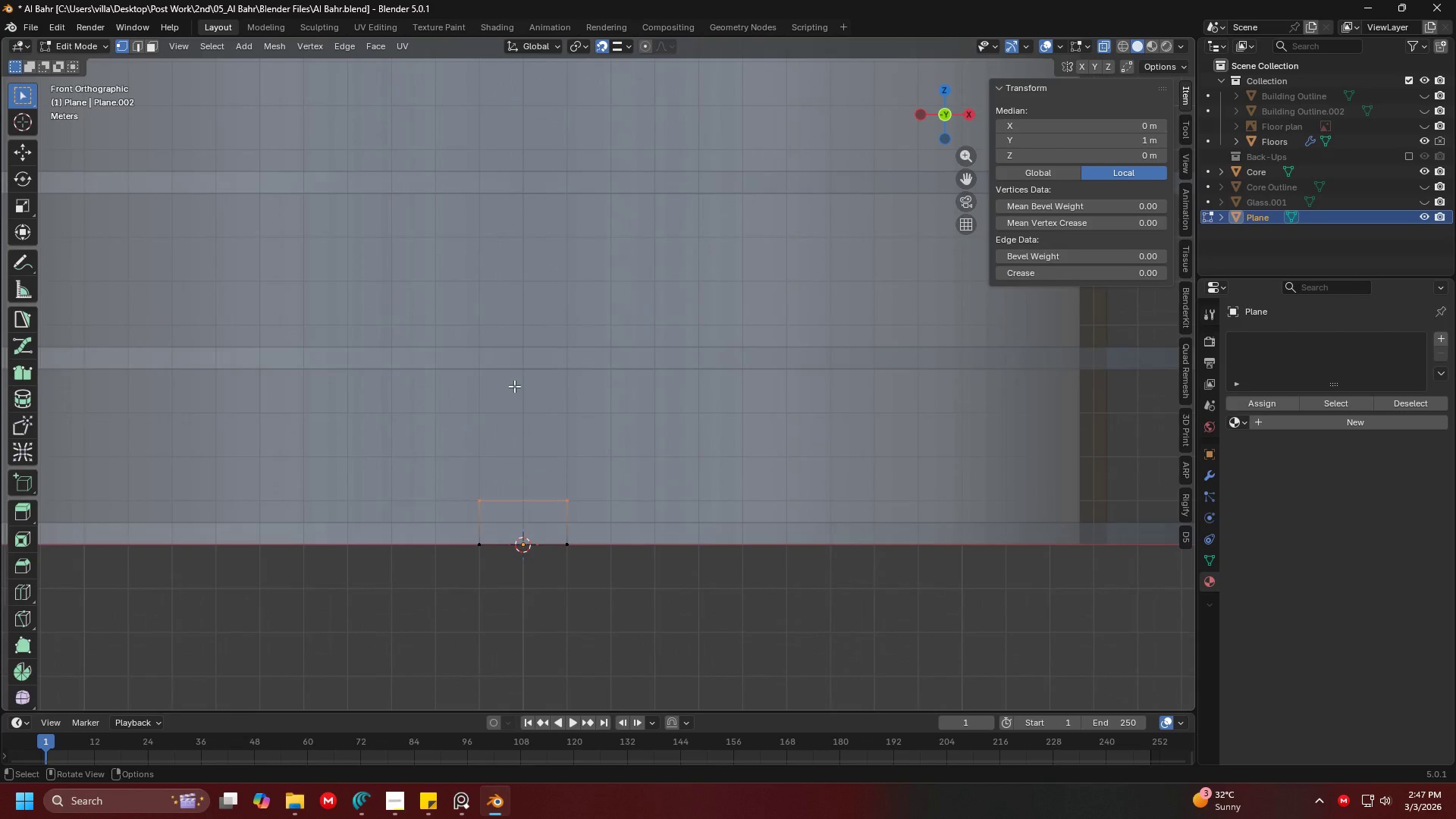 
hold_key(key=ShiftLeft, duration=0.69)
 